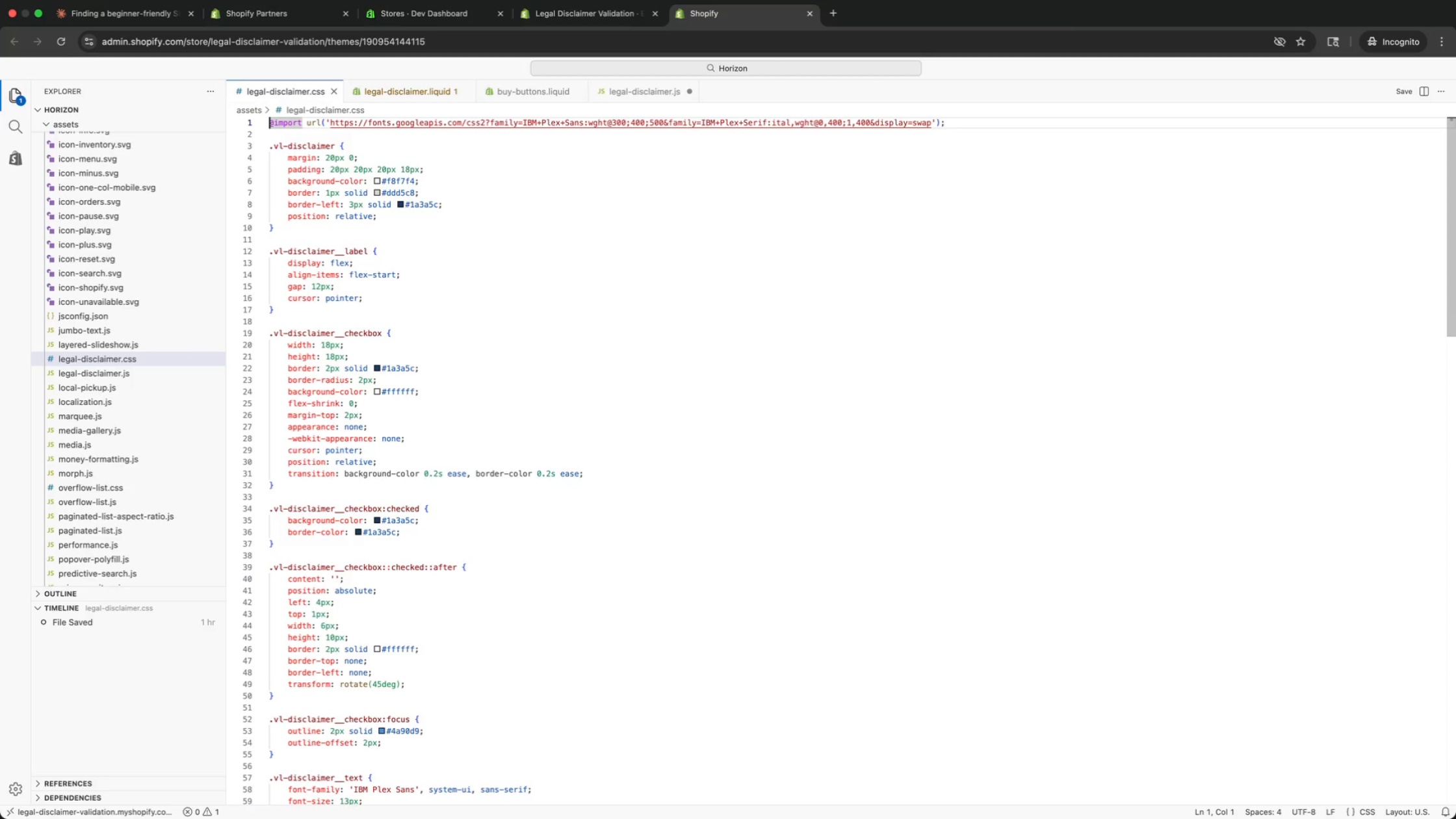 
key(ArrowUp)
 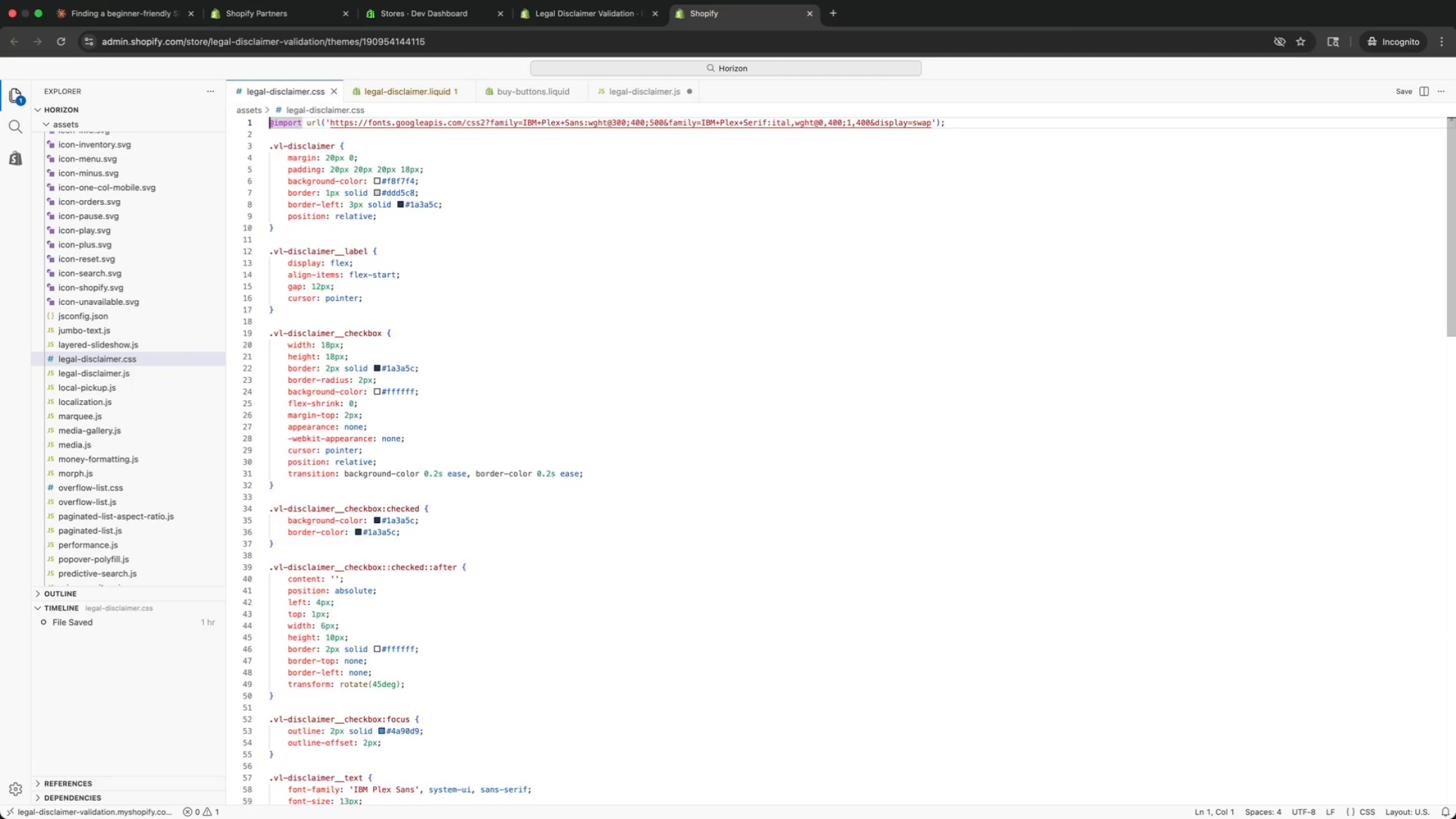 
key(ArrowUp)
 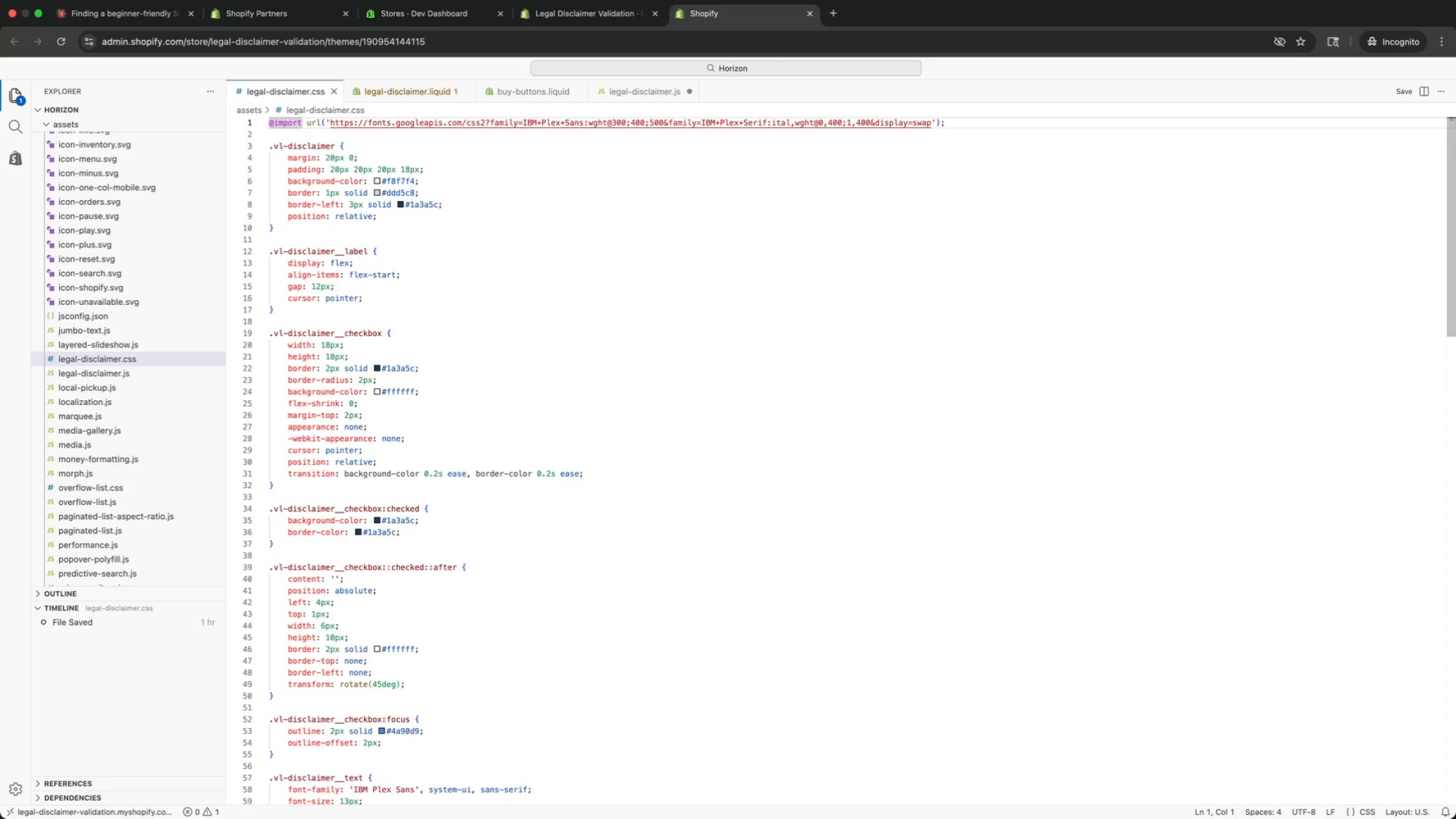 
key(ArrowDown)
 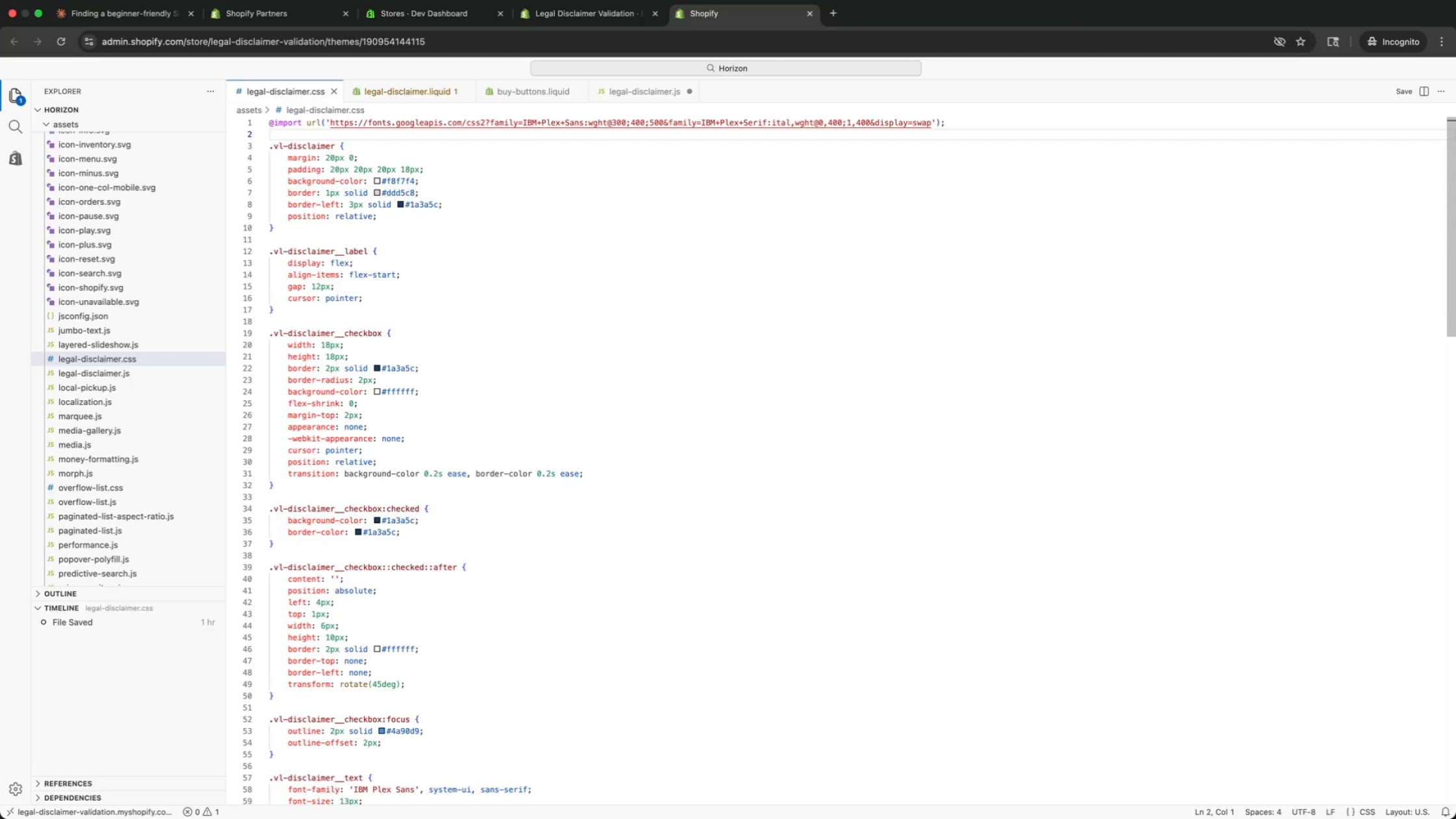 
key(ArrowDown)
 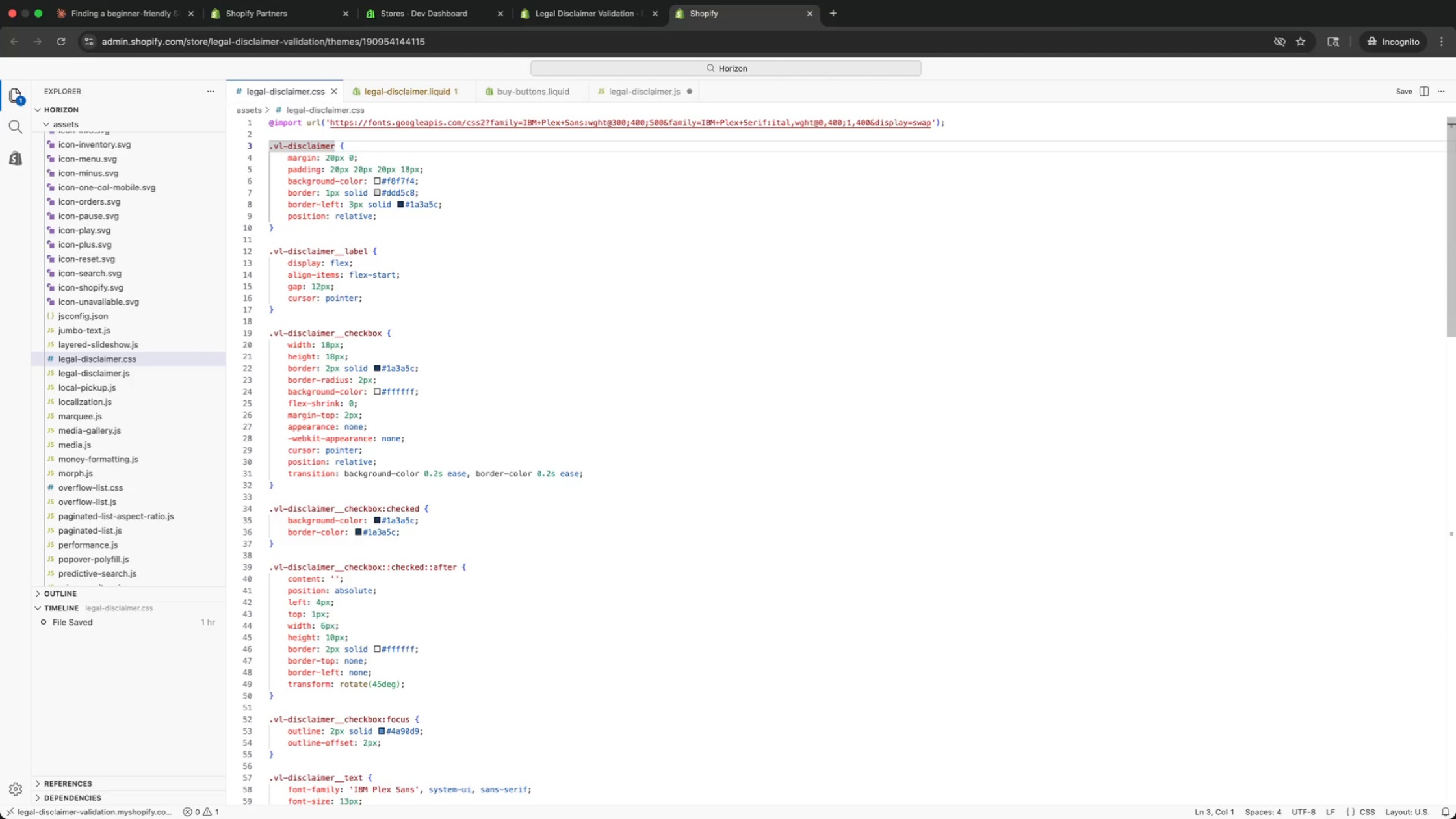 
key(ArrowDown)
 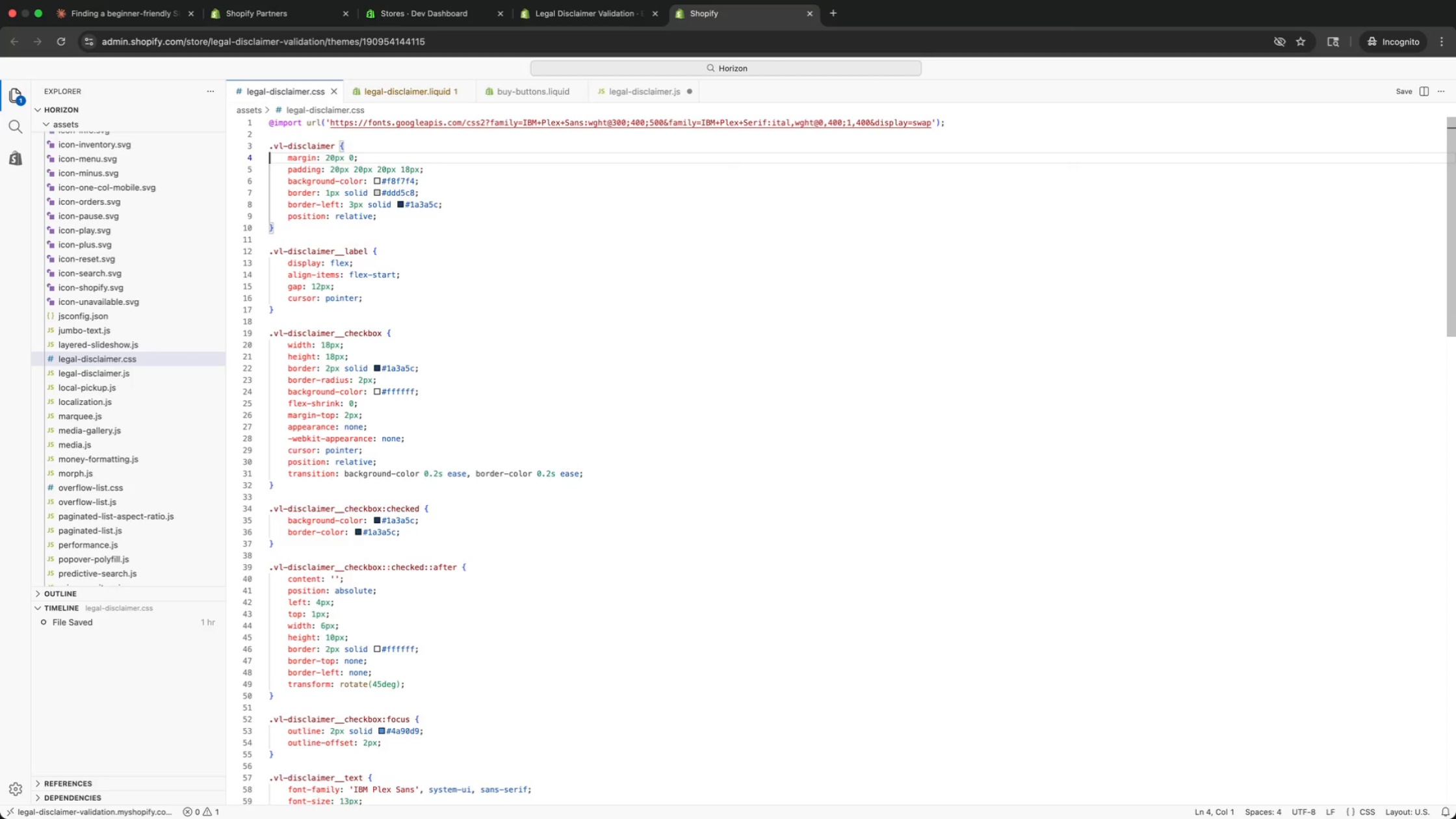 
key(ArrowDown)
 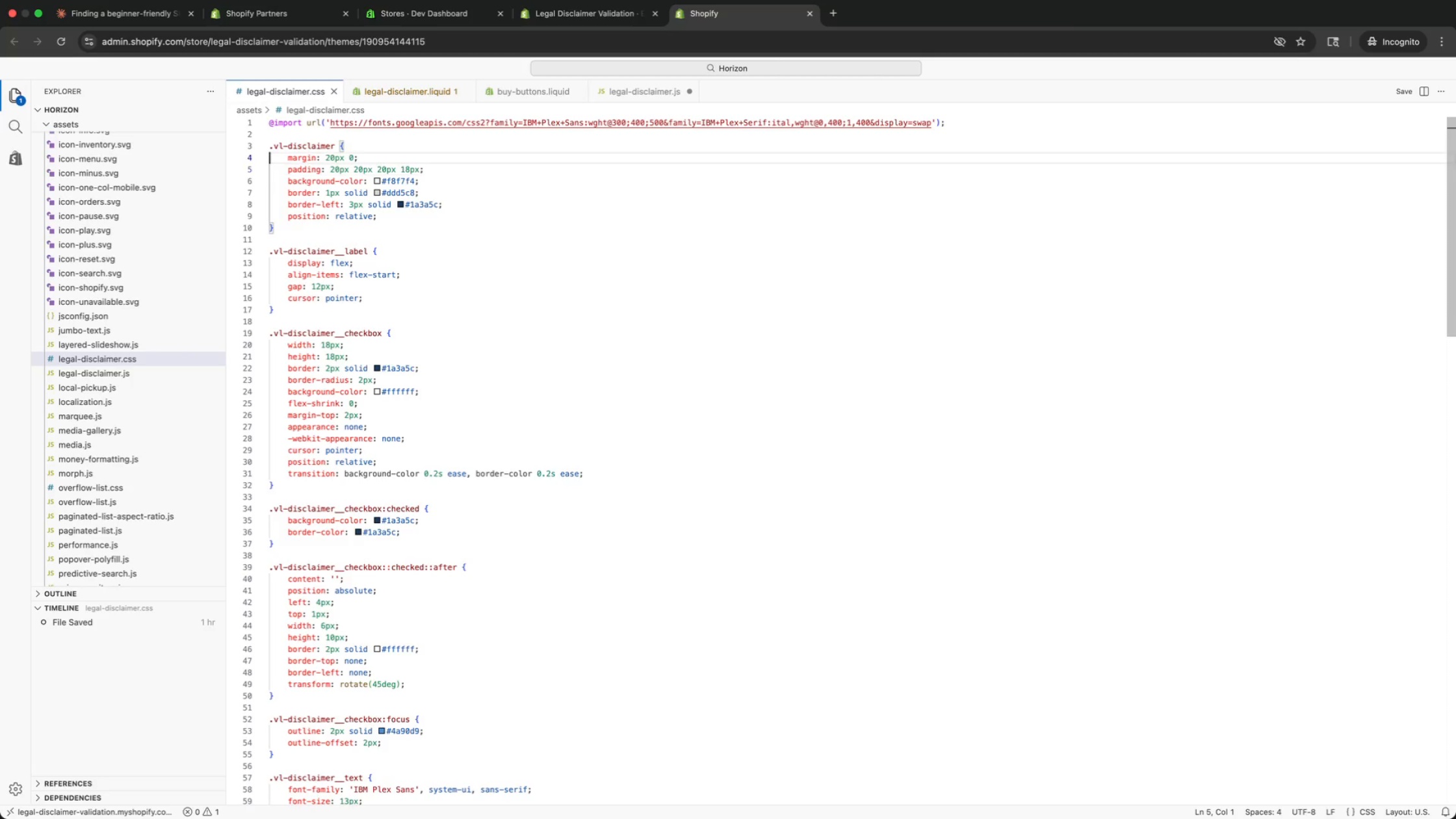 
key(ArrowUp)
 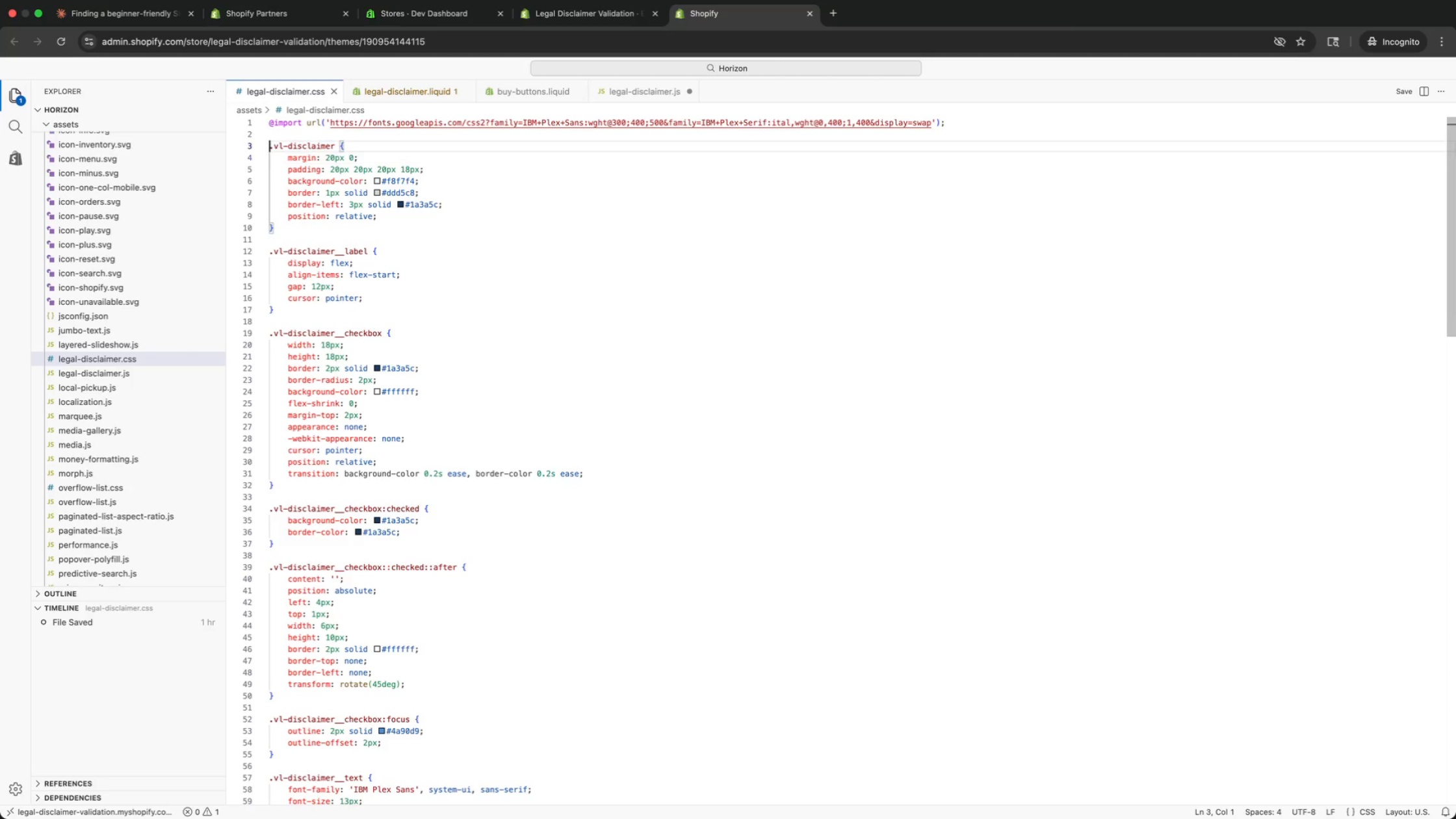 
key(ArrowUp)
 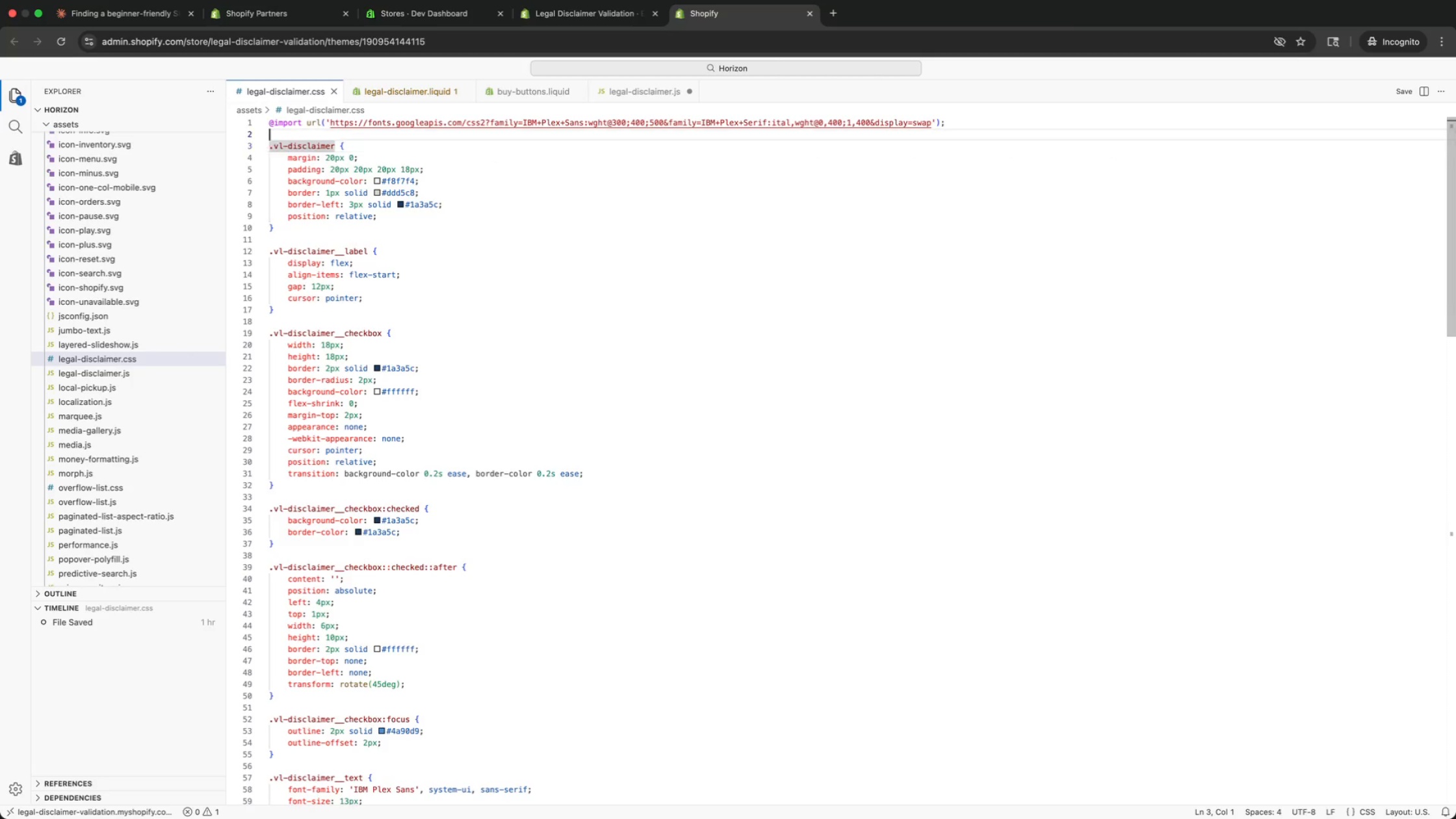 
key(ArrowUp)
 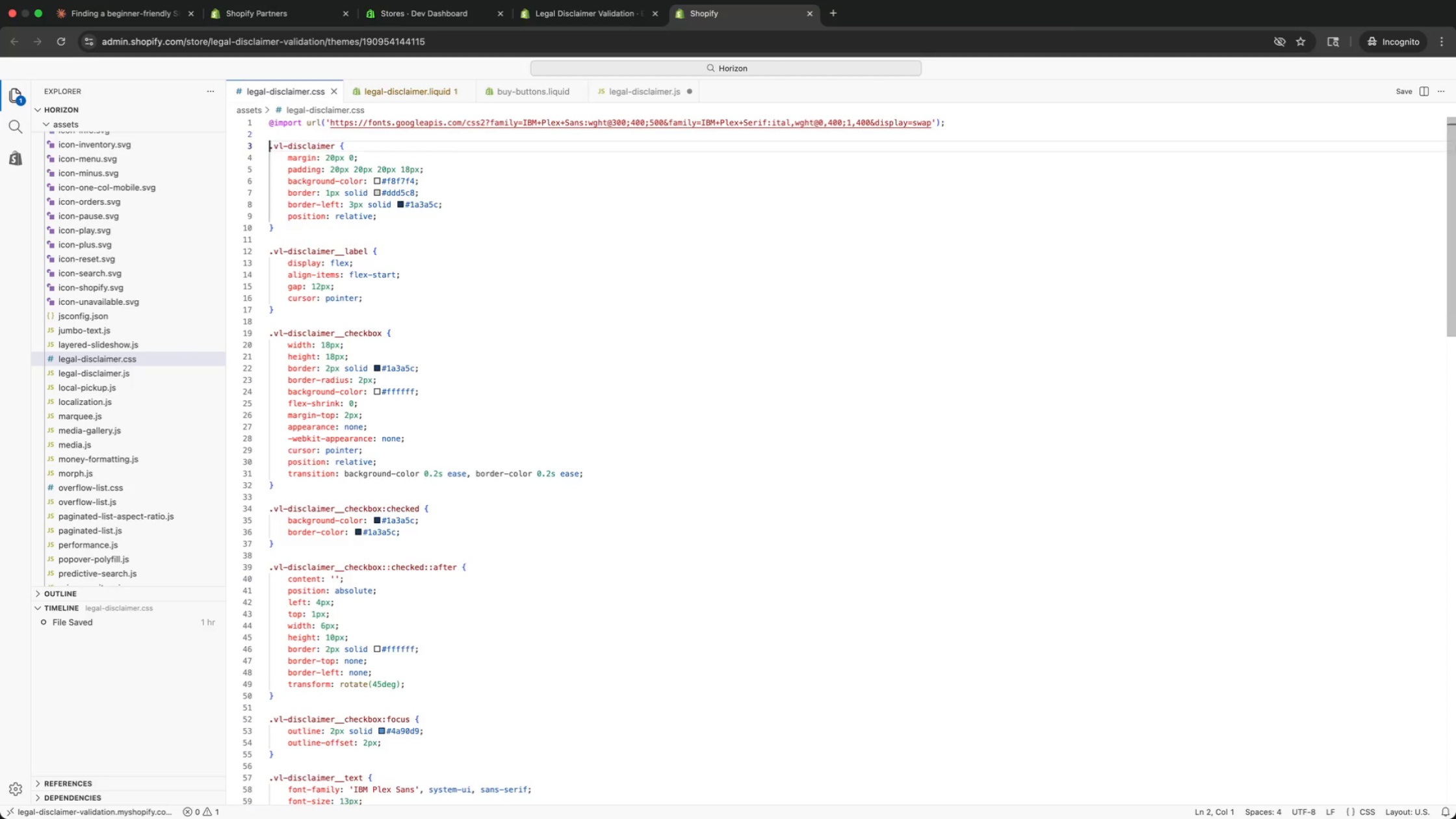 
key(ArrowDown)
 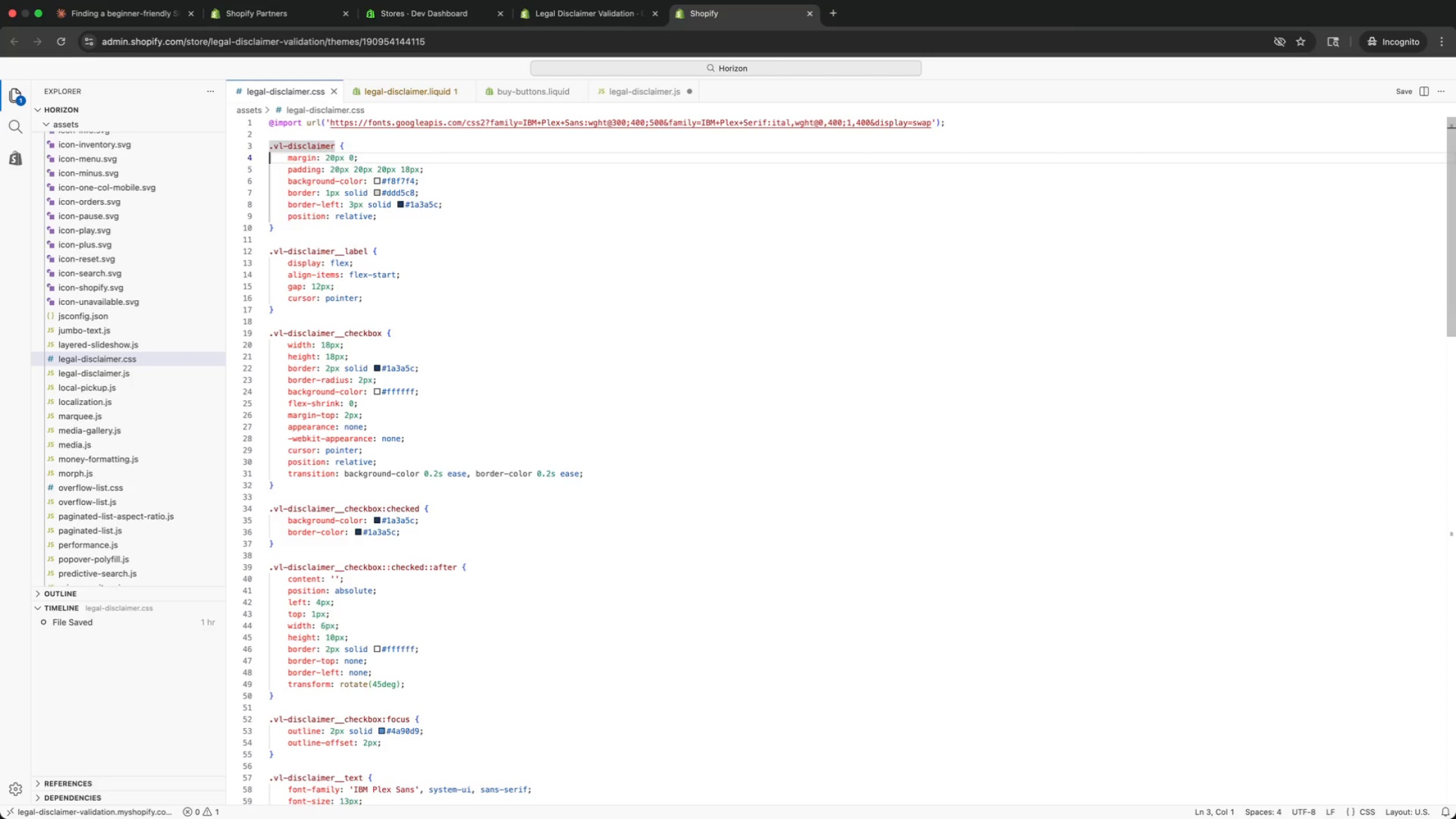 
key(ArrowDown)
 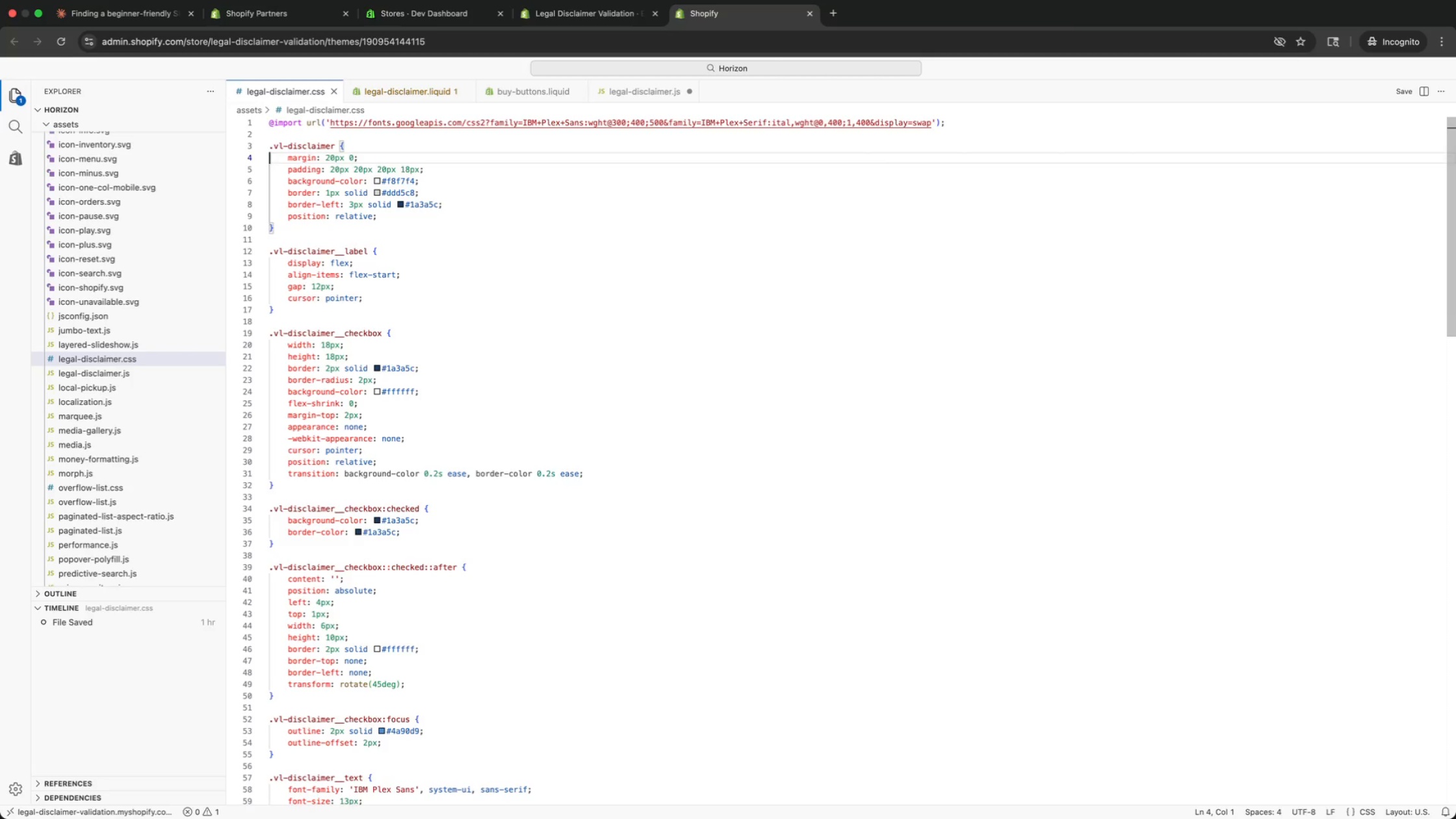 
hold_key(key=ArrowRight, duration=0.94)
 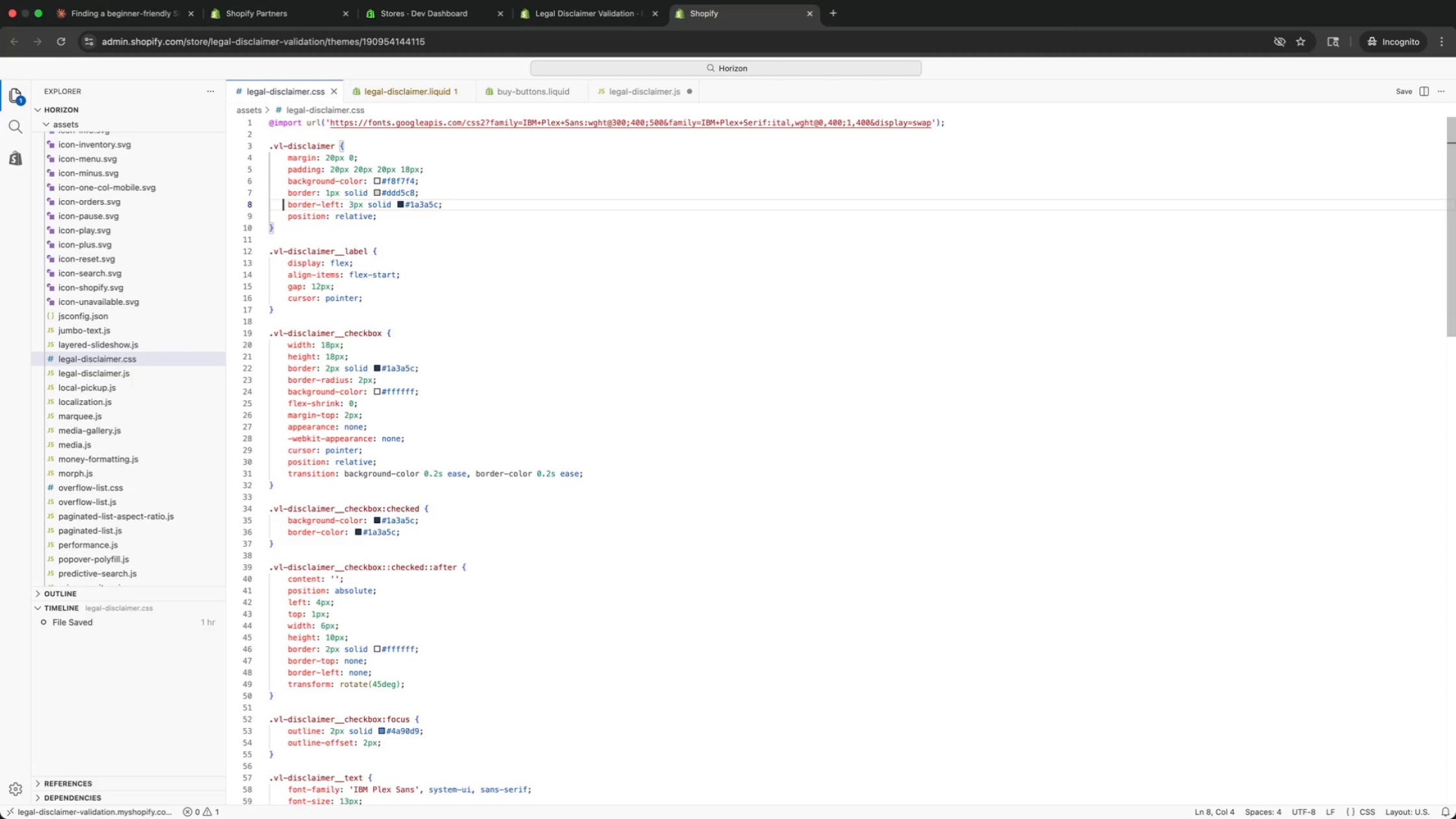 
hold_key(key=ArrowDown, duration=0.34)
 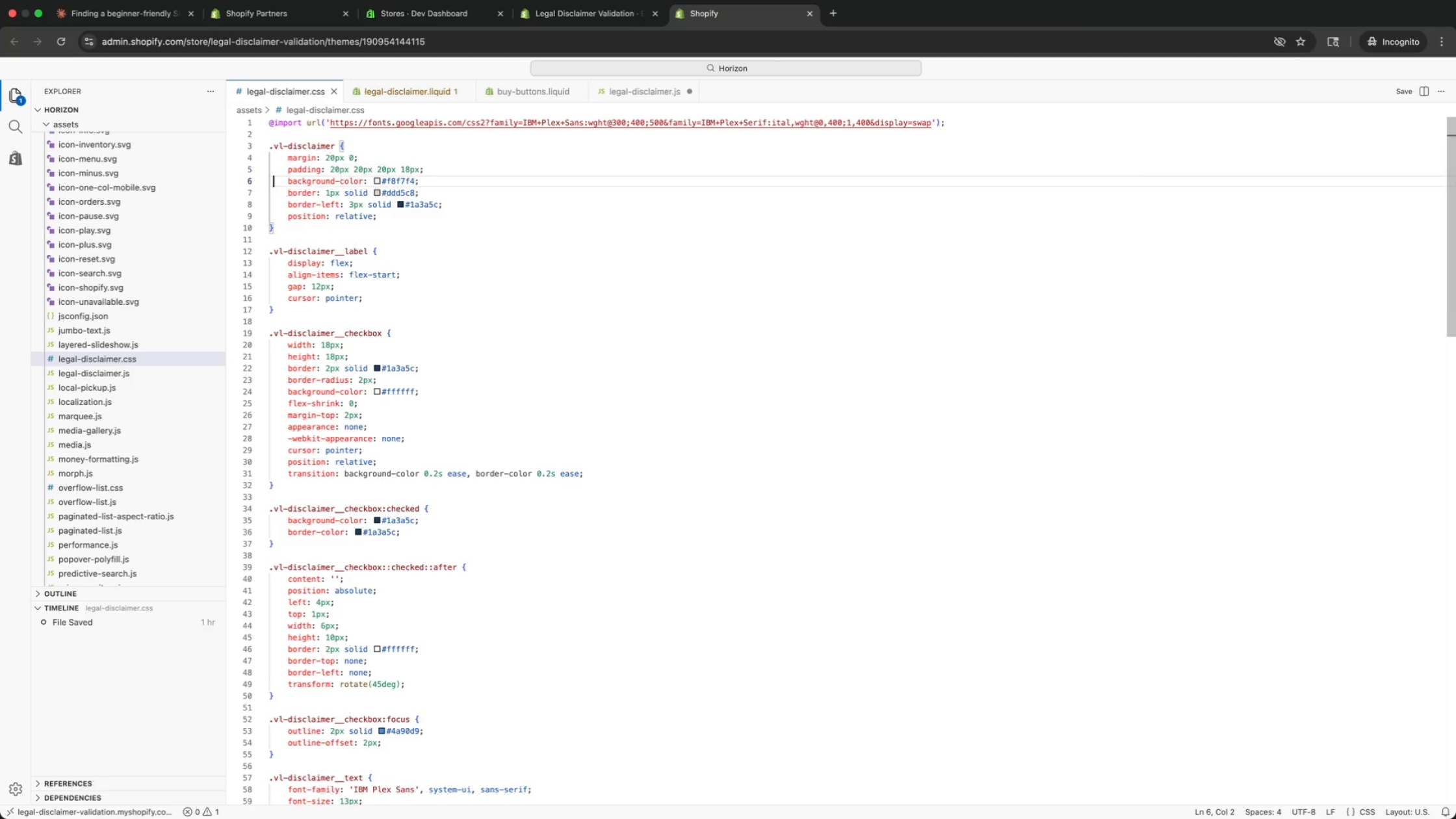 
key(ArrowDown)
 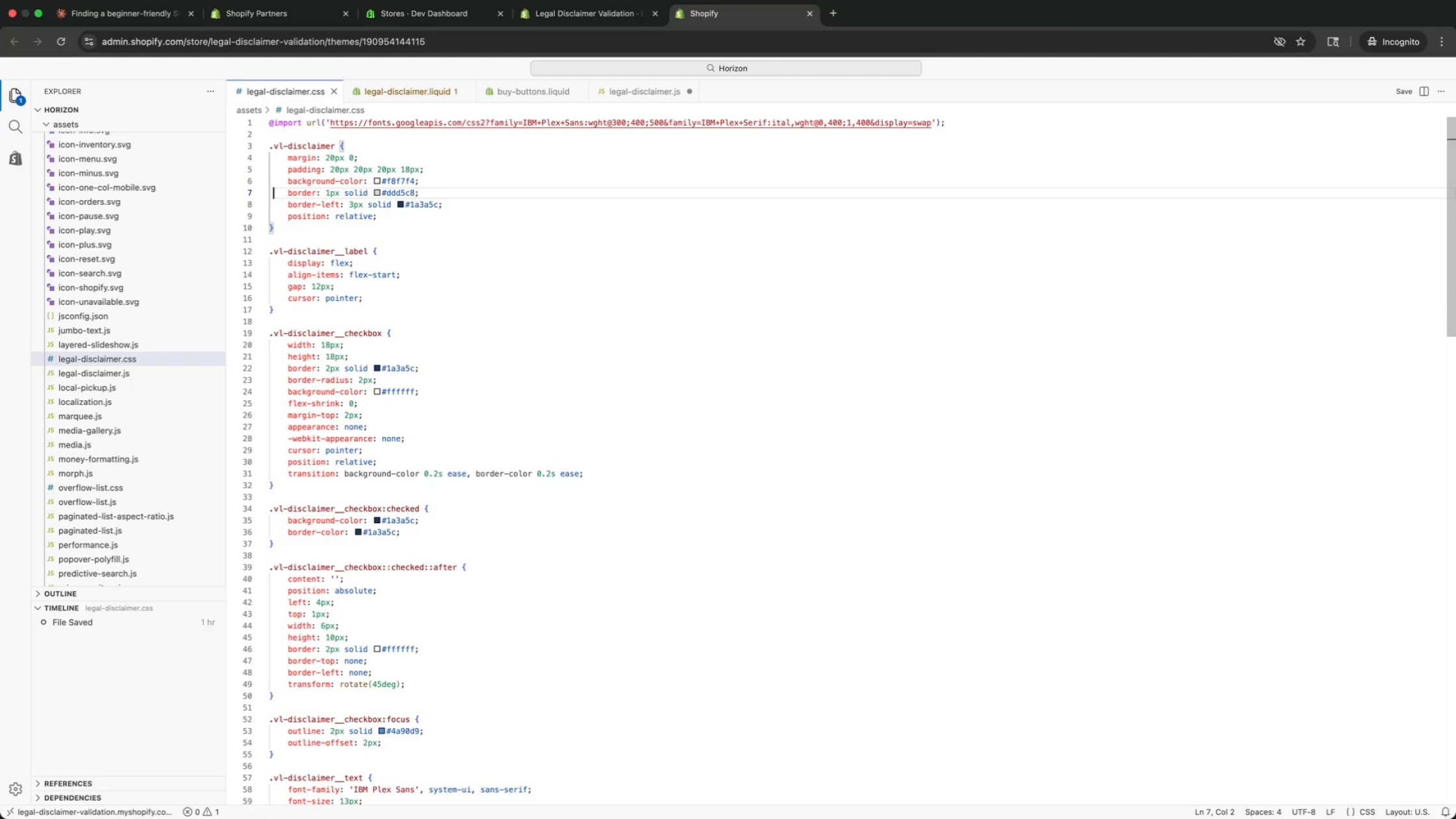 
key(ArrowDown)
 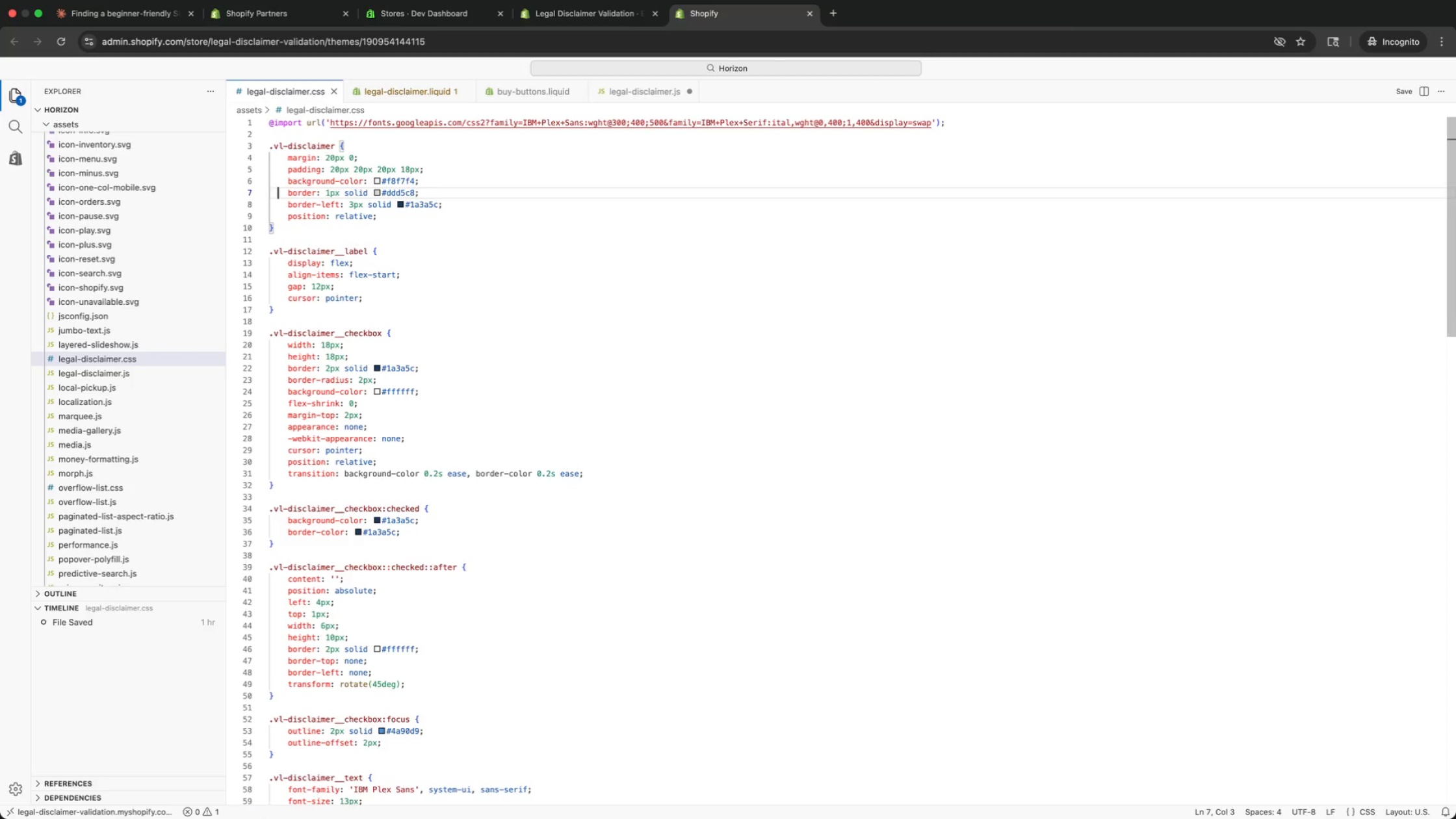 
key(ArrowRight)
 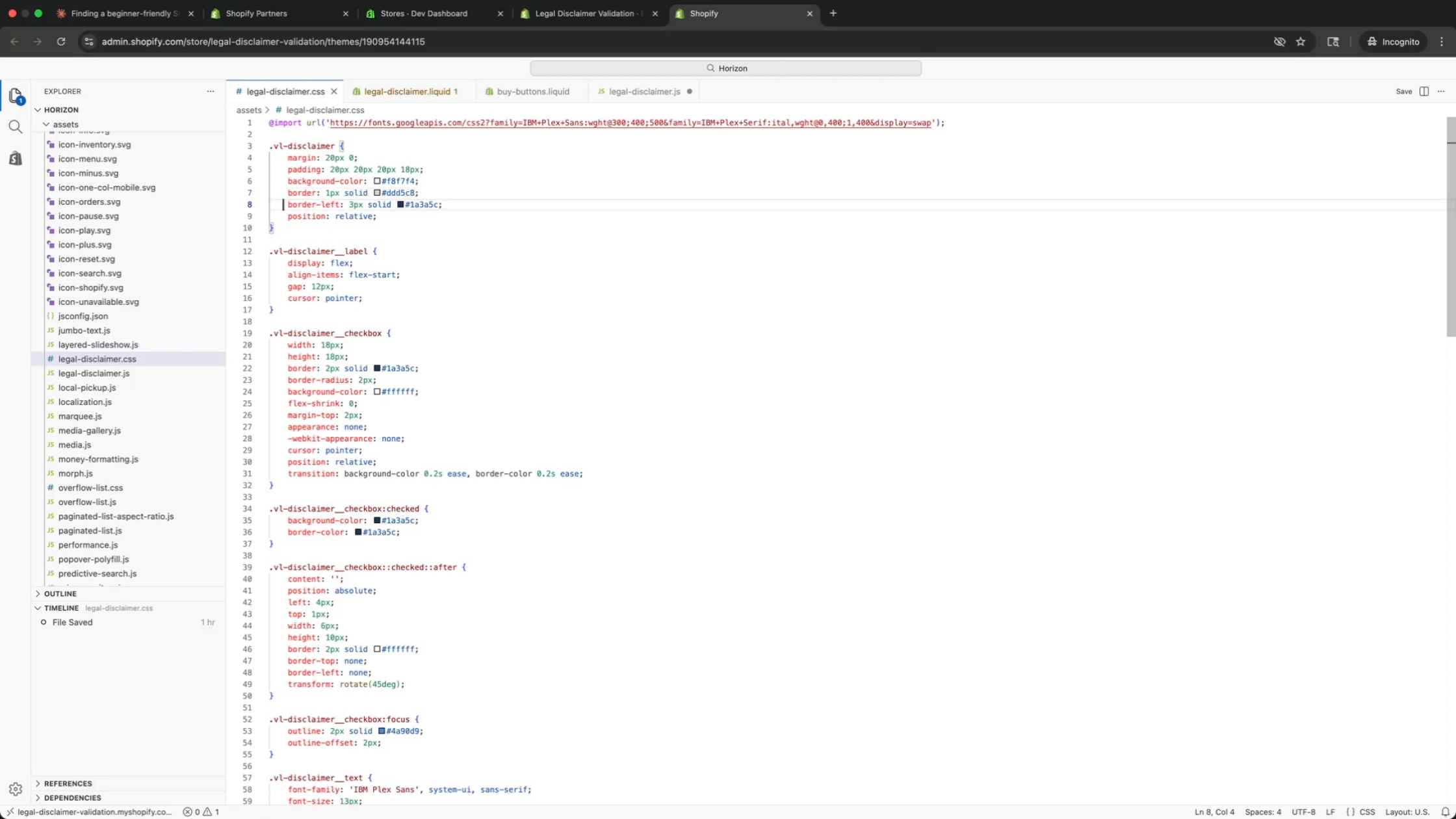 
key(ArrowDown)
 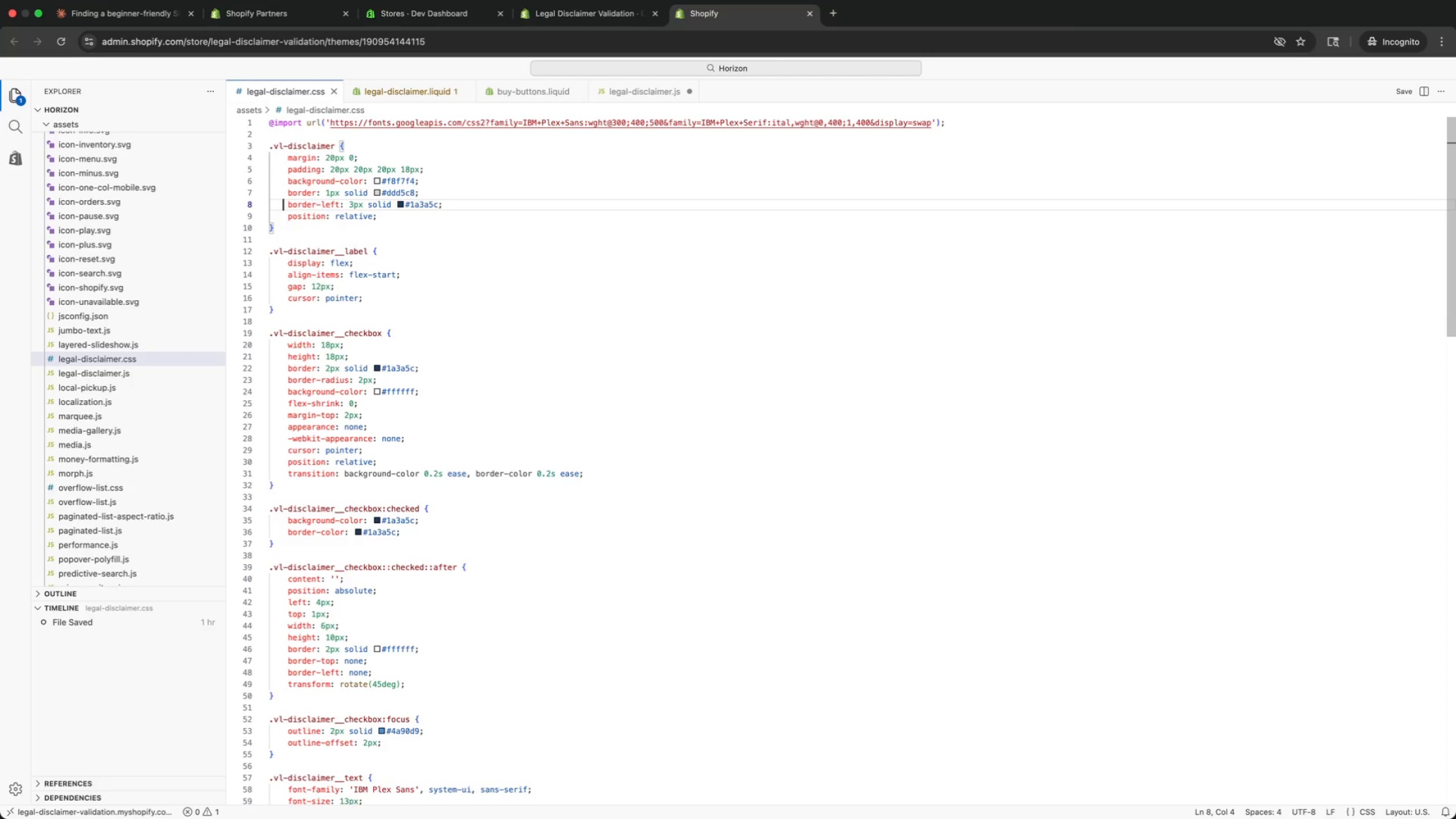 
key(ArrowRight)
 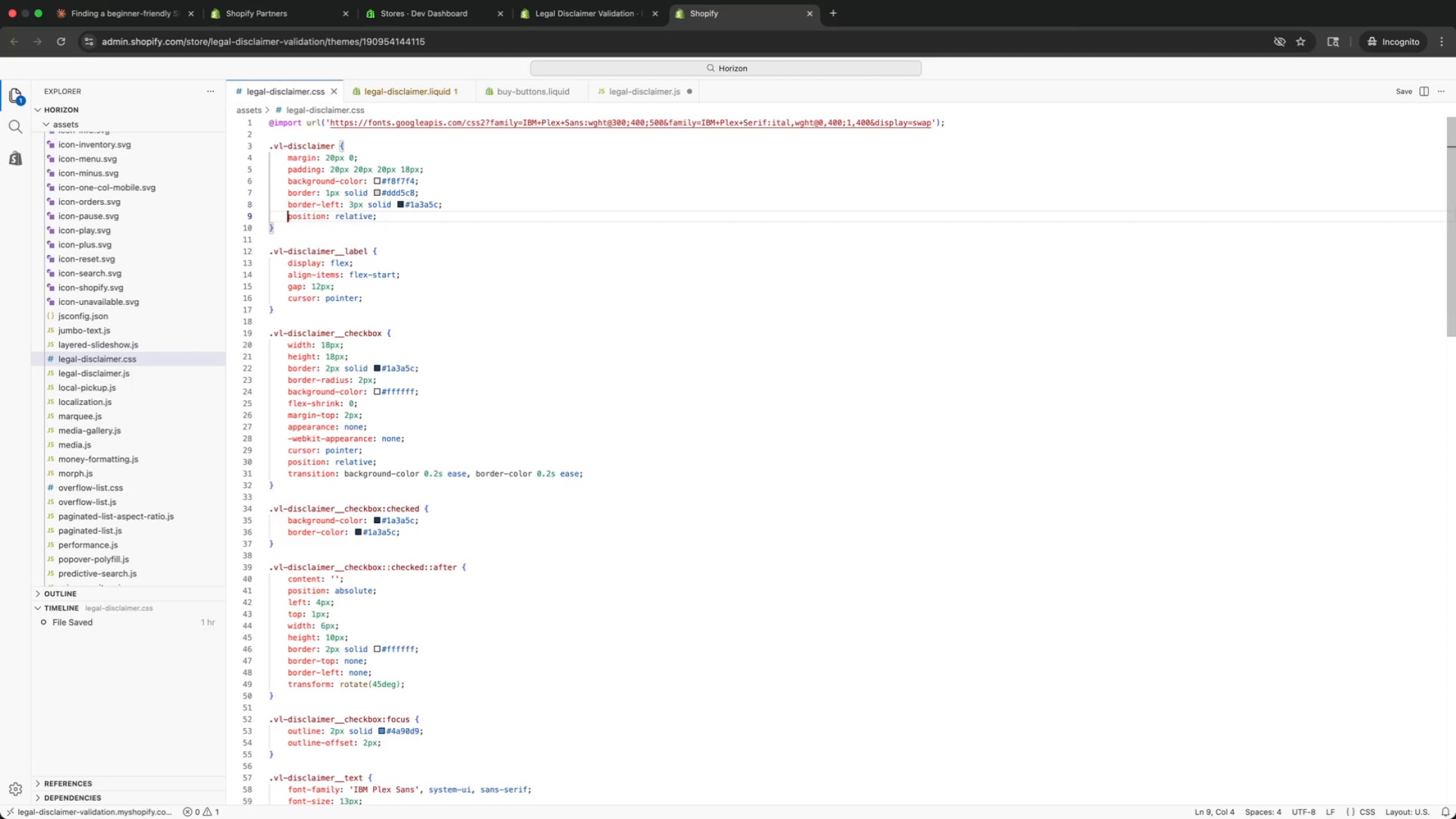 
key(ArrowDown)
 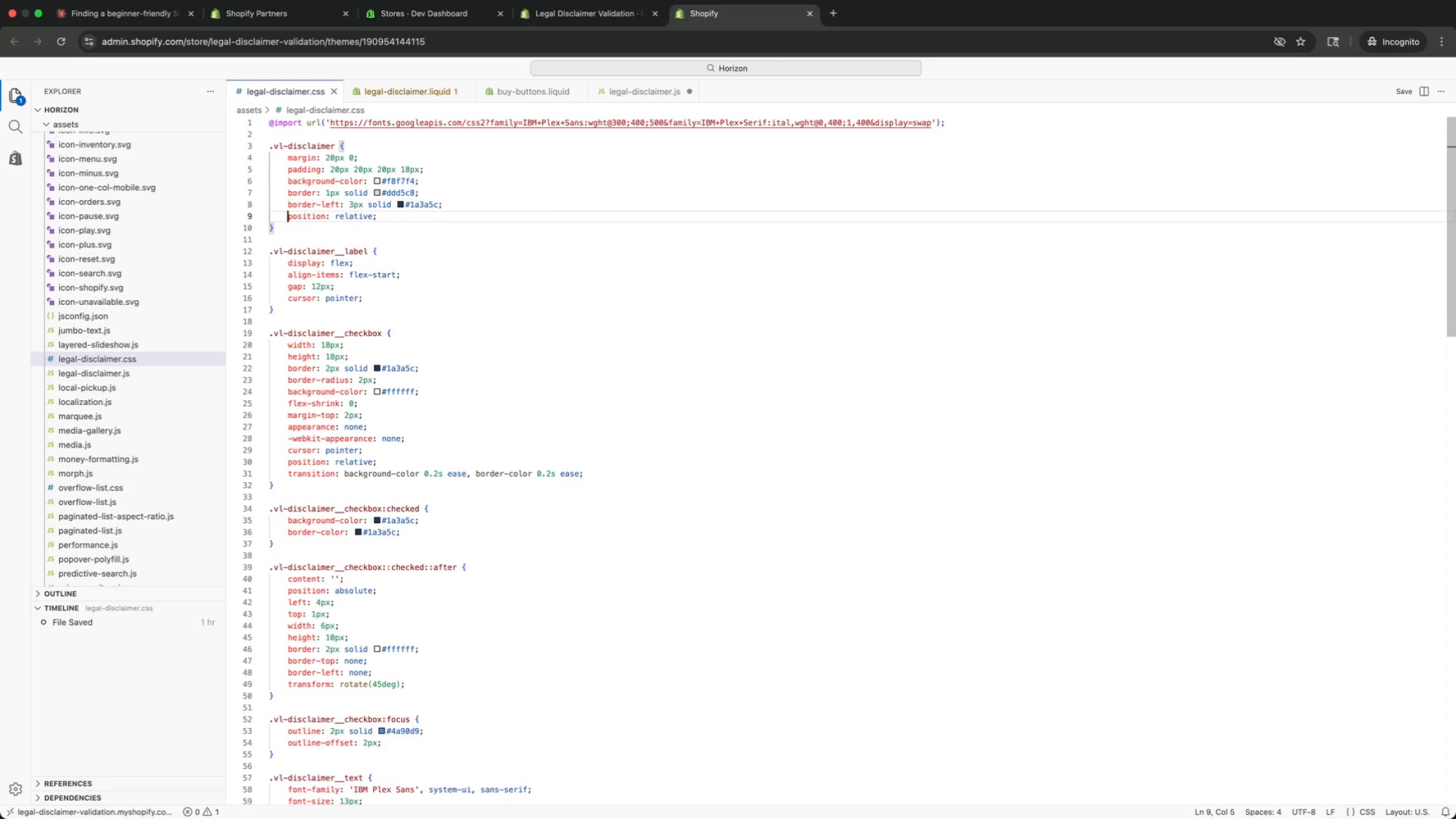 
key(ArrowRight)
 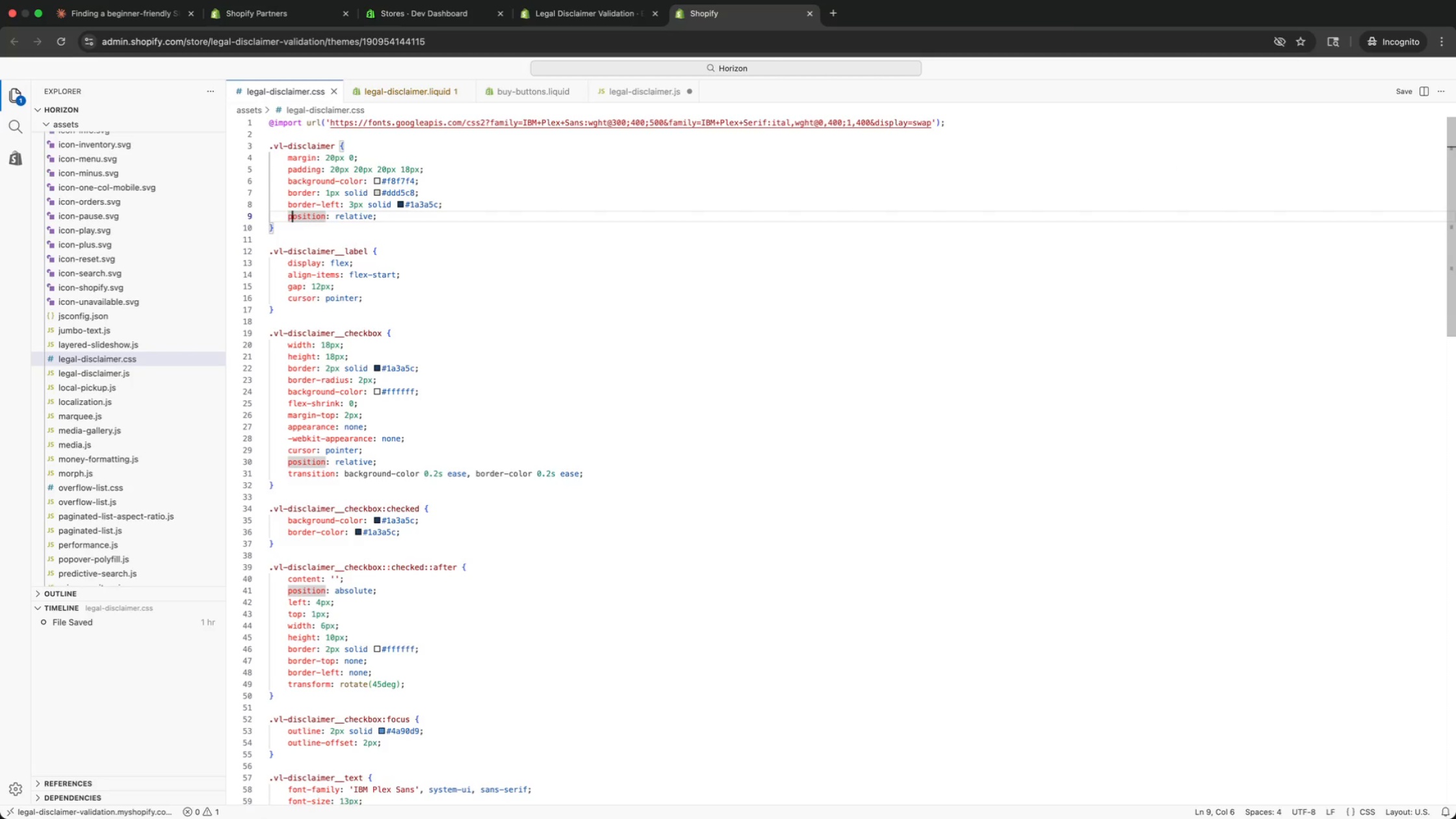 
key(ArrowRight)
 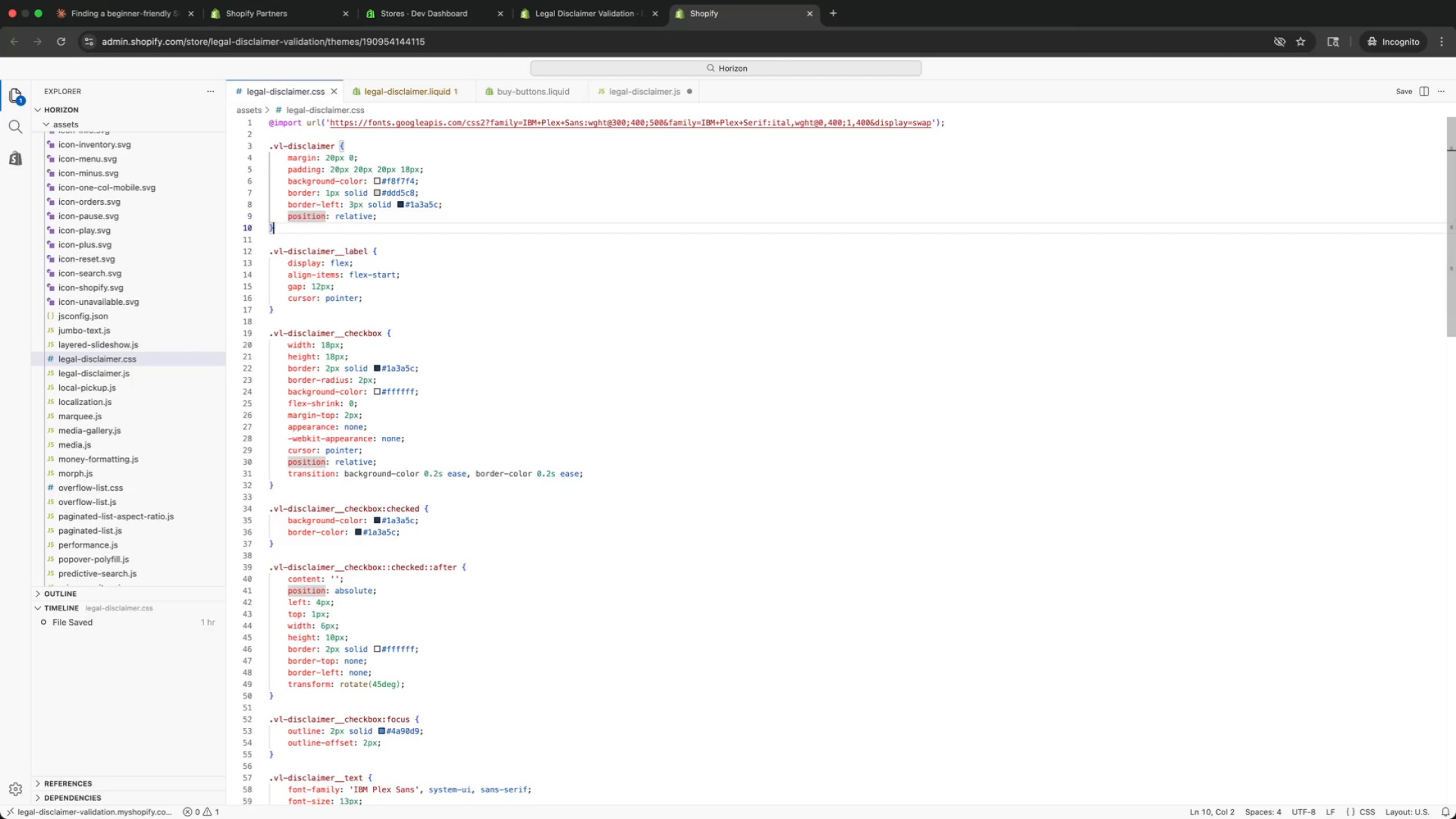 
key(ArrowDown)
 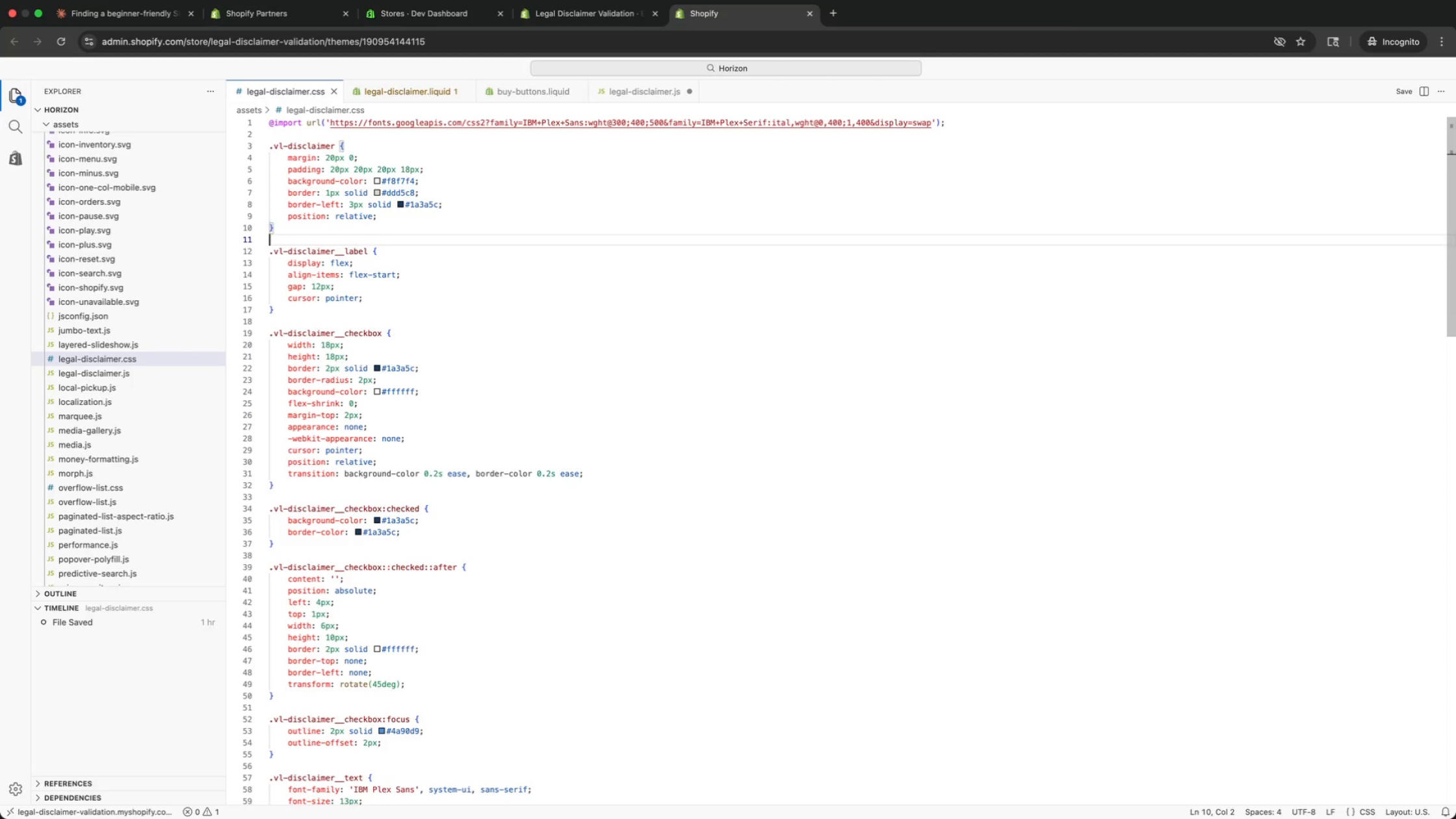 
key(ArrowDown)
 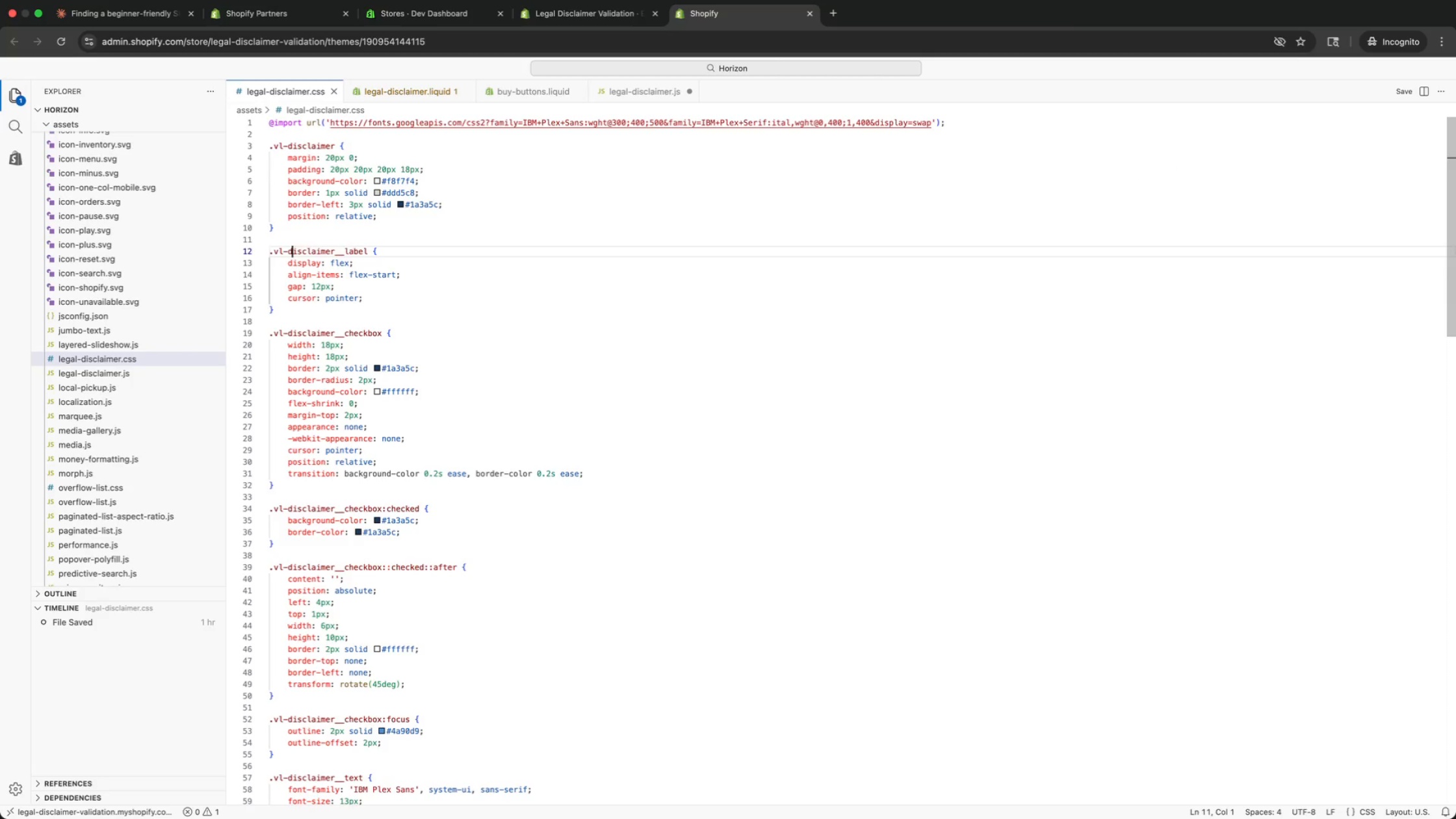 
key(ArrowDown)
 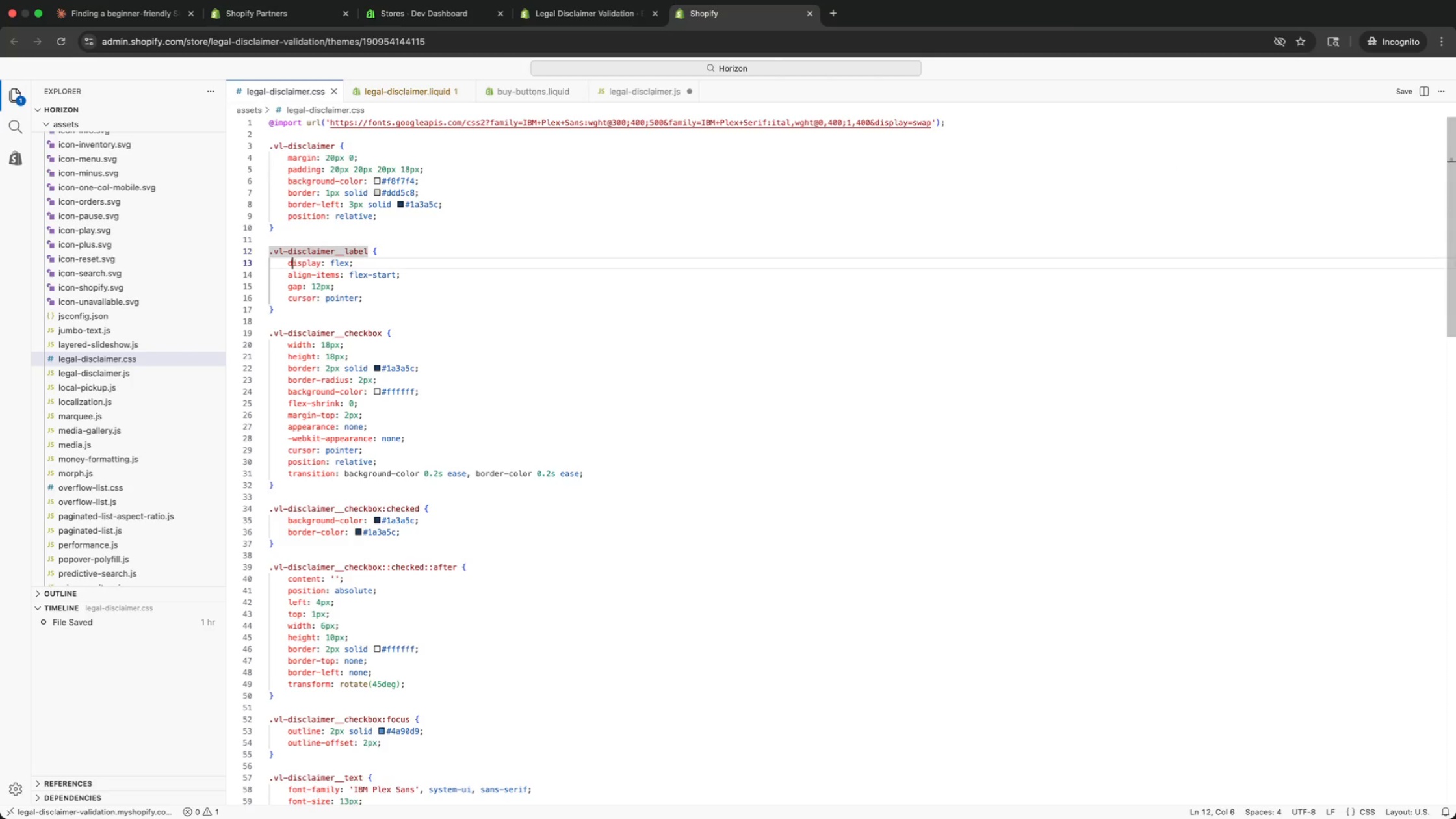 
key(ArrowDown)
 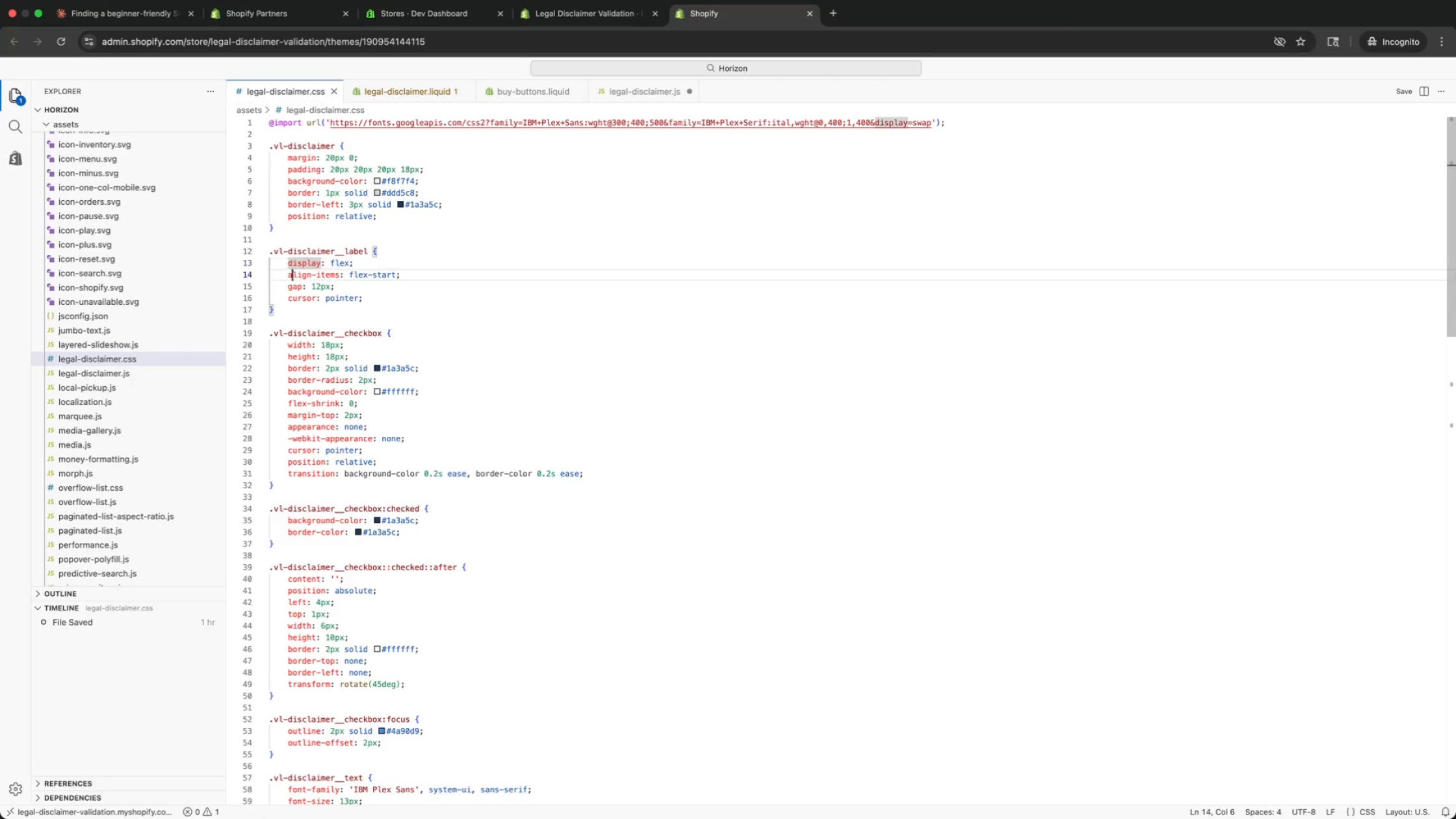 
key(ArrowDown)
 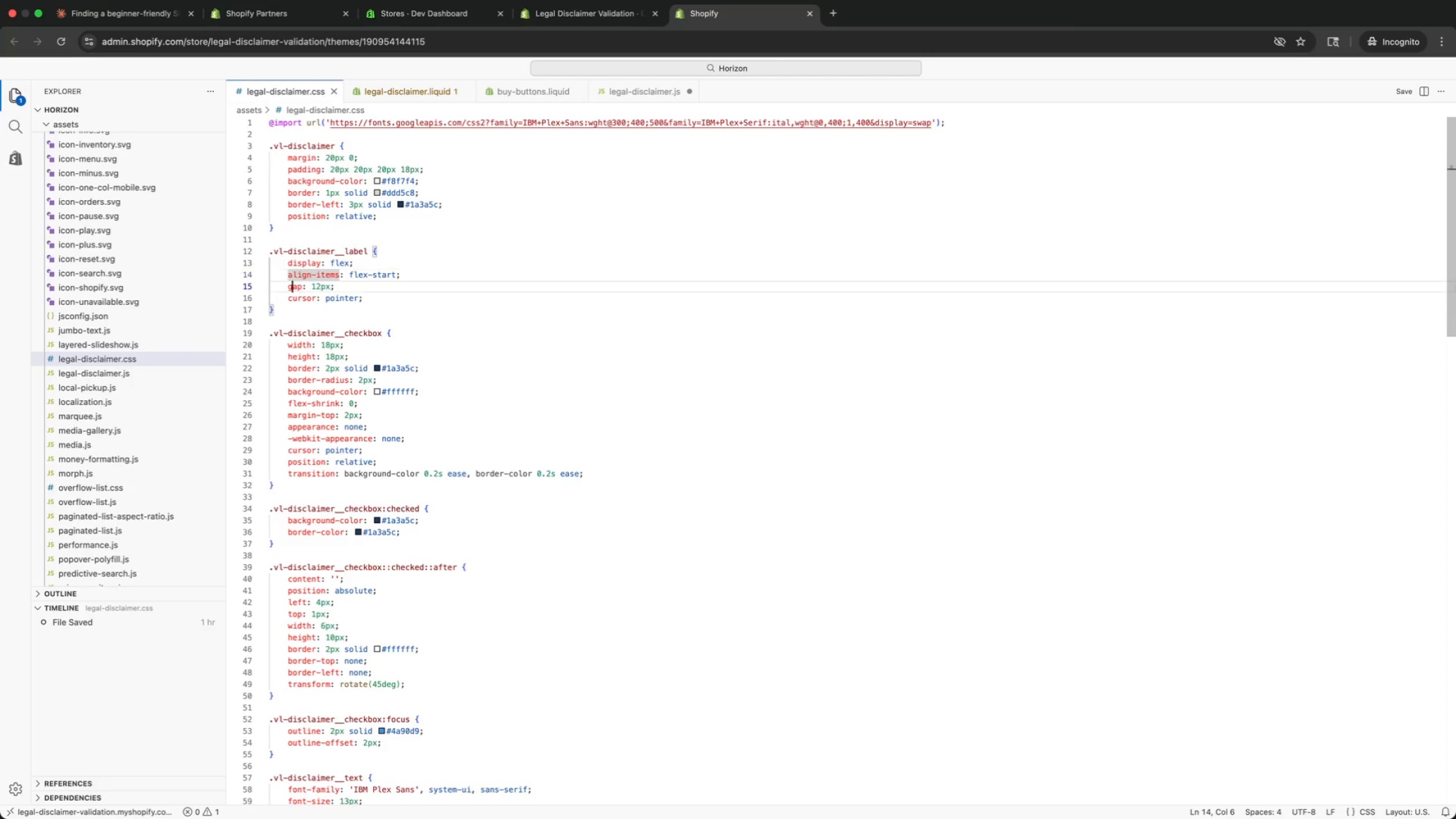 
key(ArrowDown)
 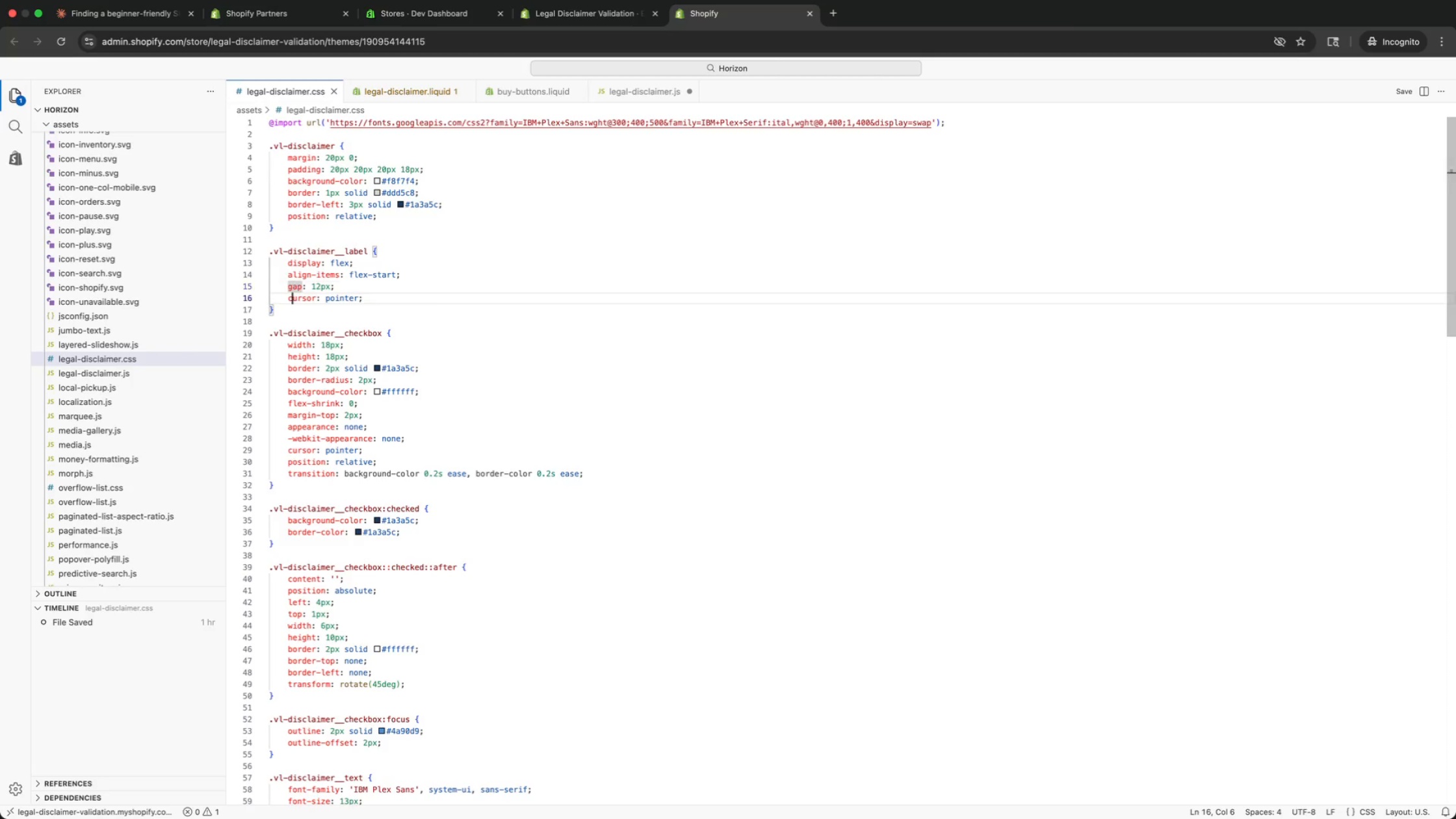 
key(ArrowDown)
 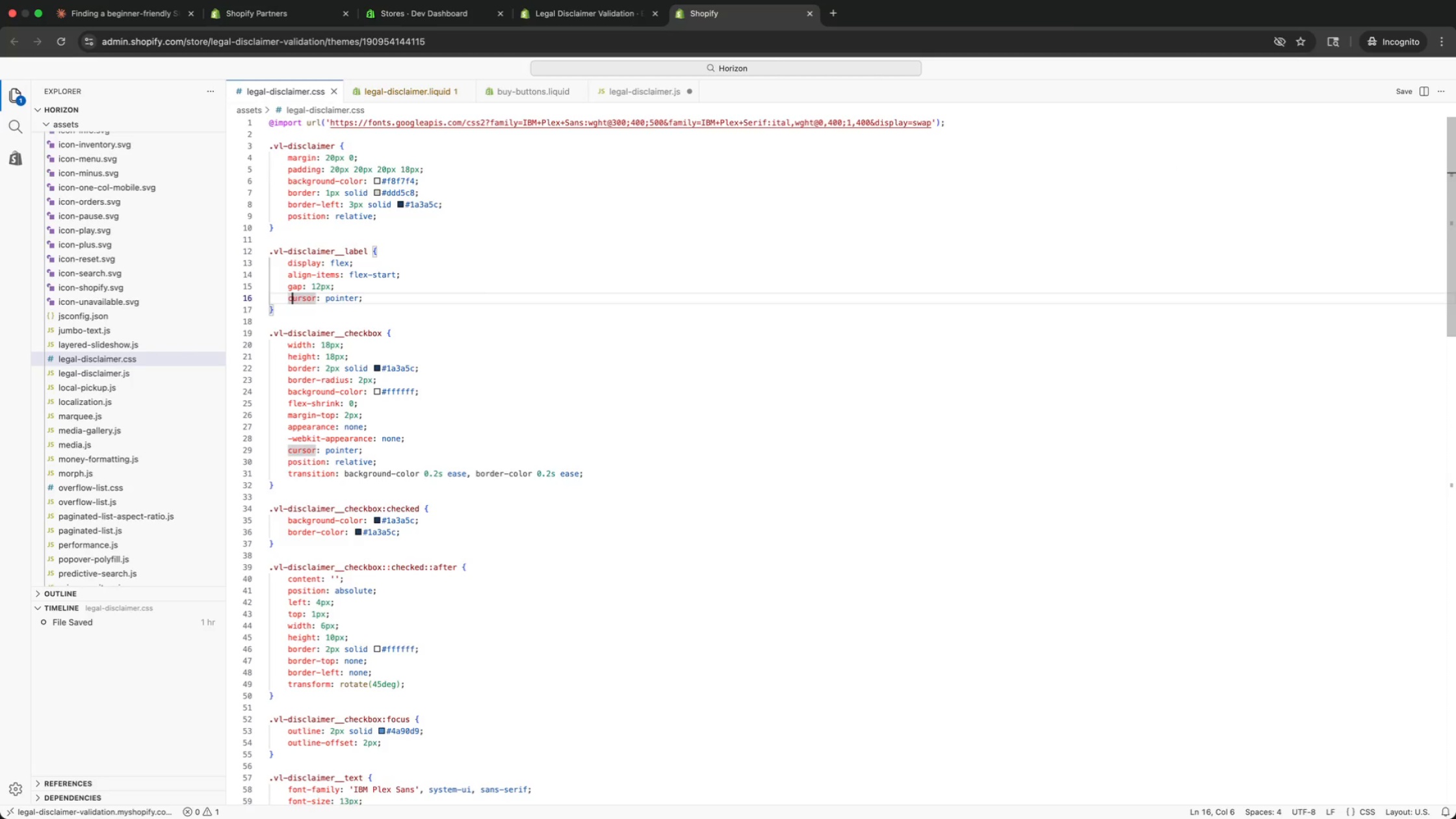 
key(ArrowDown)
 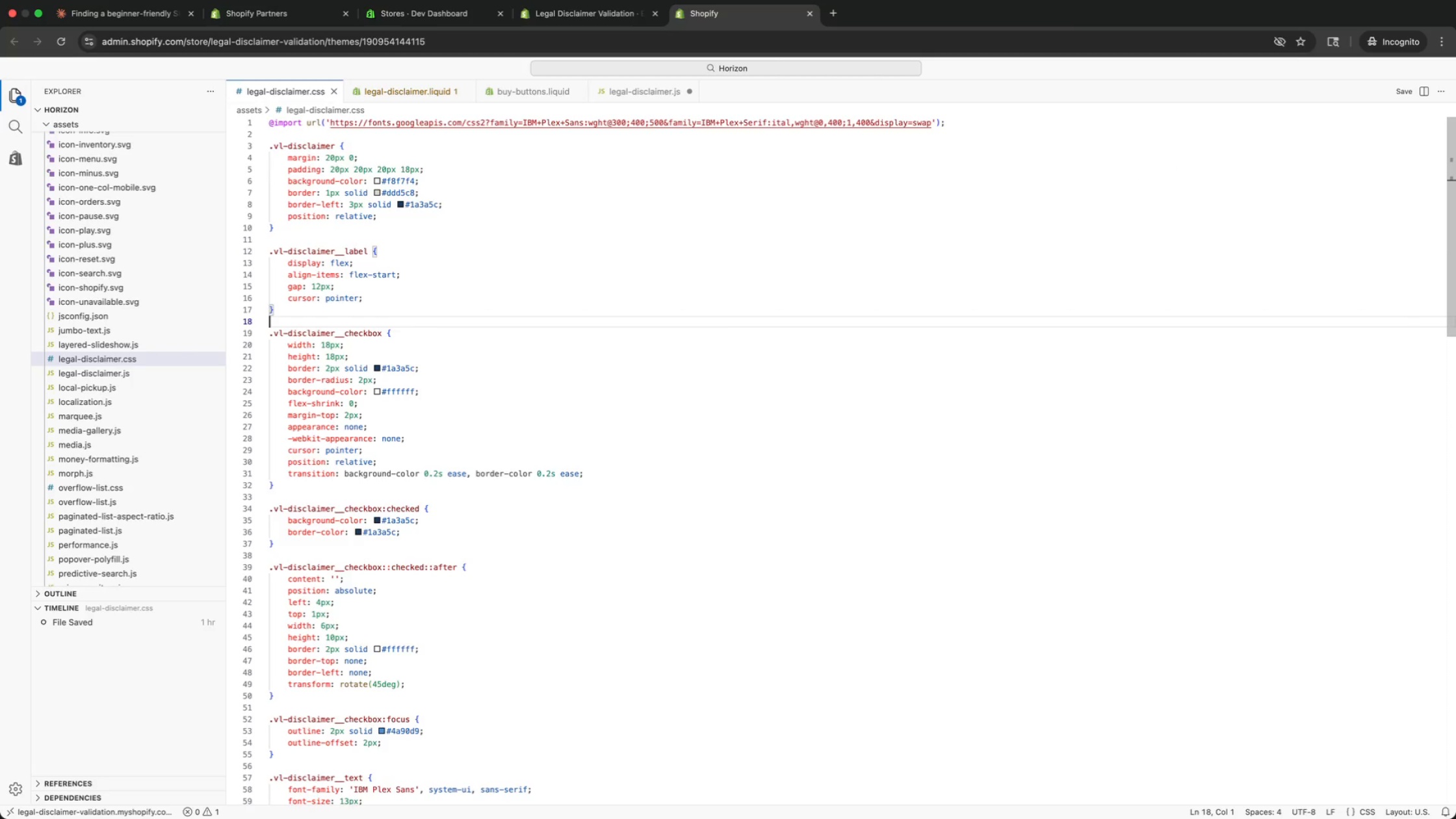 
key(ArrowDown)
 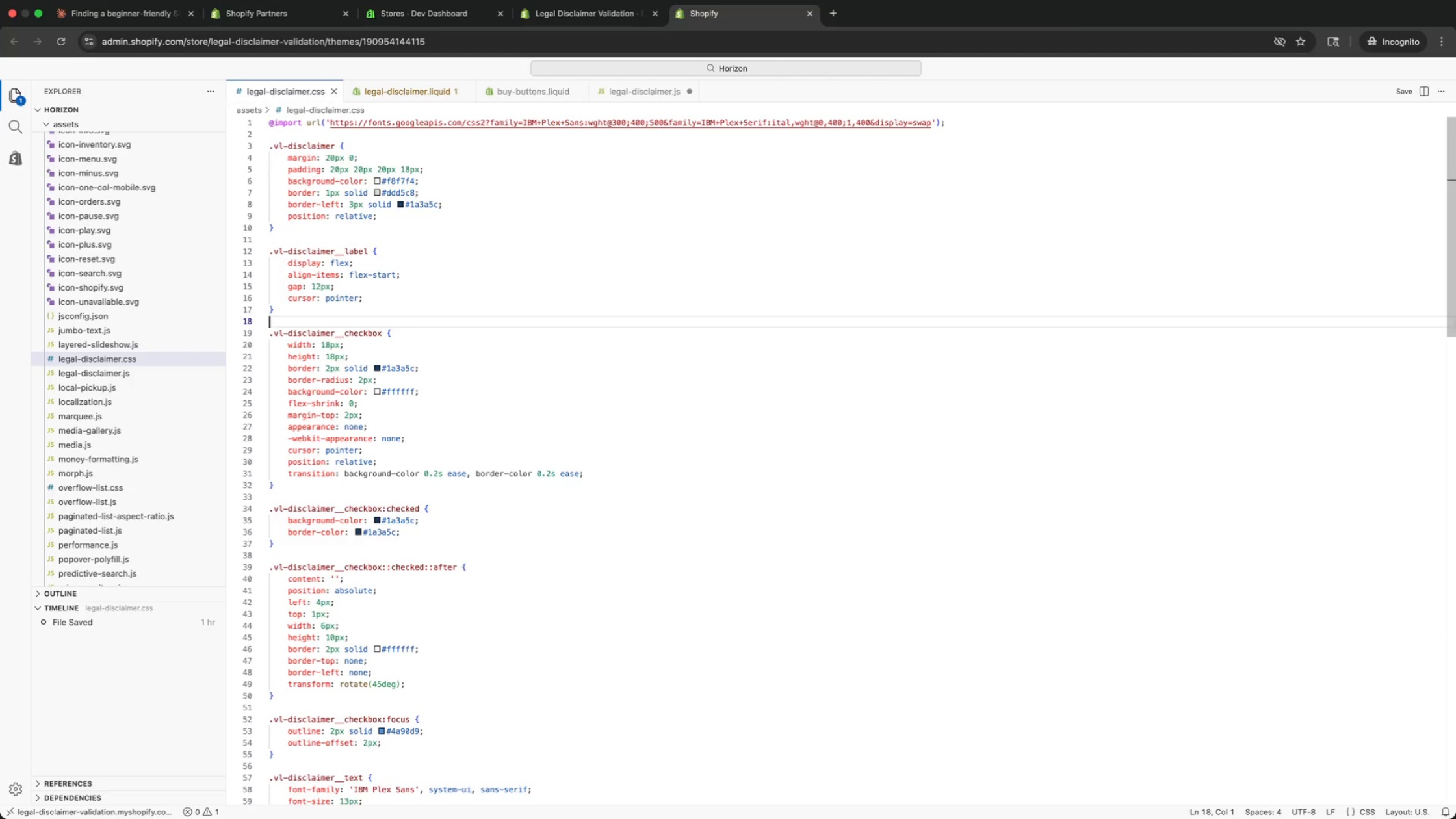 
key(ArrowDown)
 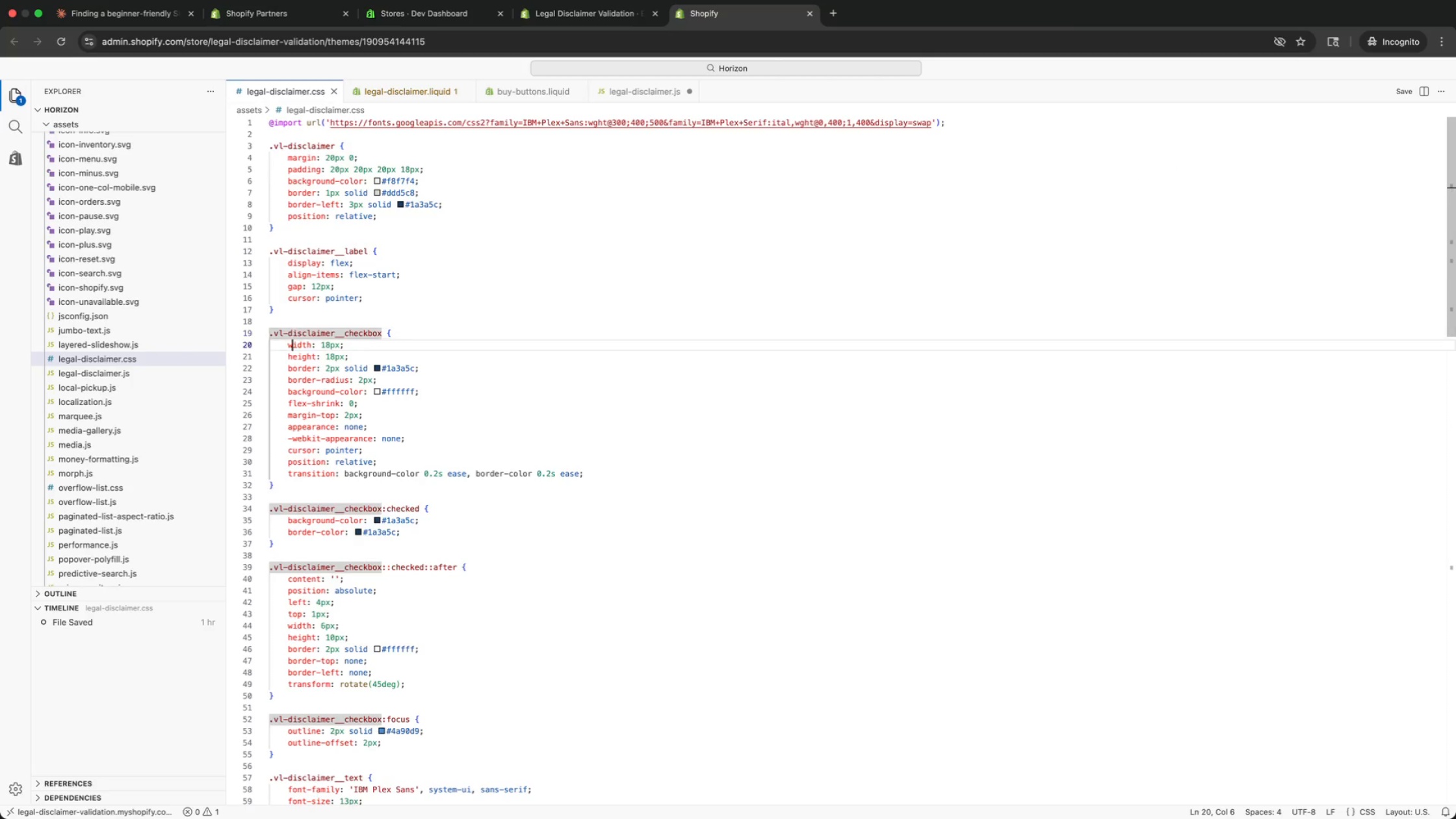 
key(ArrowDown)
 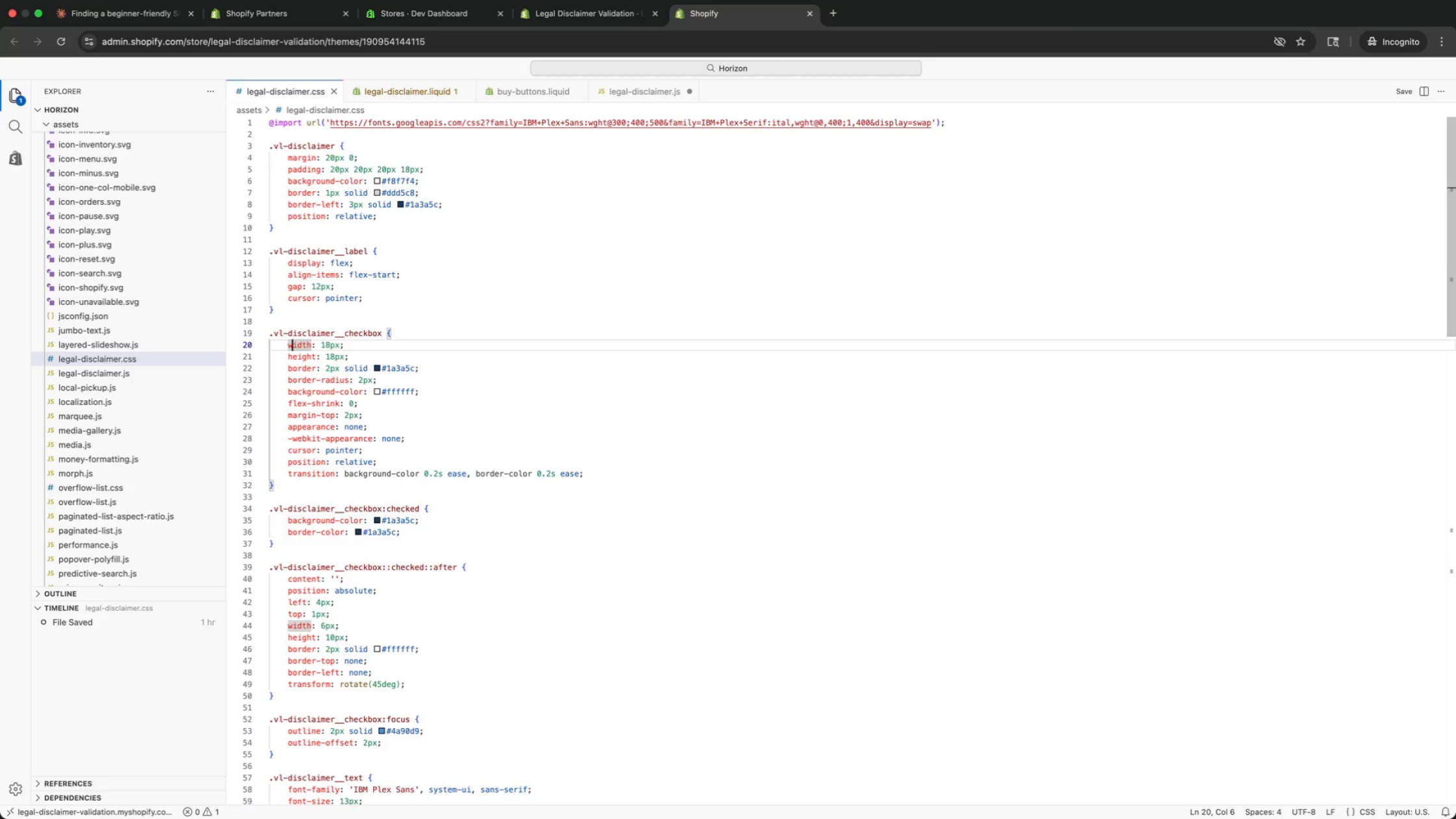 
key(ArrowDown)
 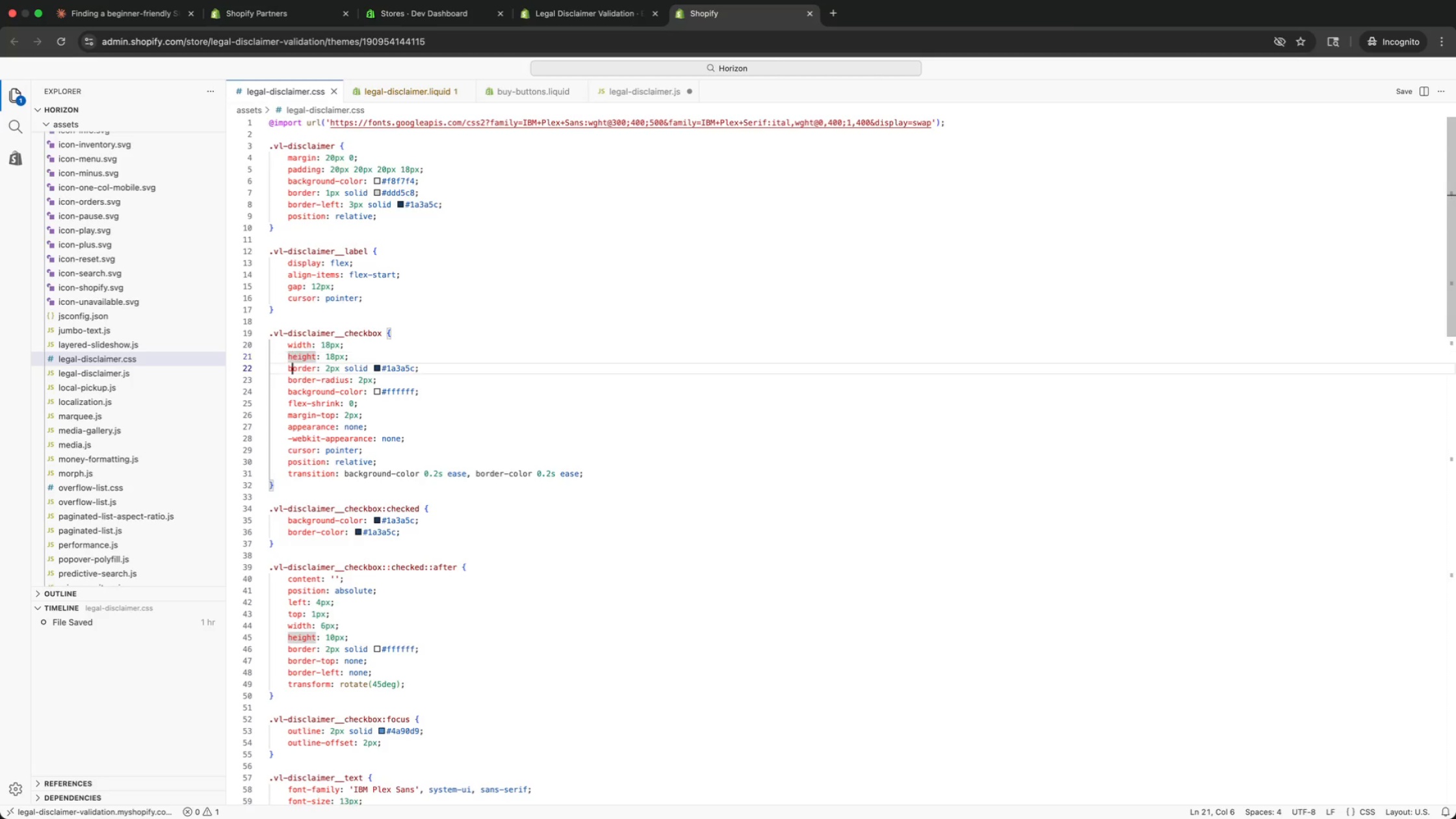 
key(ArrowDown)
 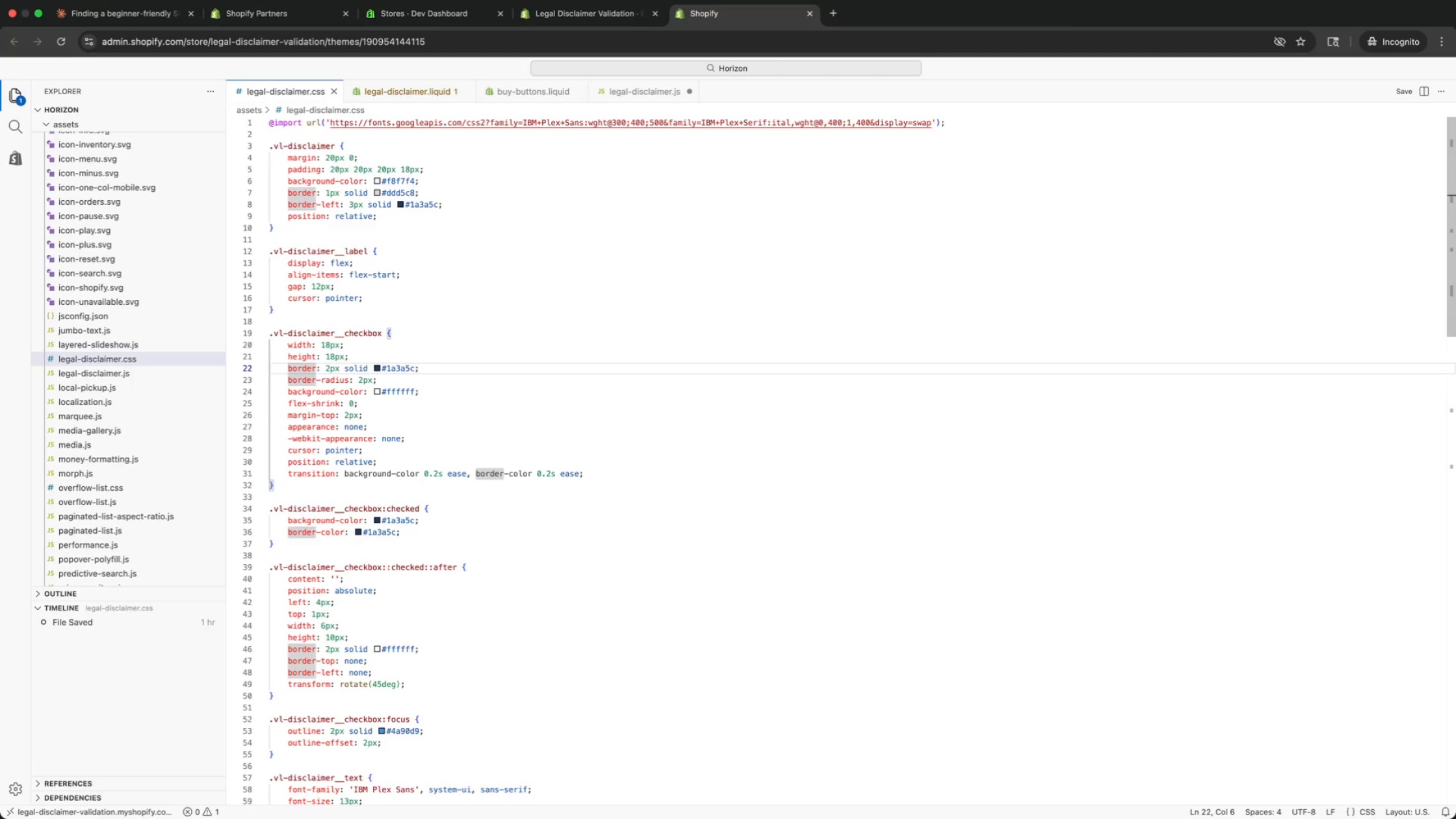 
key(ArrowDown)
 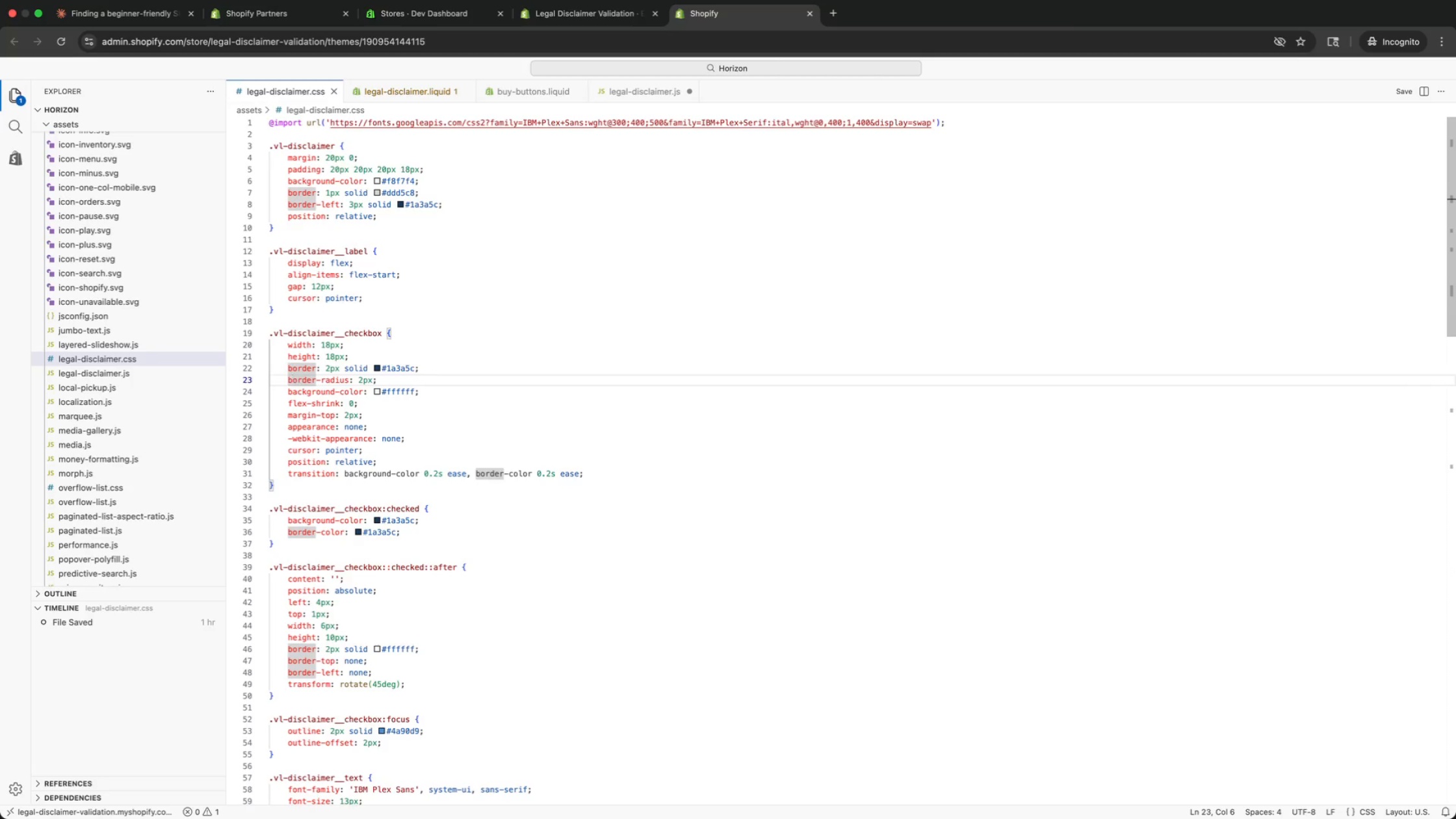 
key(ArrowDown)
 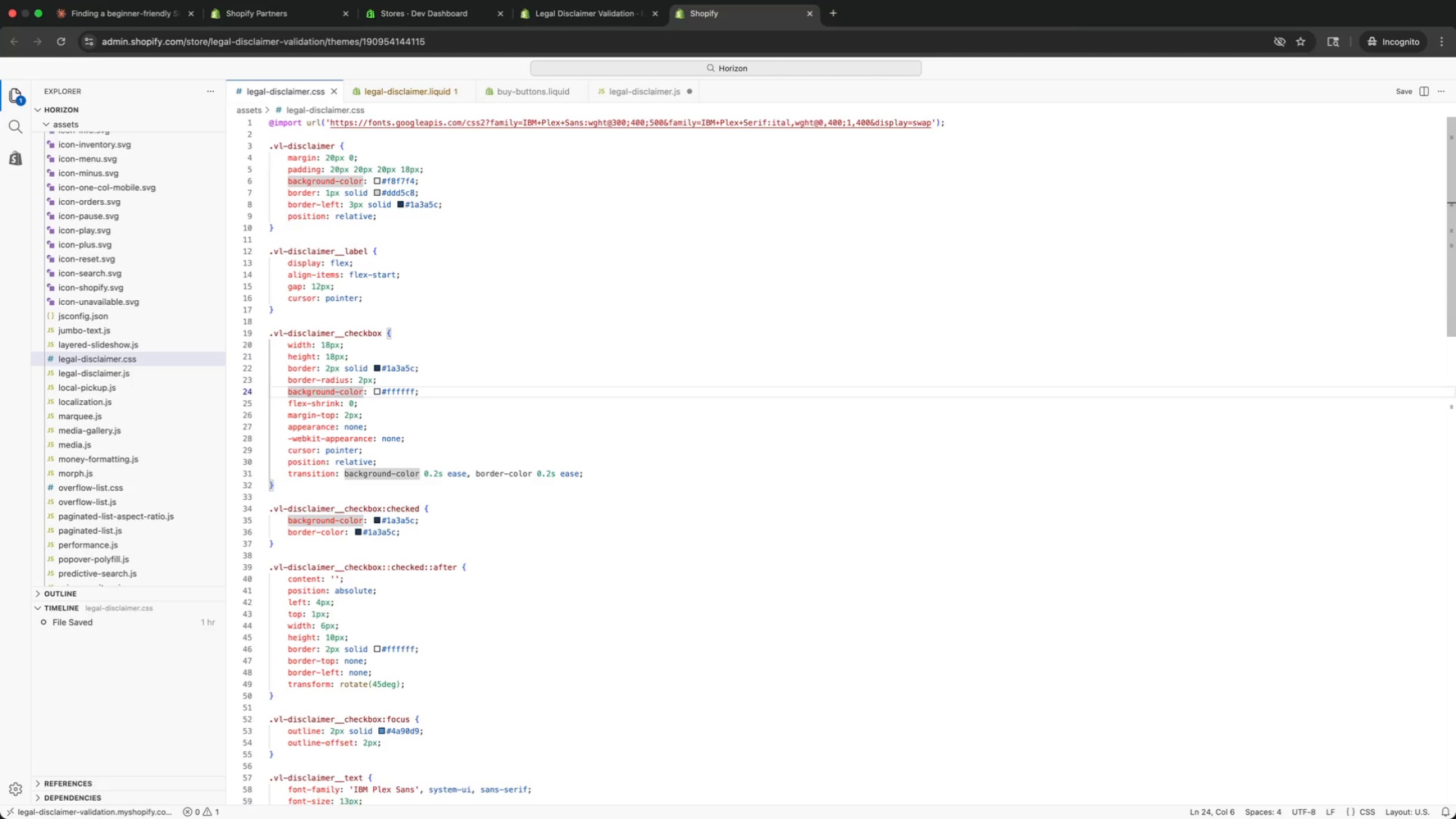 
key(ArrowDown)
 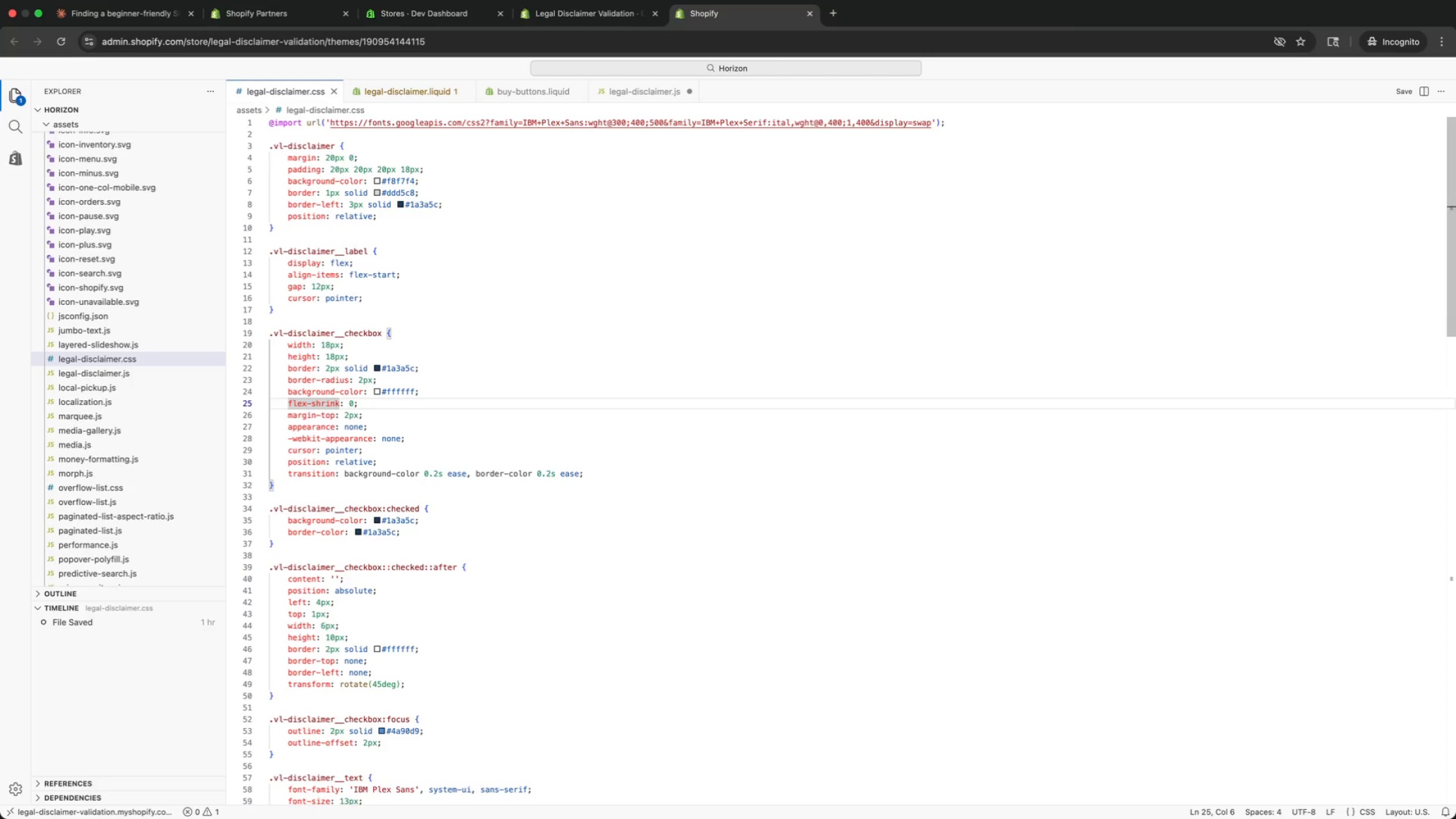 
key(ArrowDown)
 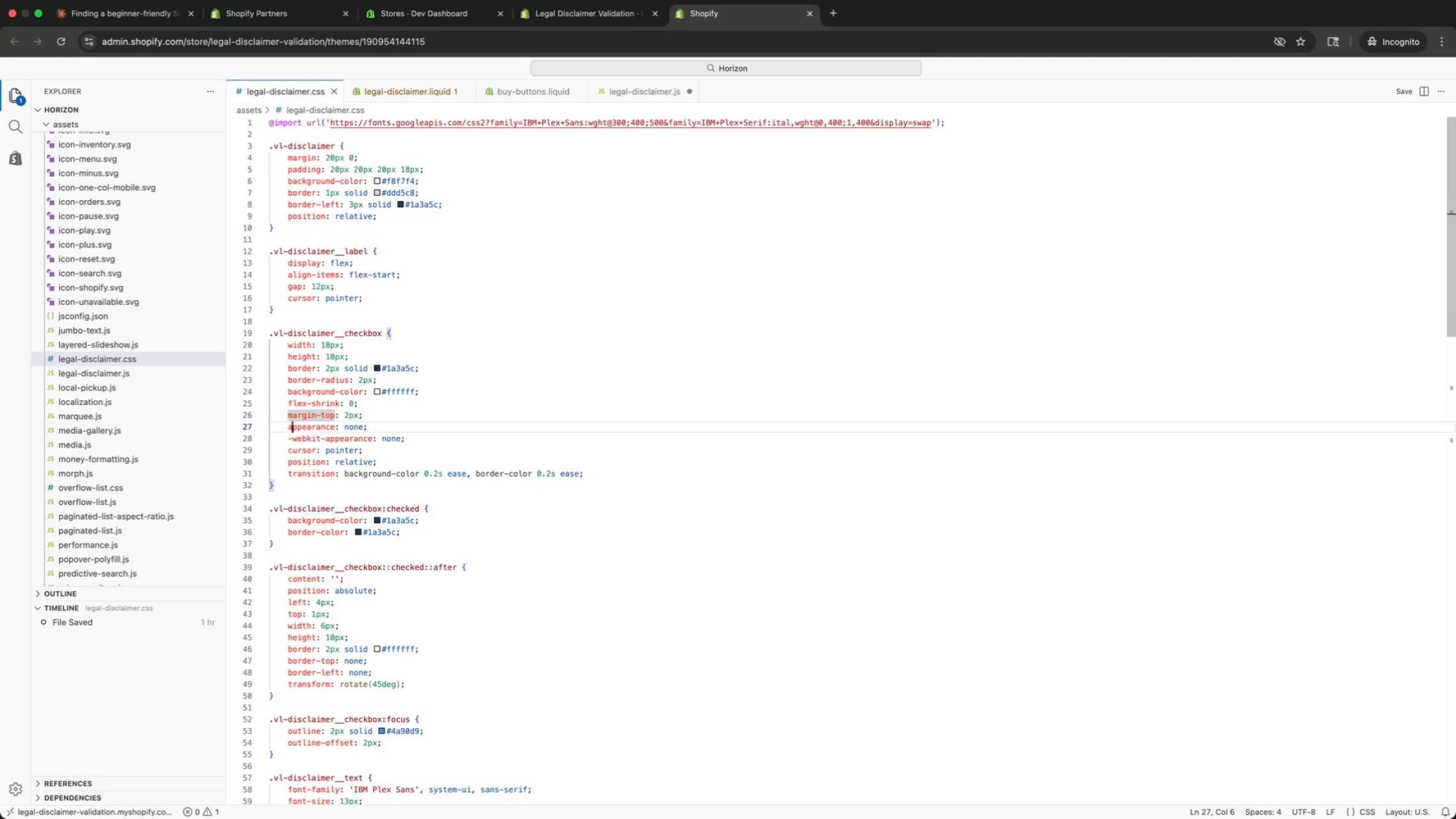 
key(ArrowDown)
 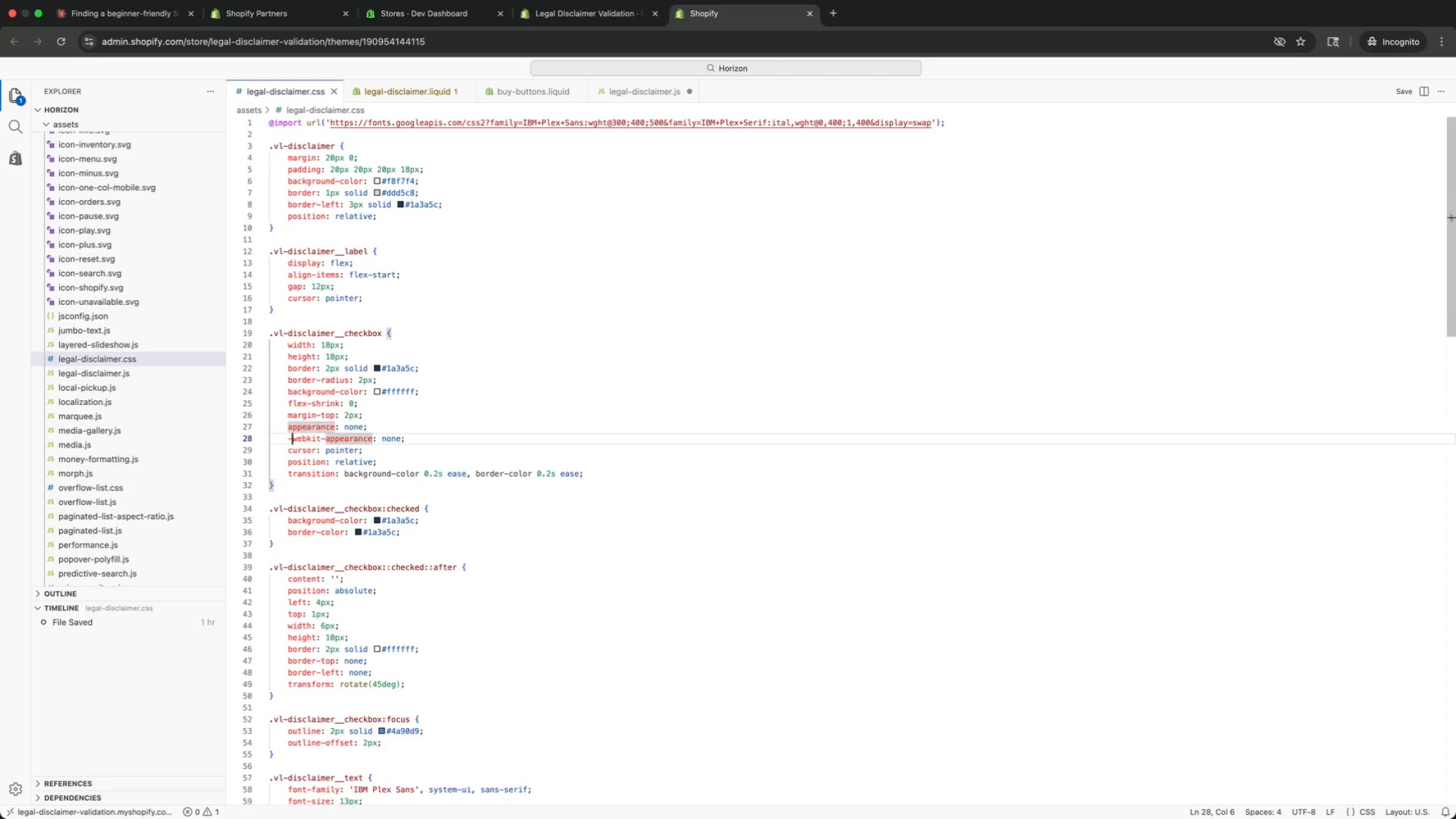 
key(ArrowDown)
 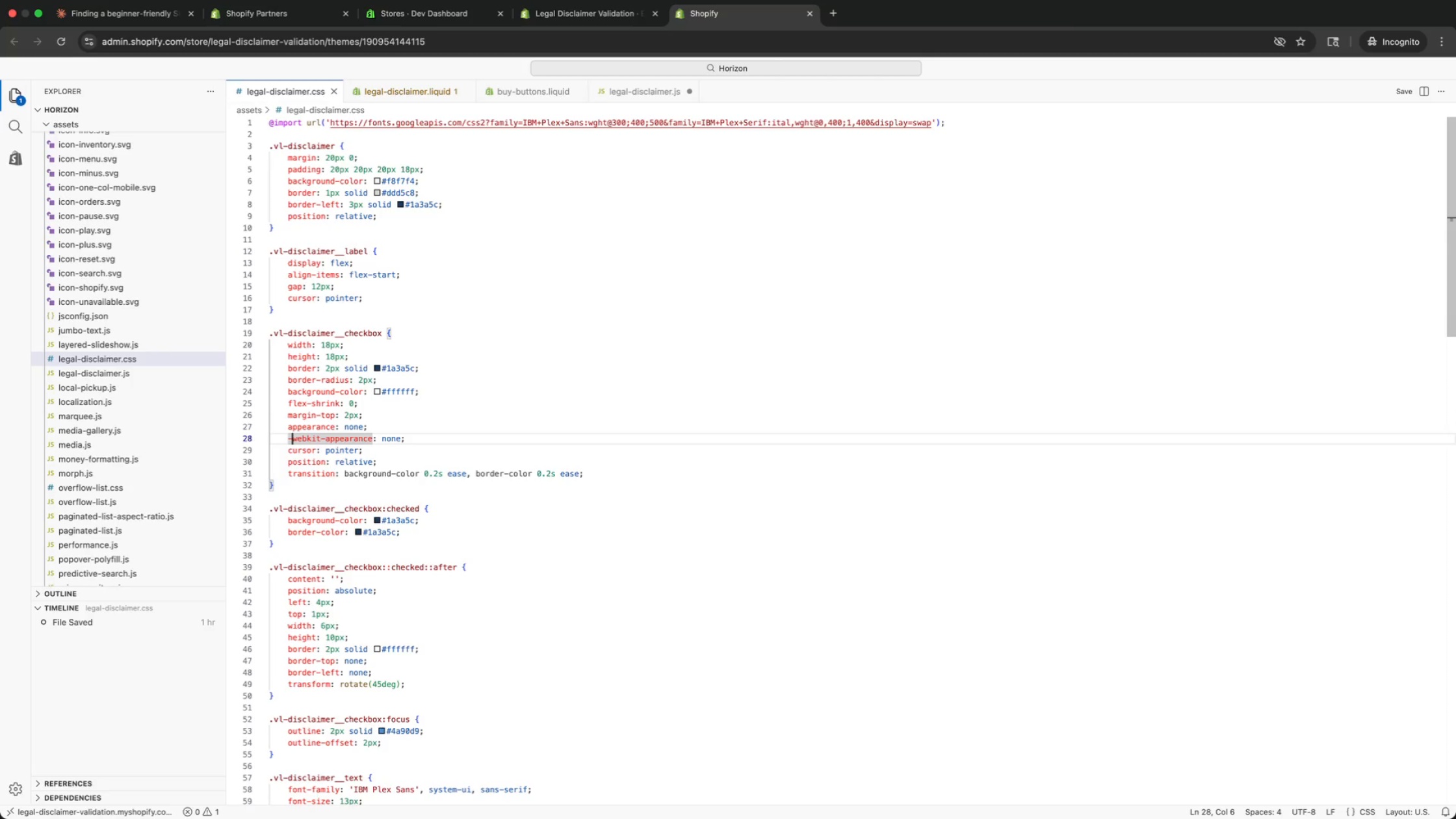 
key(ArrowDown)
 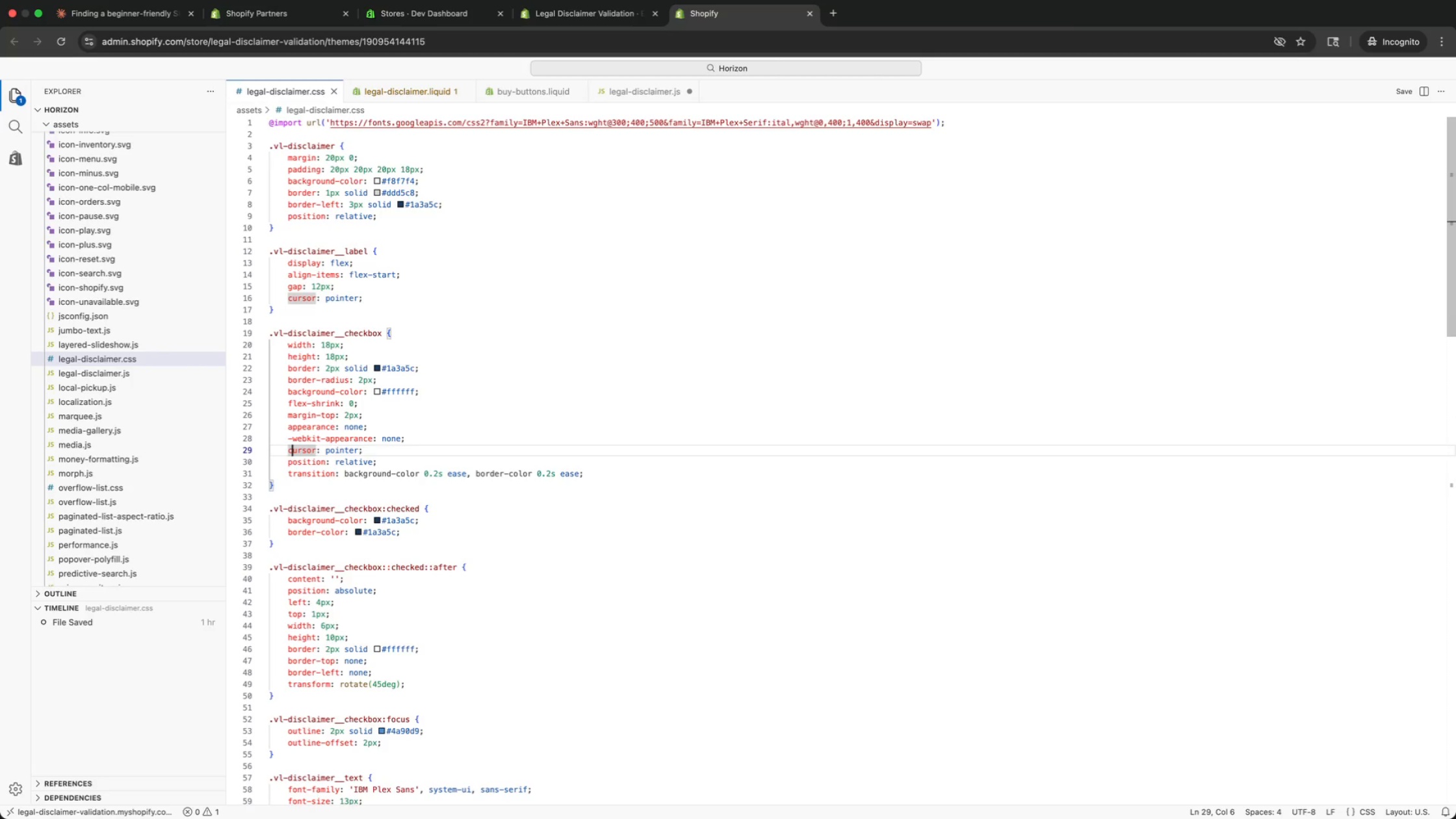 
key(ArrowDown)
 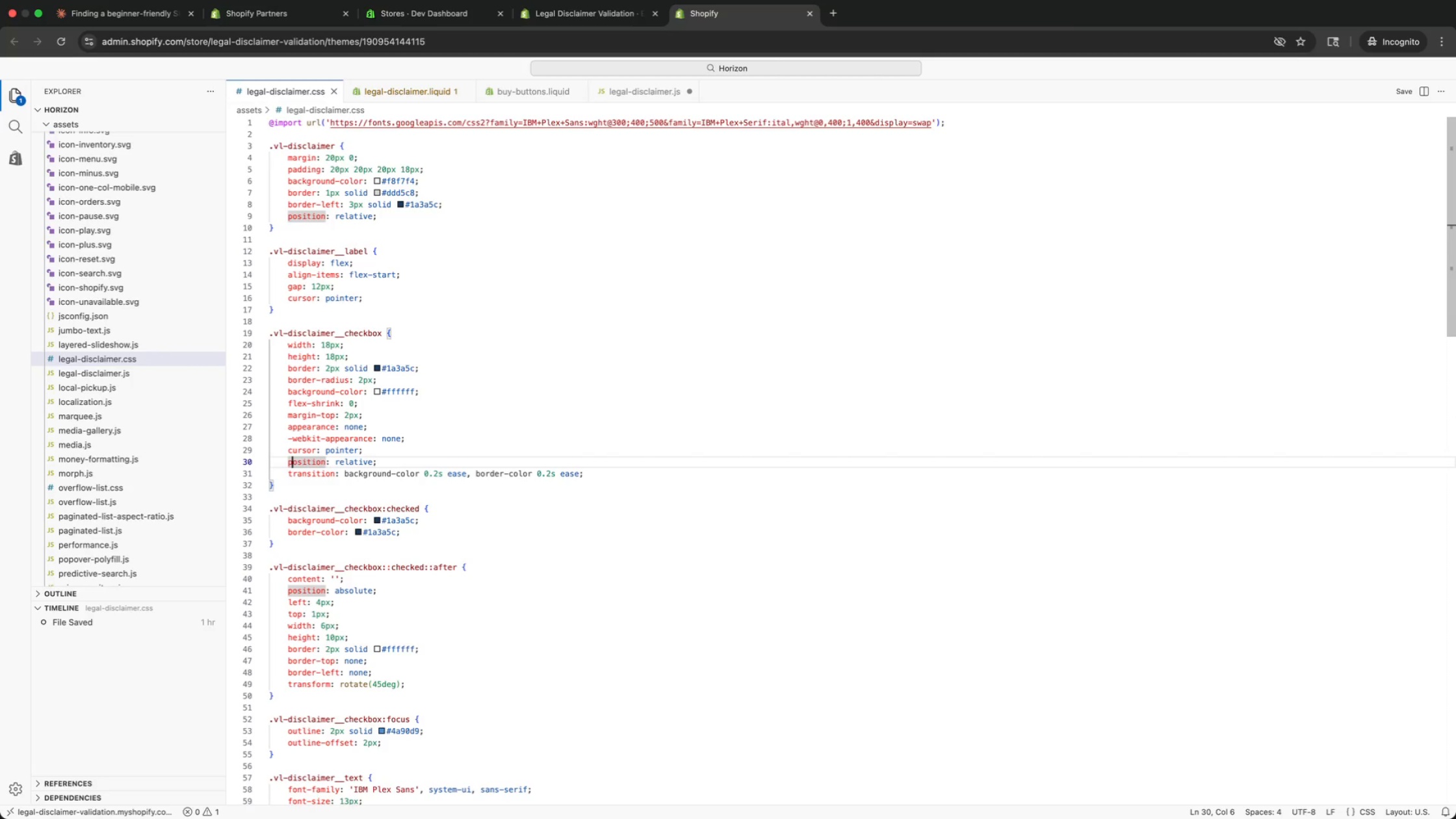 
key(ArrowDown)
 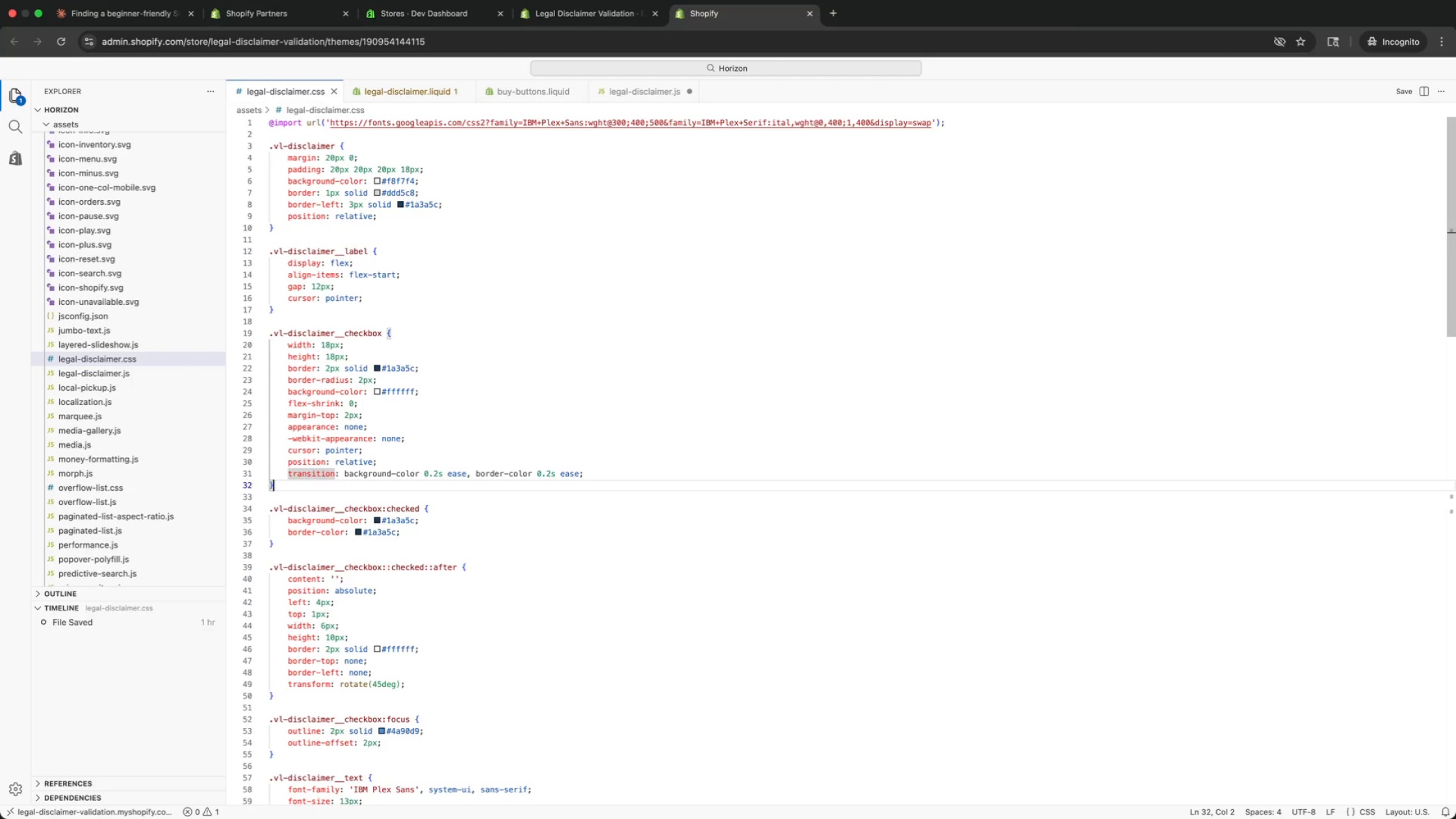 
key(ArrowDown)
 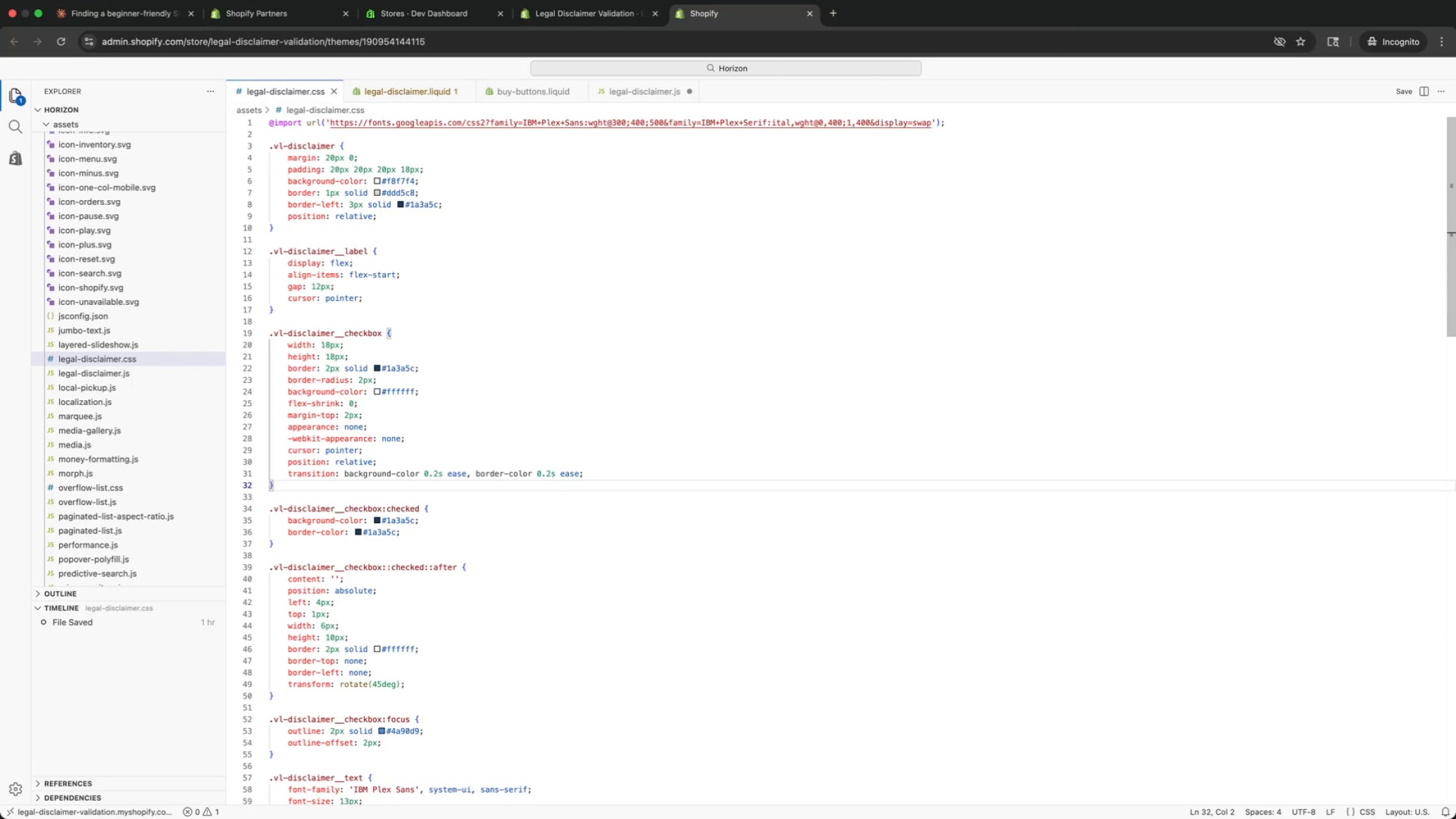 
key(ArrowDown)
 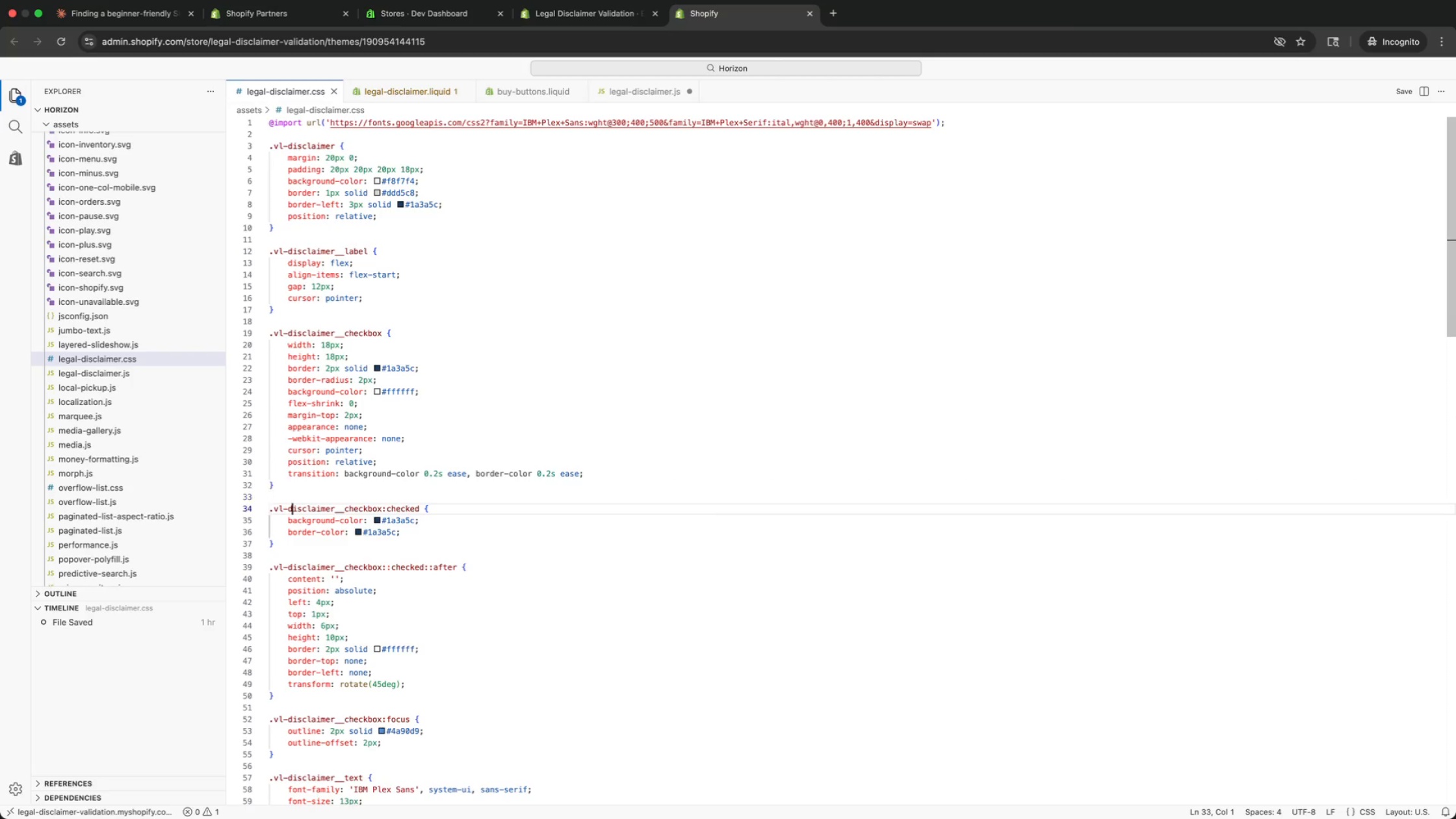 
key(ArrowDown)
 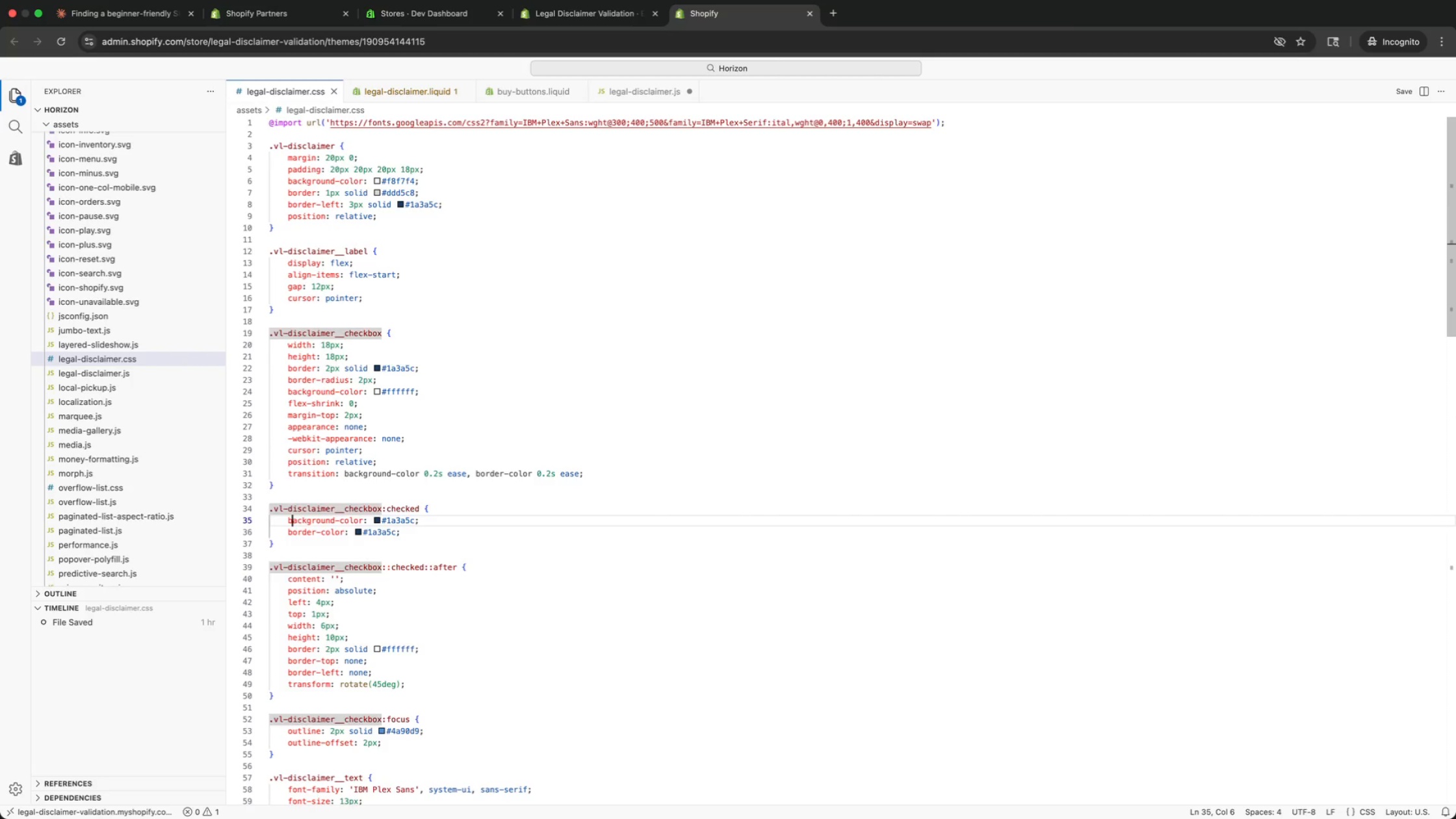 
key(ArrowDown)
 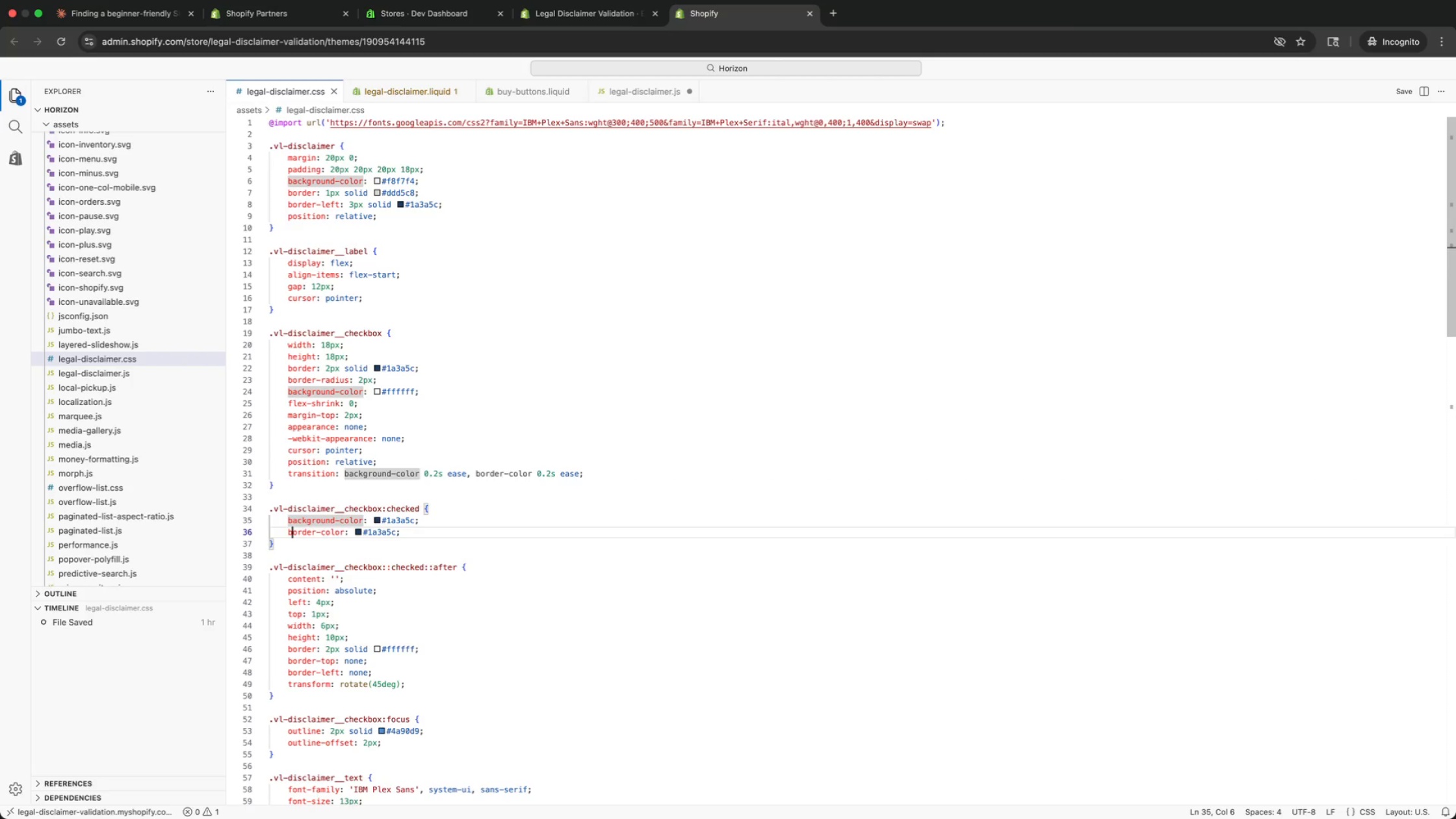 
key(ArrowDown)
 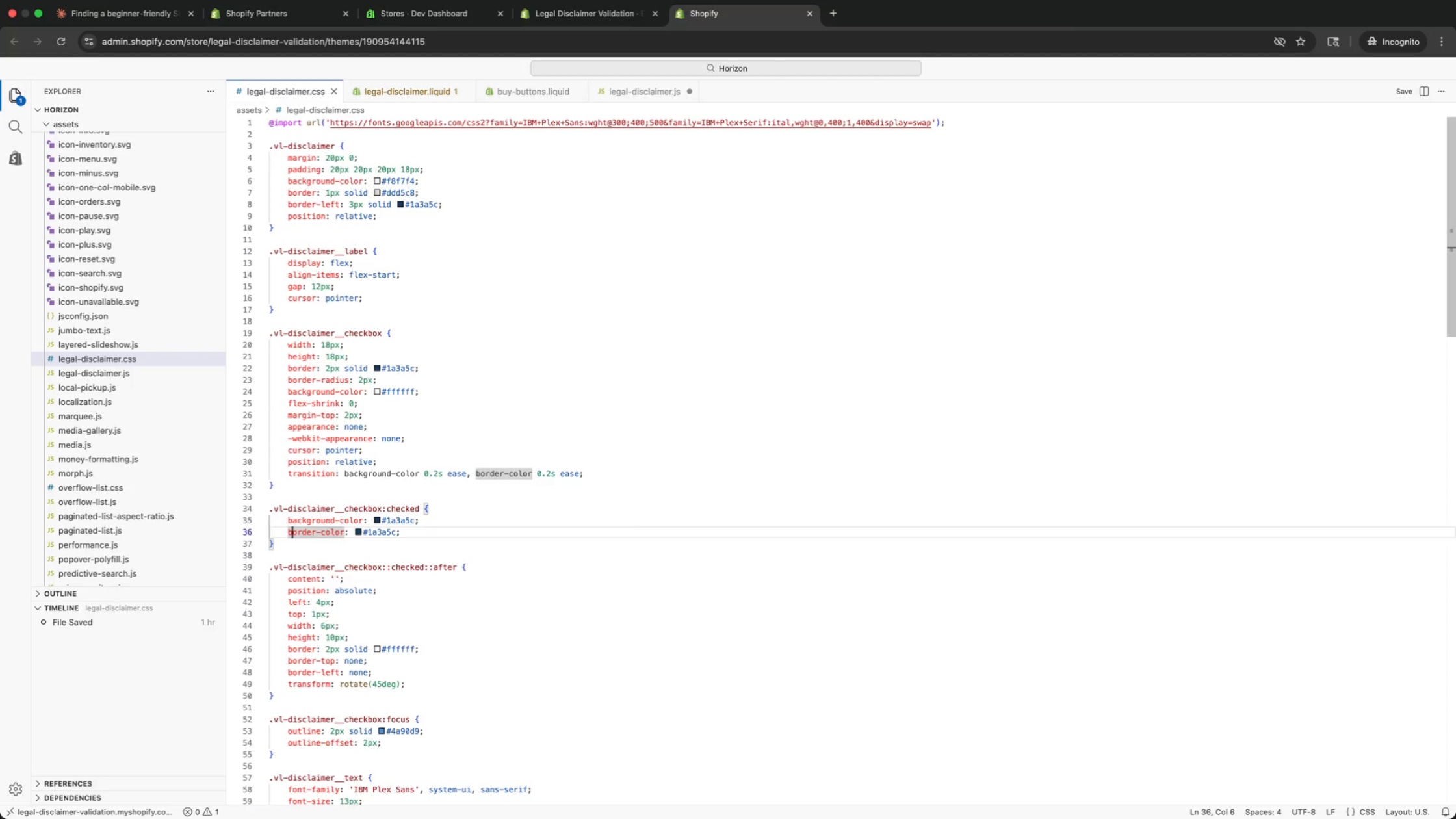 
key(ArrowDown)
 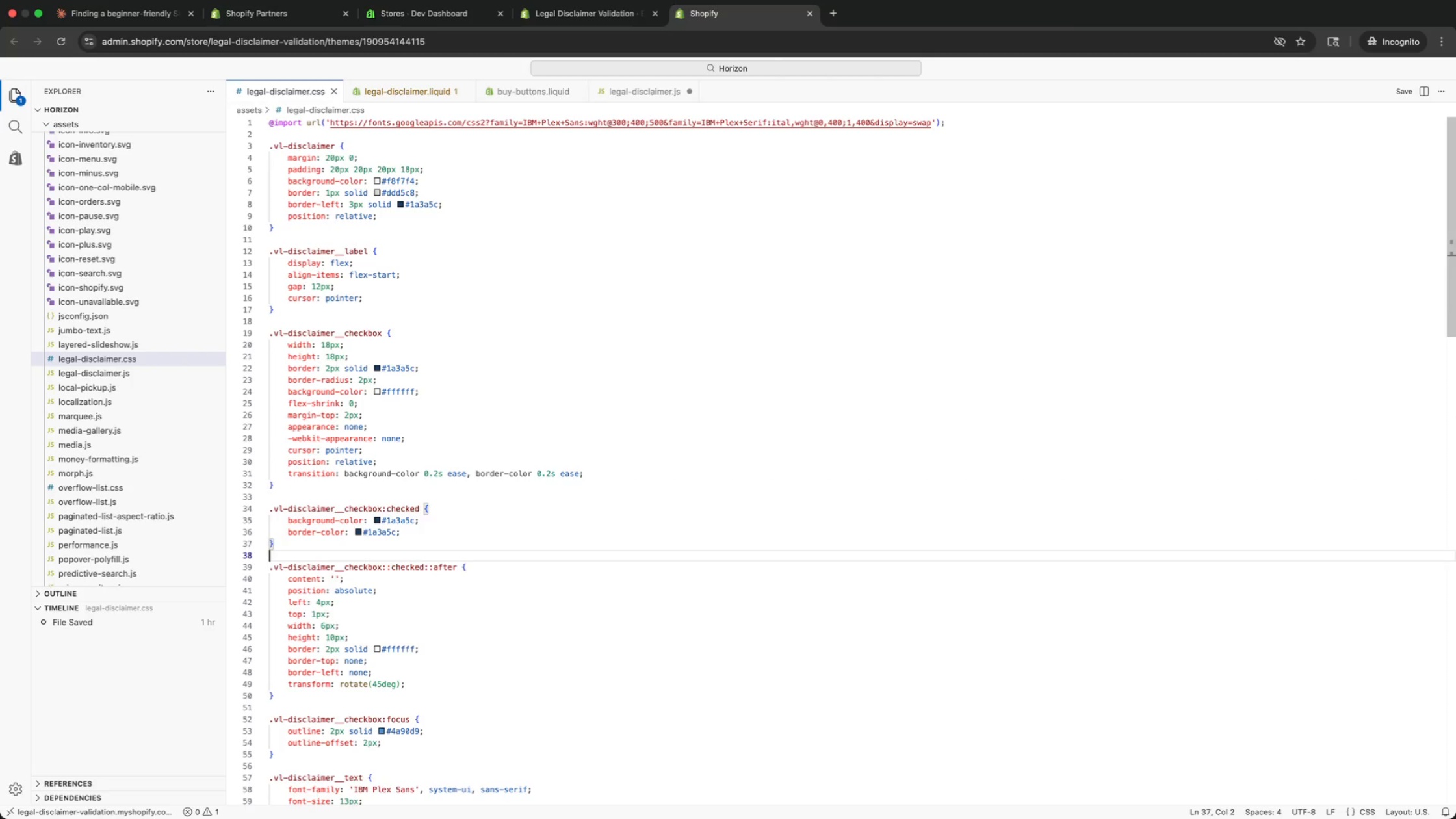 
key(ArrowDown)
 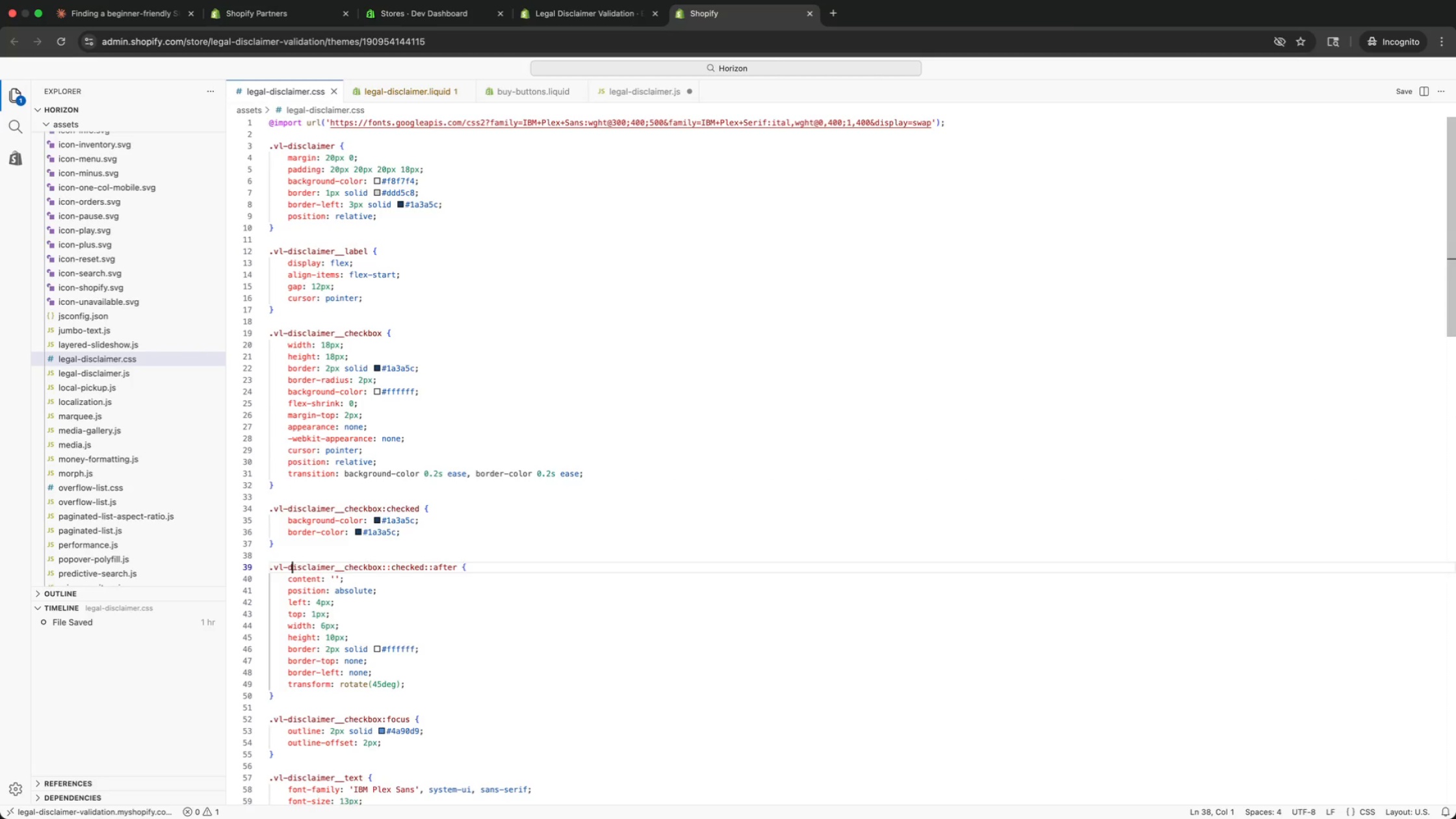 
key(ArrowDown)
 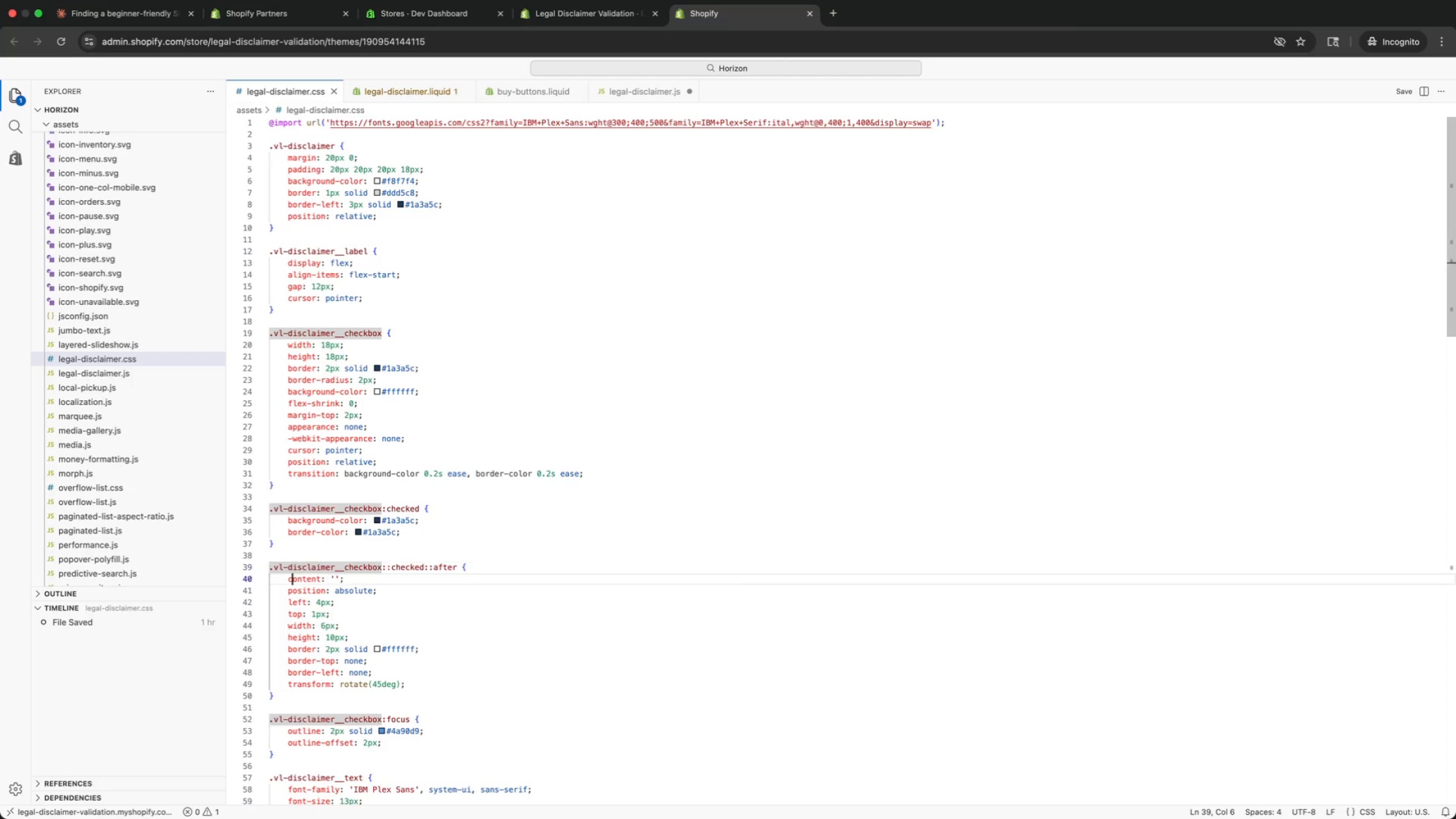 
key(ArrowDown)
 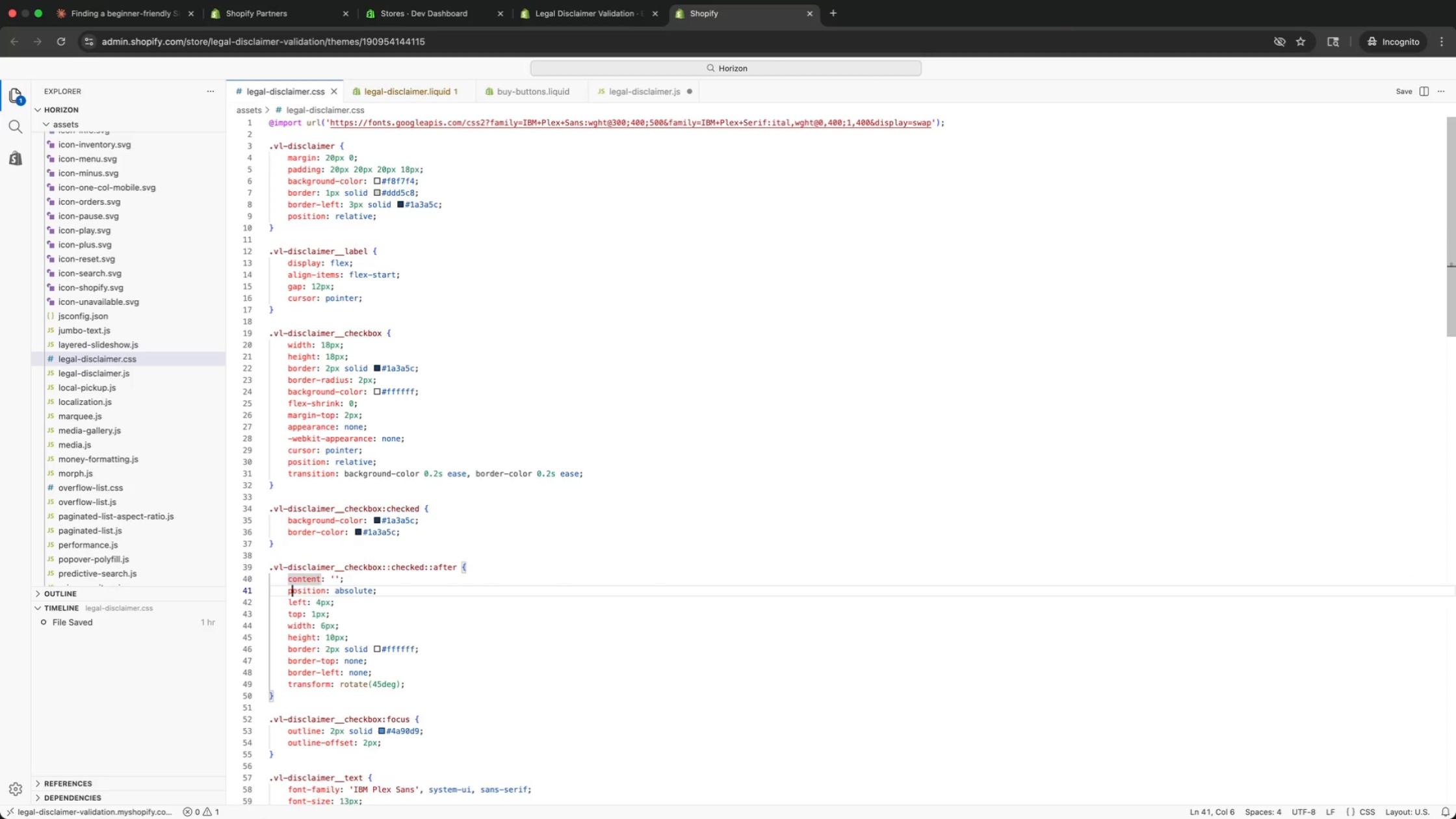 
key(ArrowDown)
 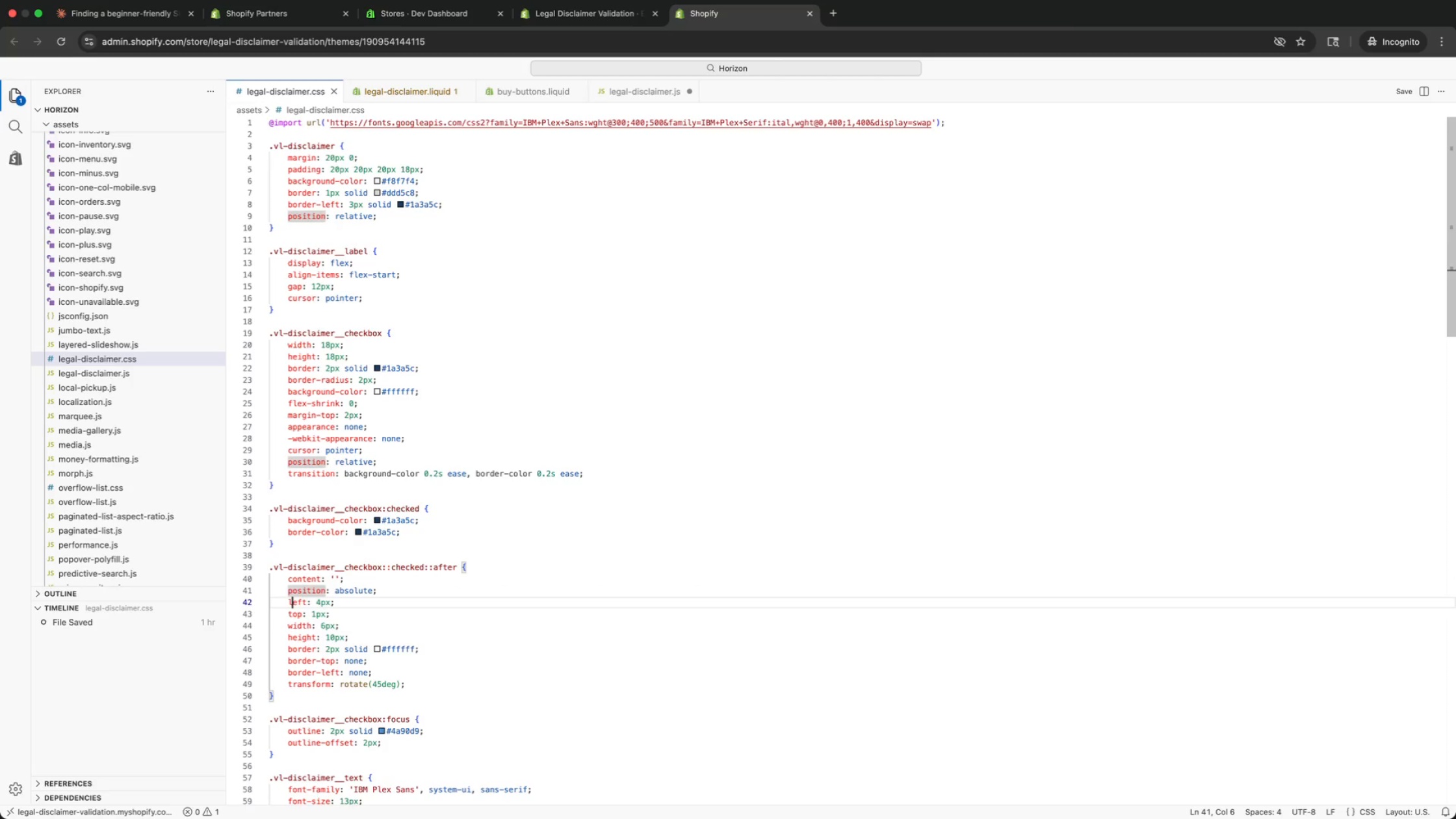 
key(ArrowDown)
 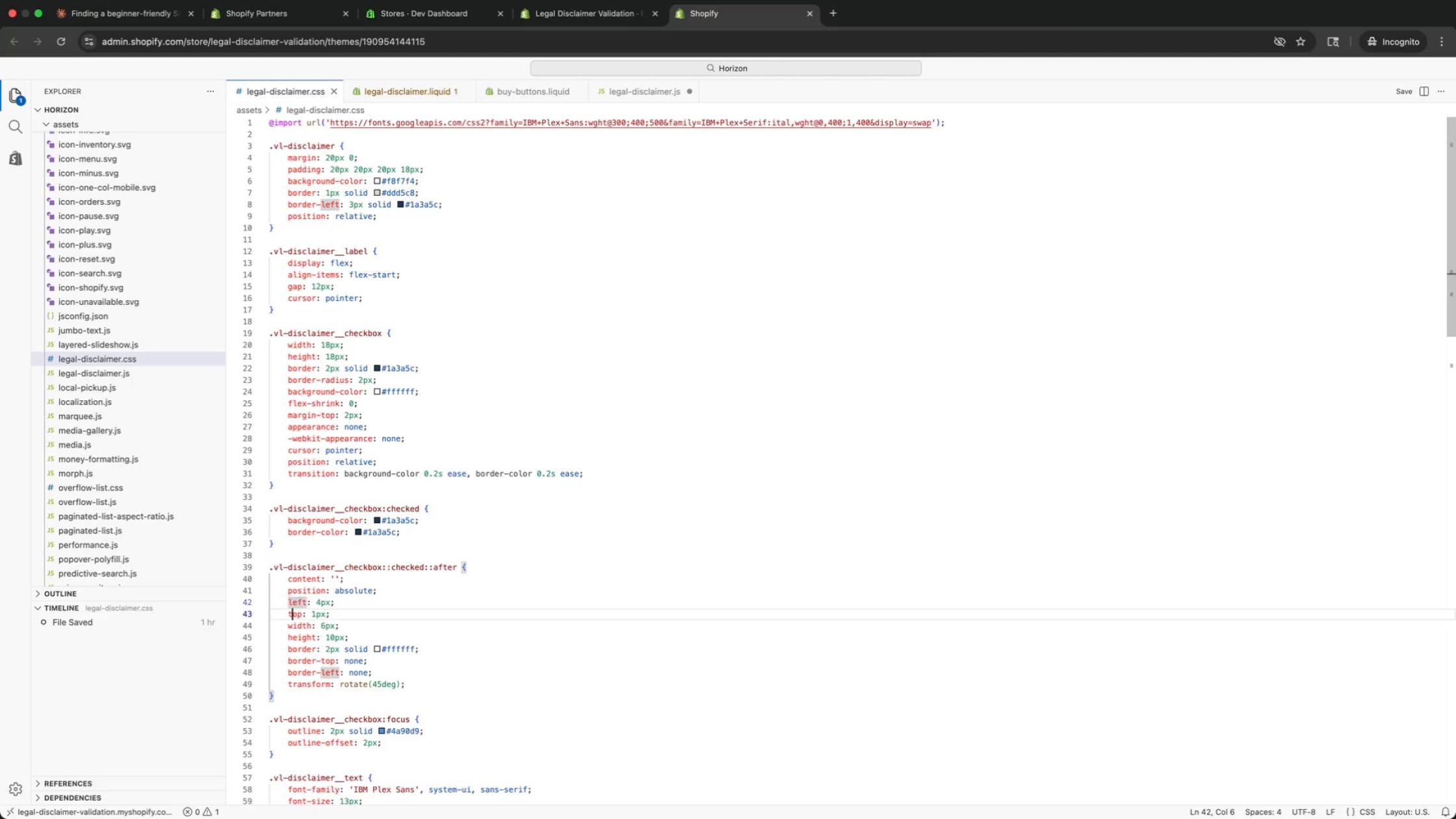 
key(ArrowDown)
 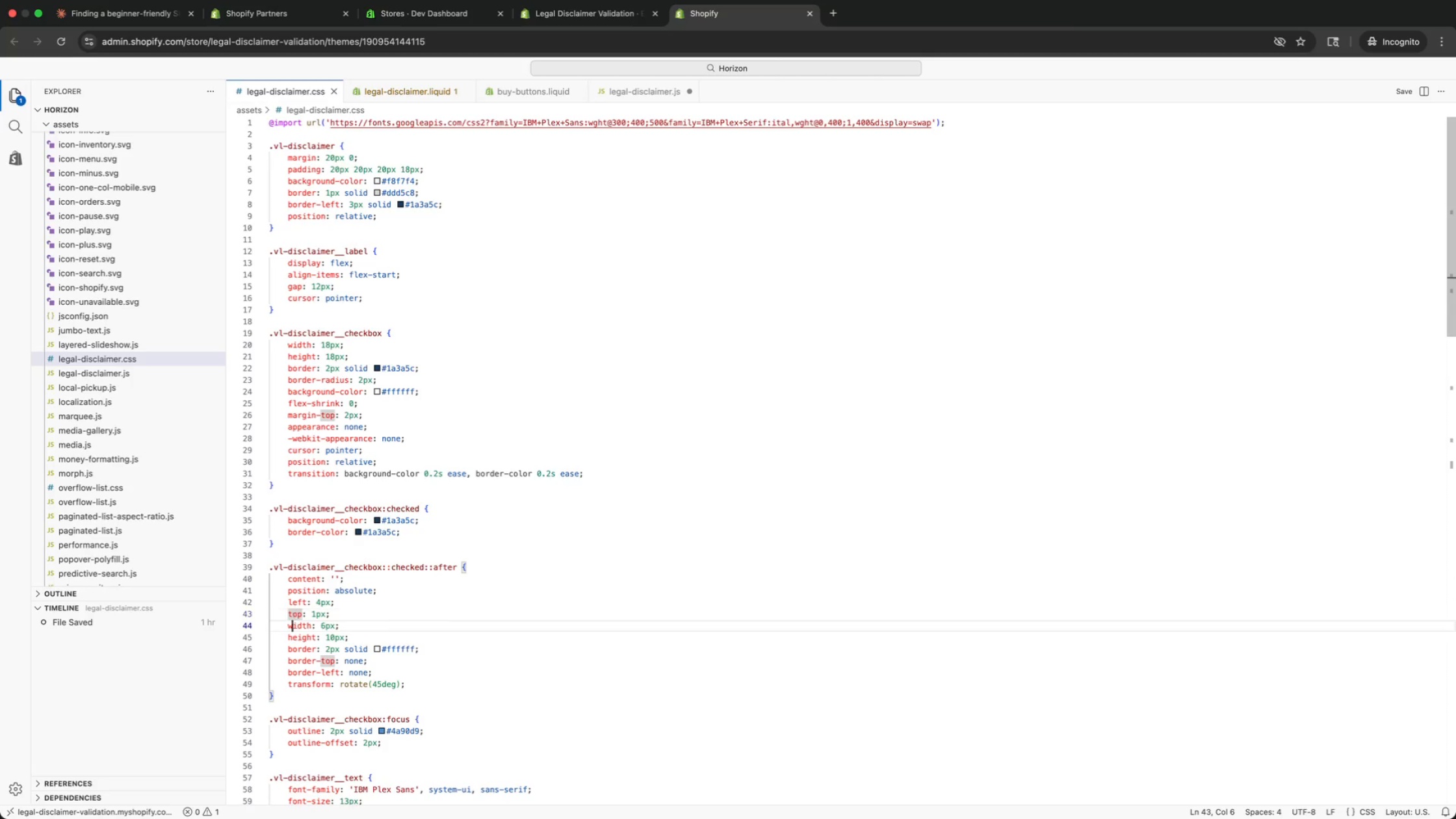 
key(ArrowDown)
 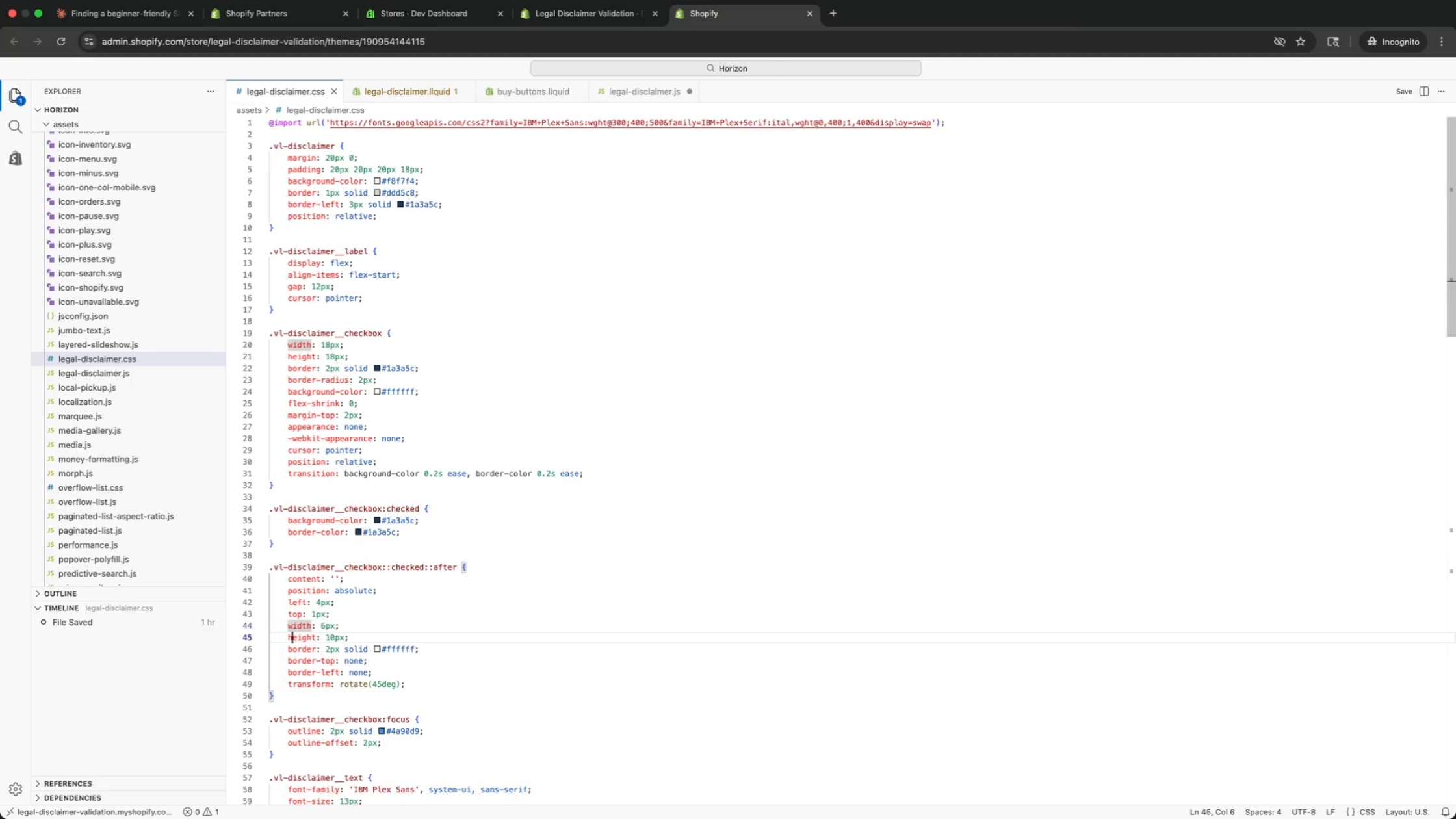 
key(ArrowDown)
 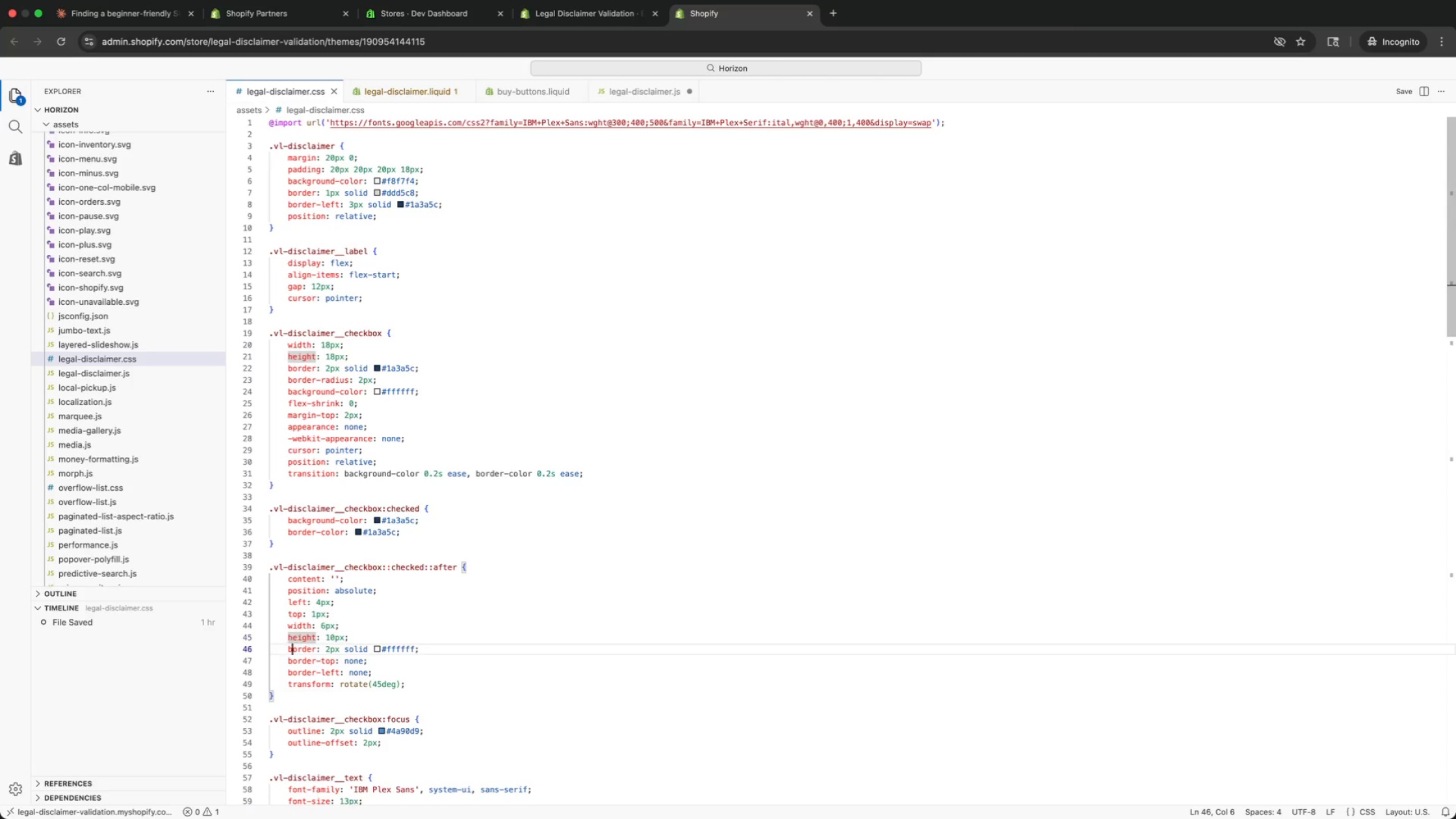 
key(ArrowDown)
 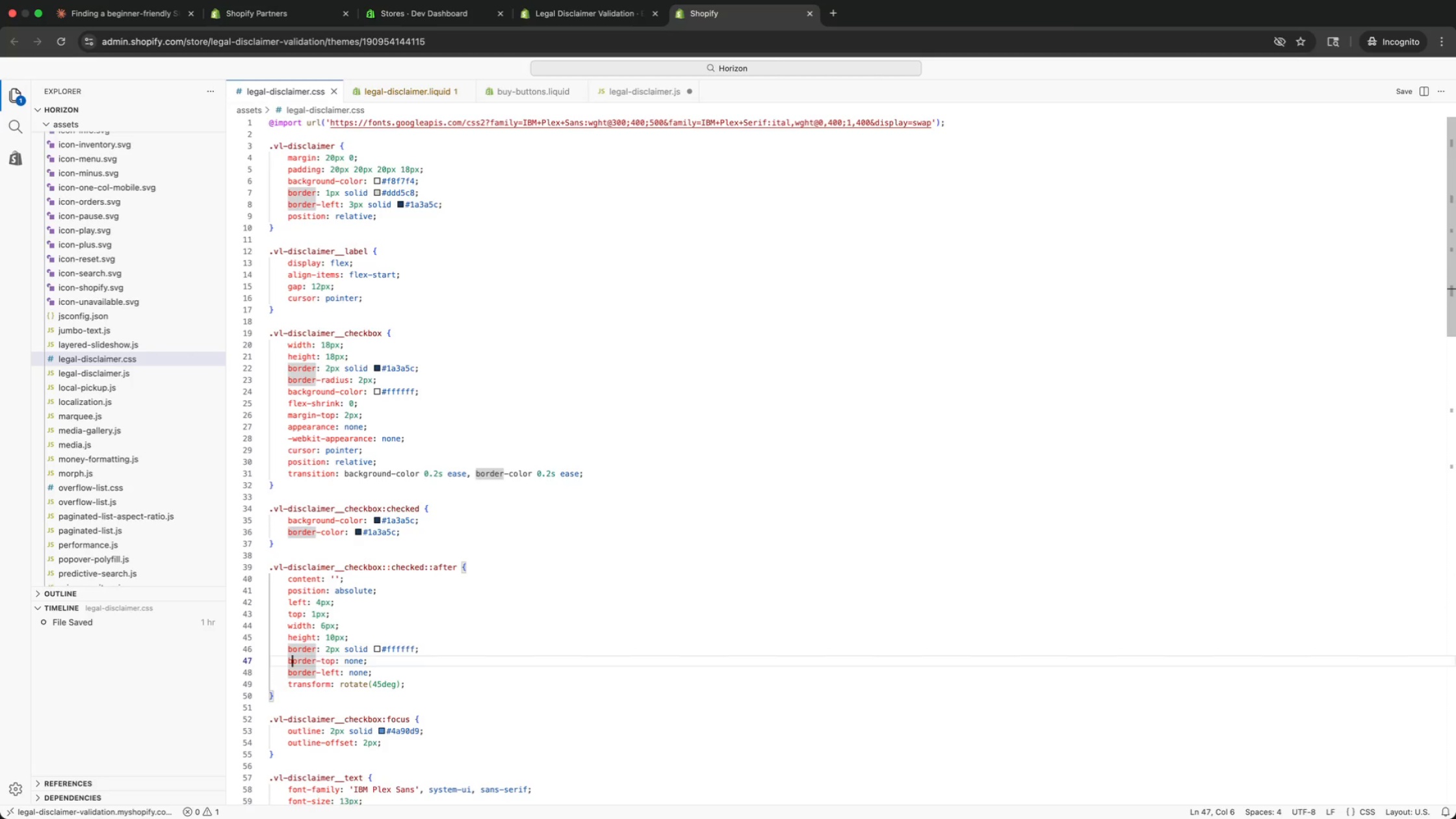 
key(ArrowDown)
 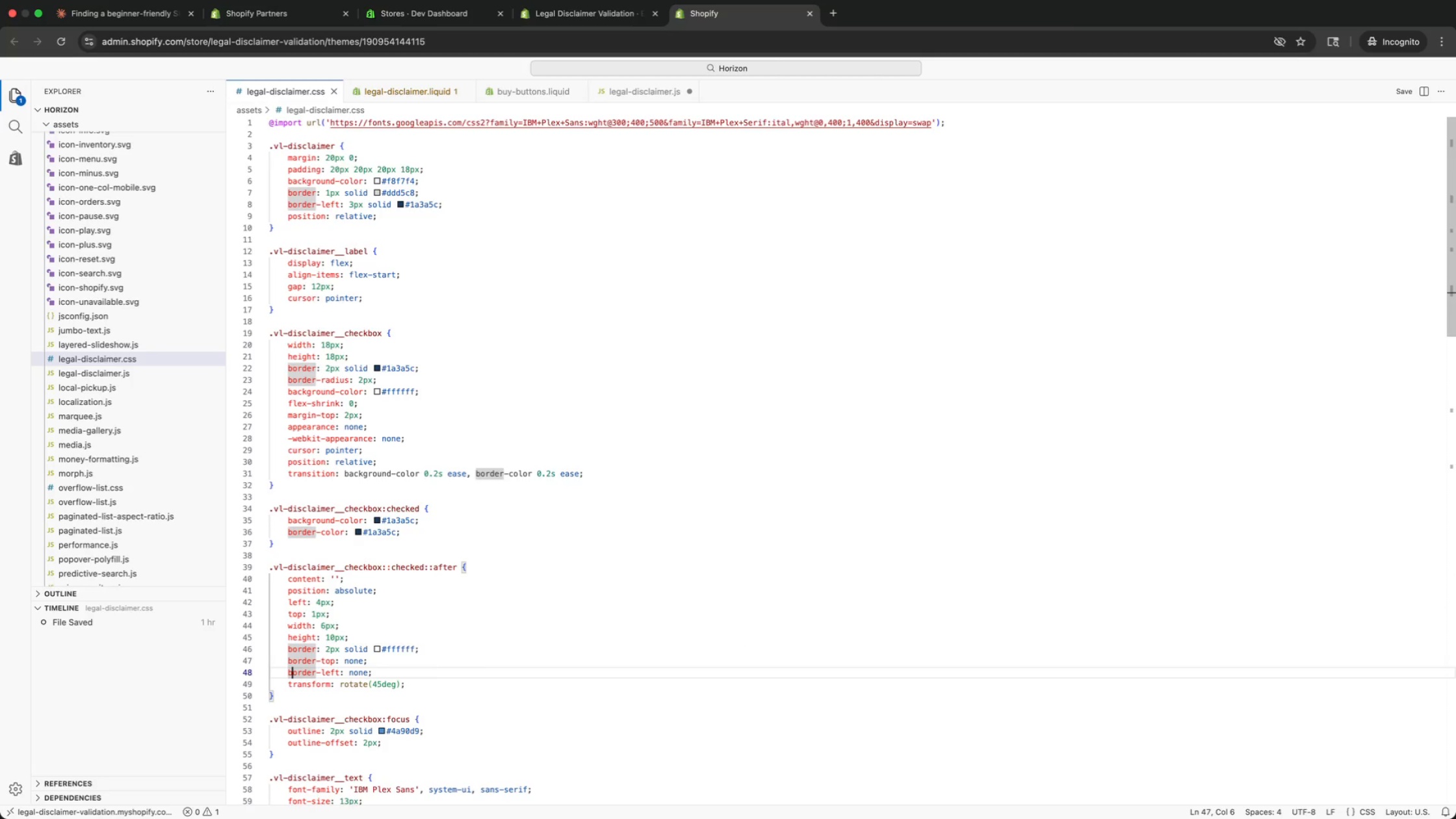 
key(ArrowDown)
 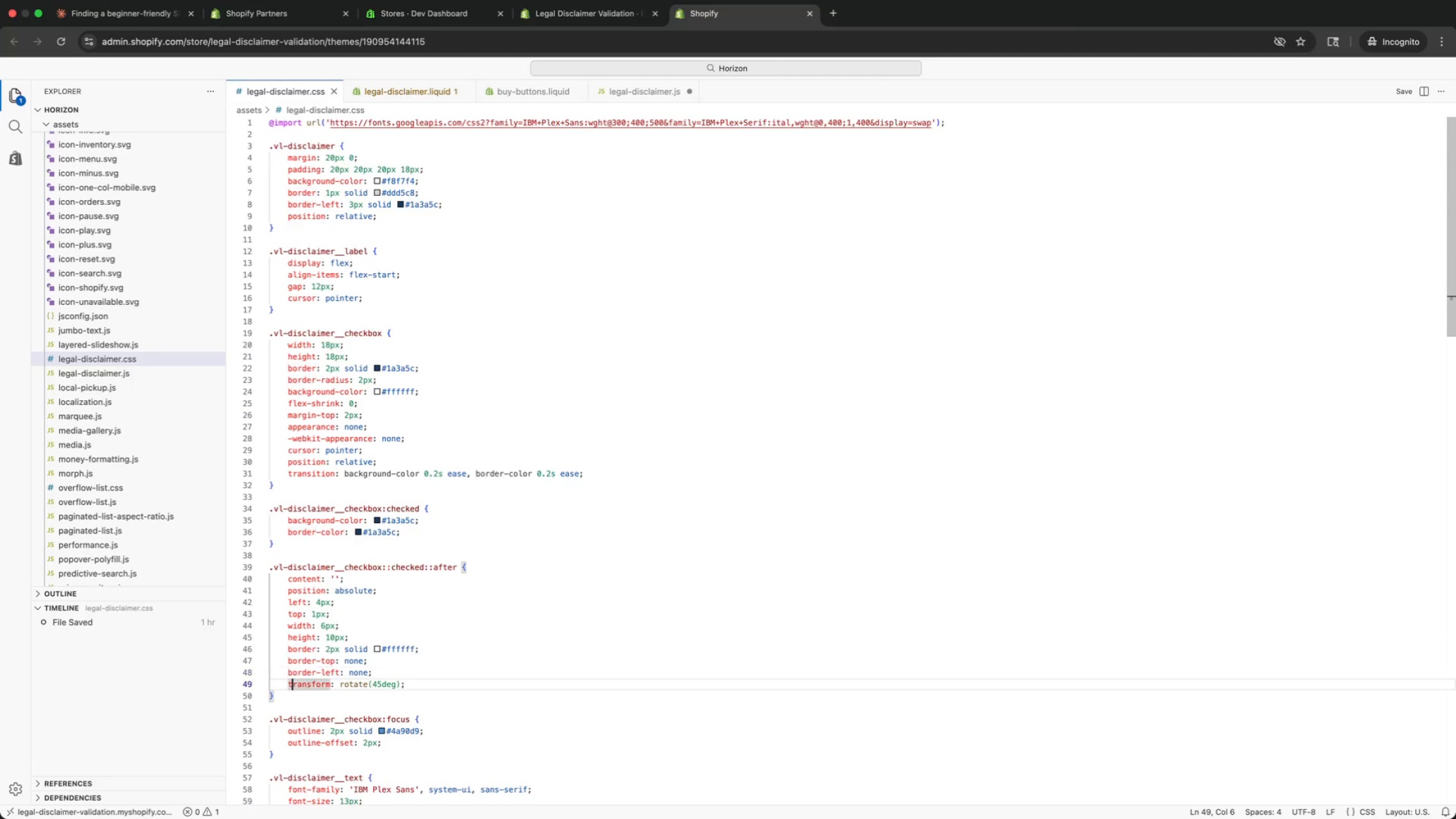 
key(ArrowDown)
 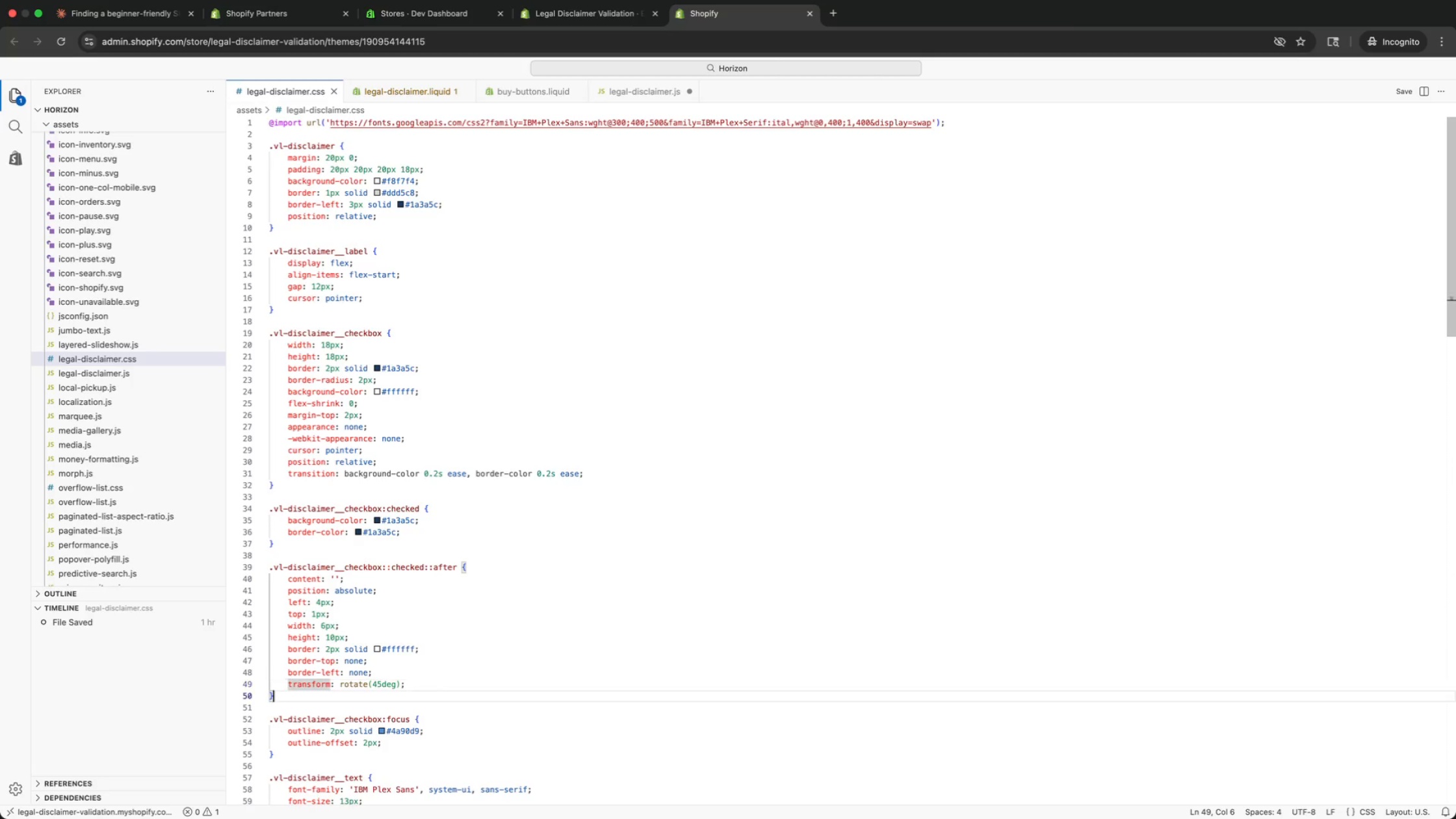 
key(ArrowDown)
 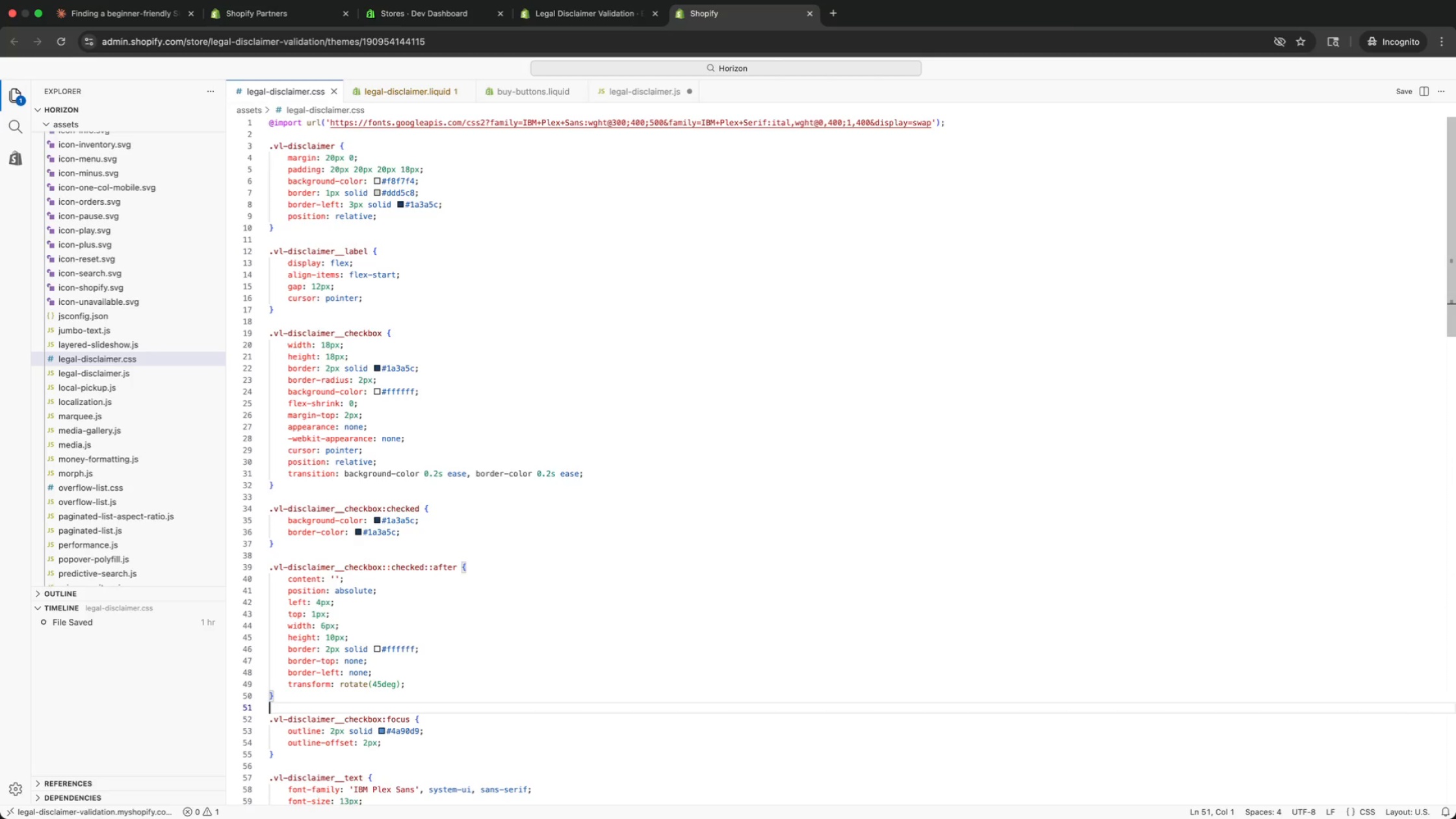 
key(ArrowDown)
 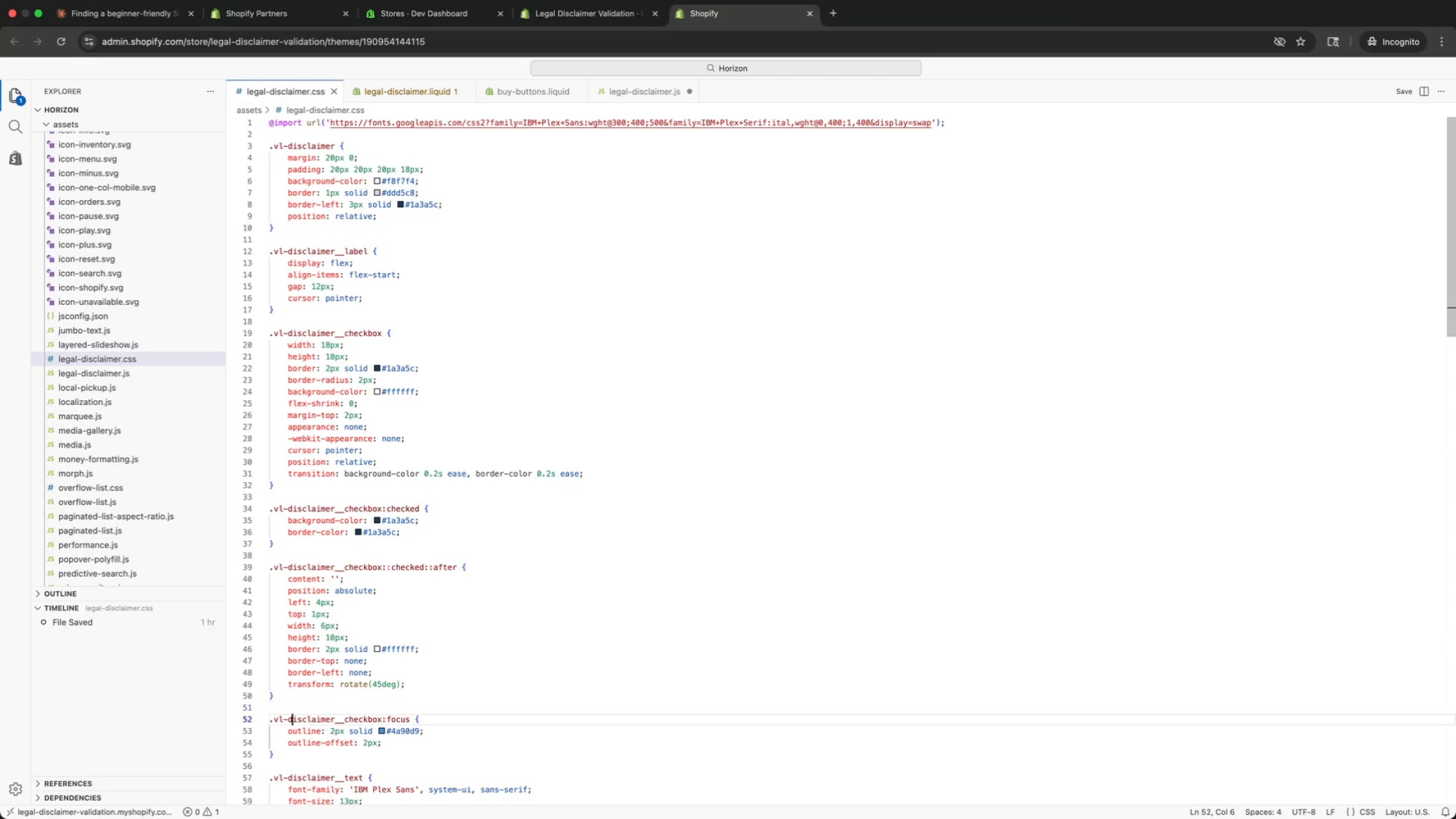 
key(ArrowDown)
 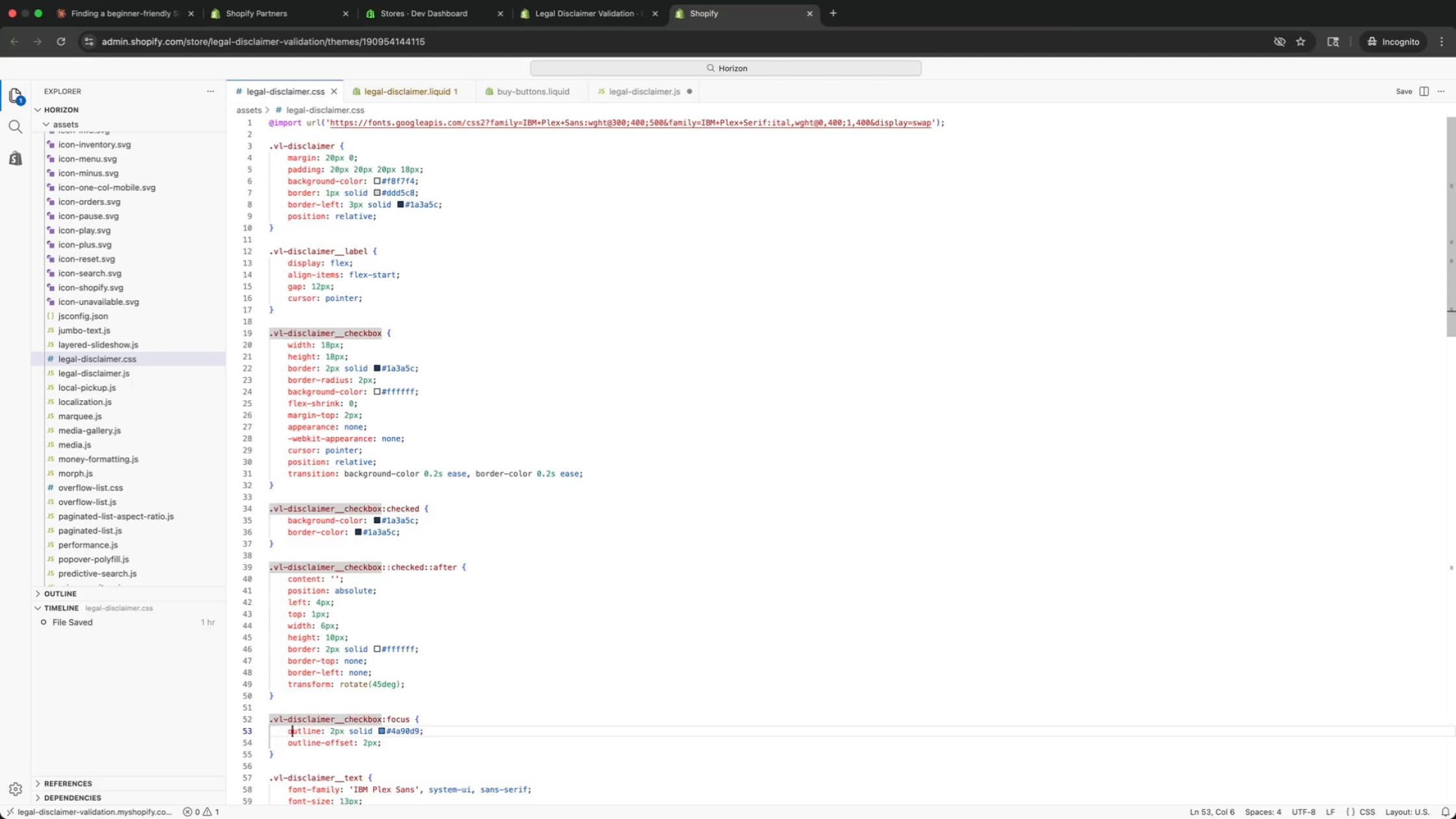 
key(ArrowDown)
 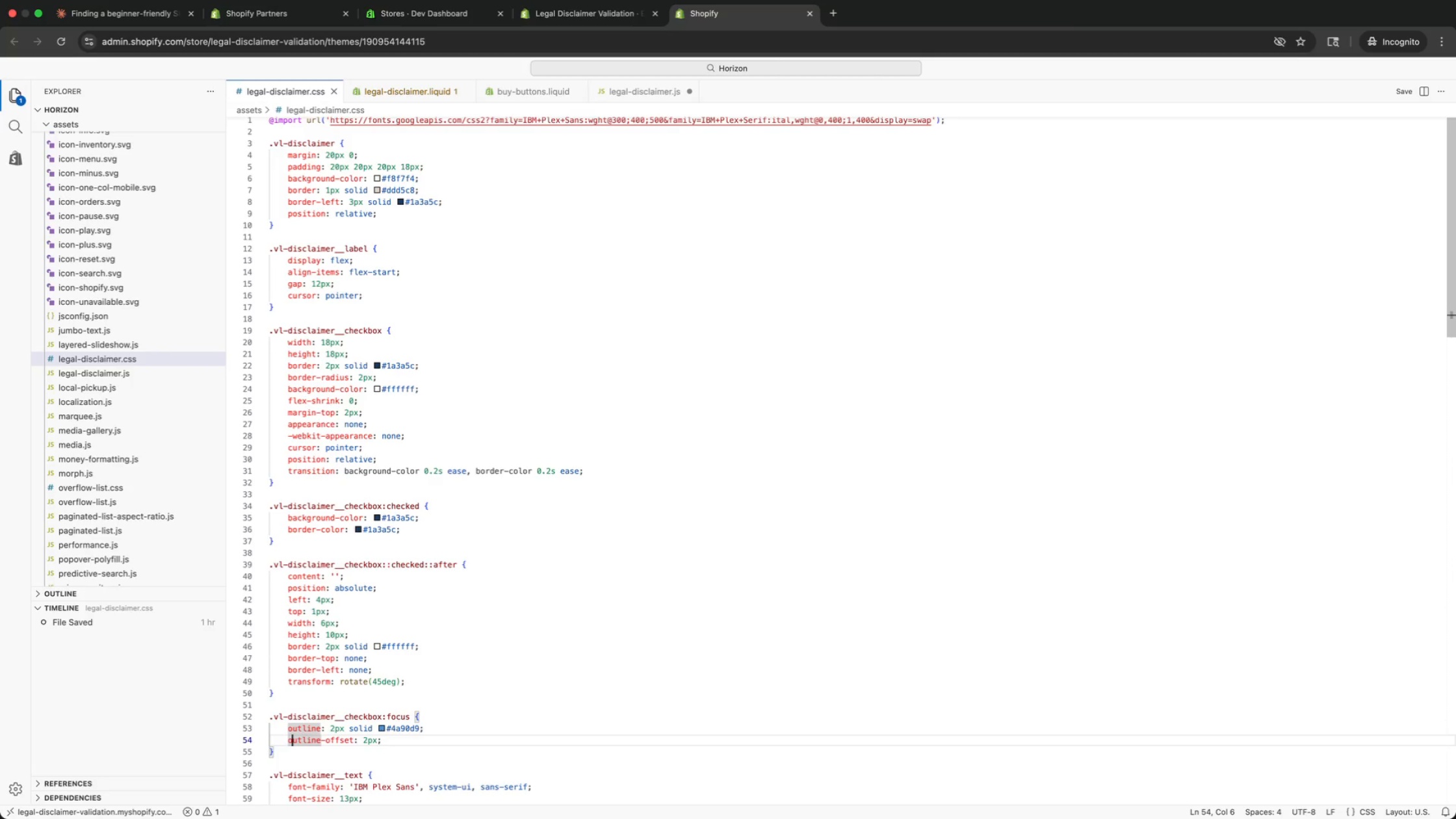 
key(ArrowDown)
 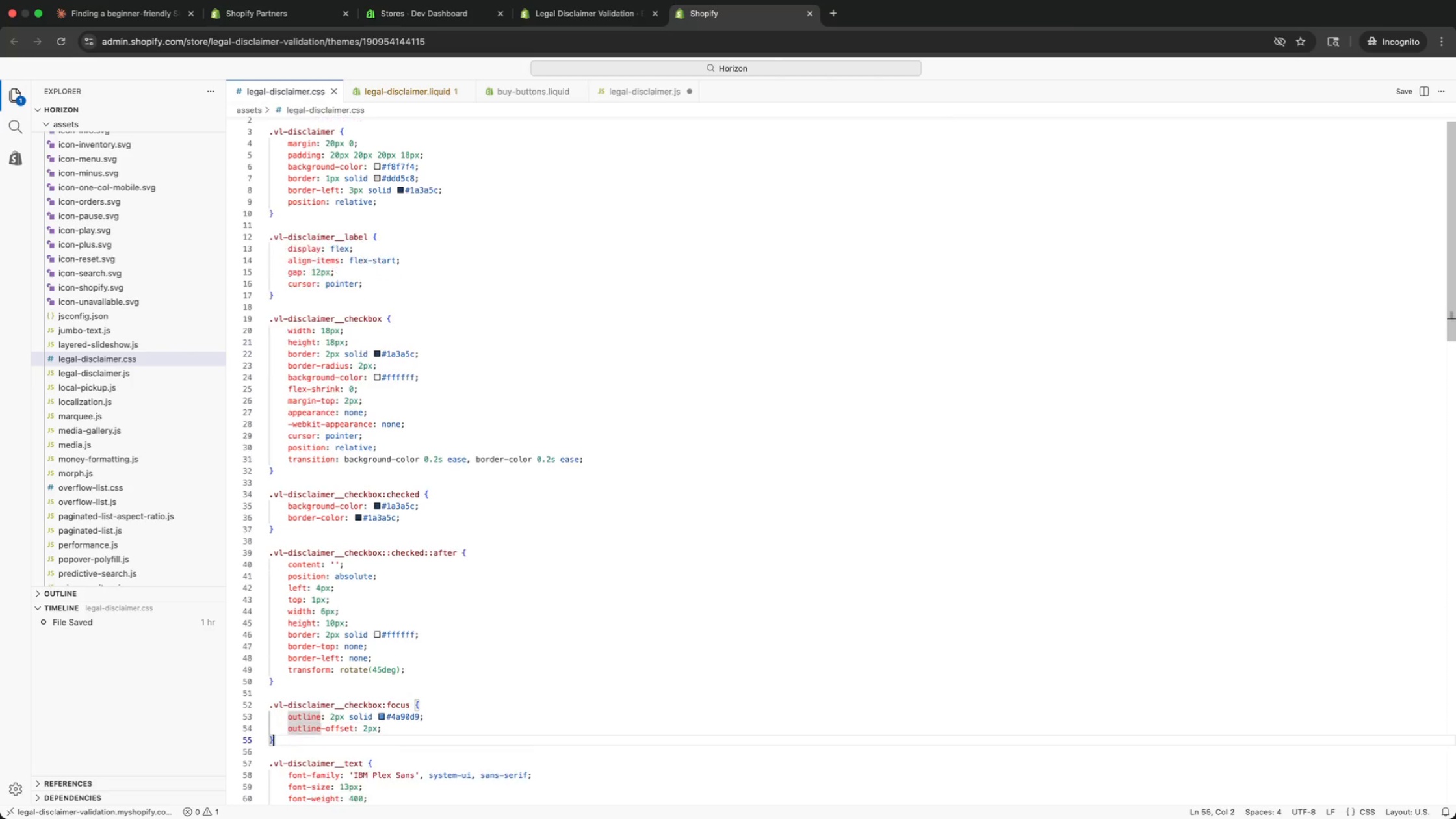 
key(ArrowDown)
 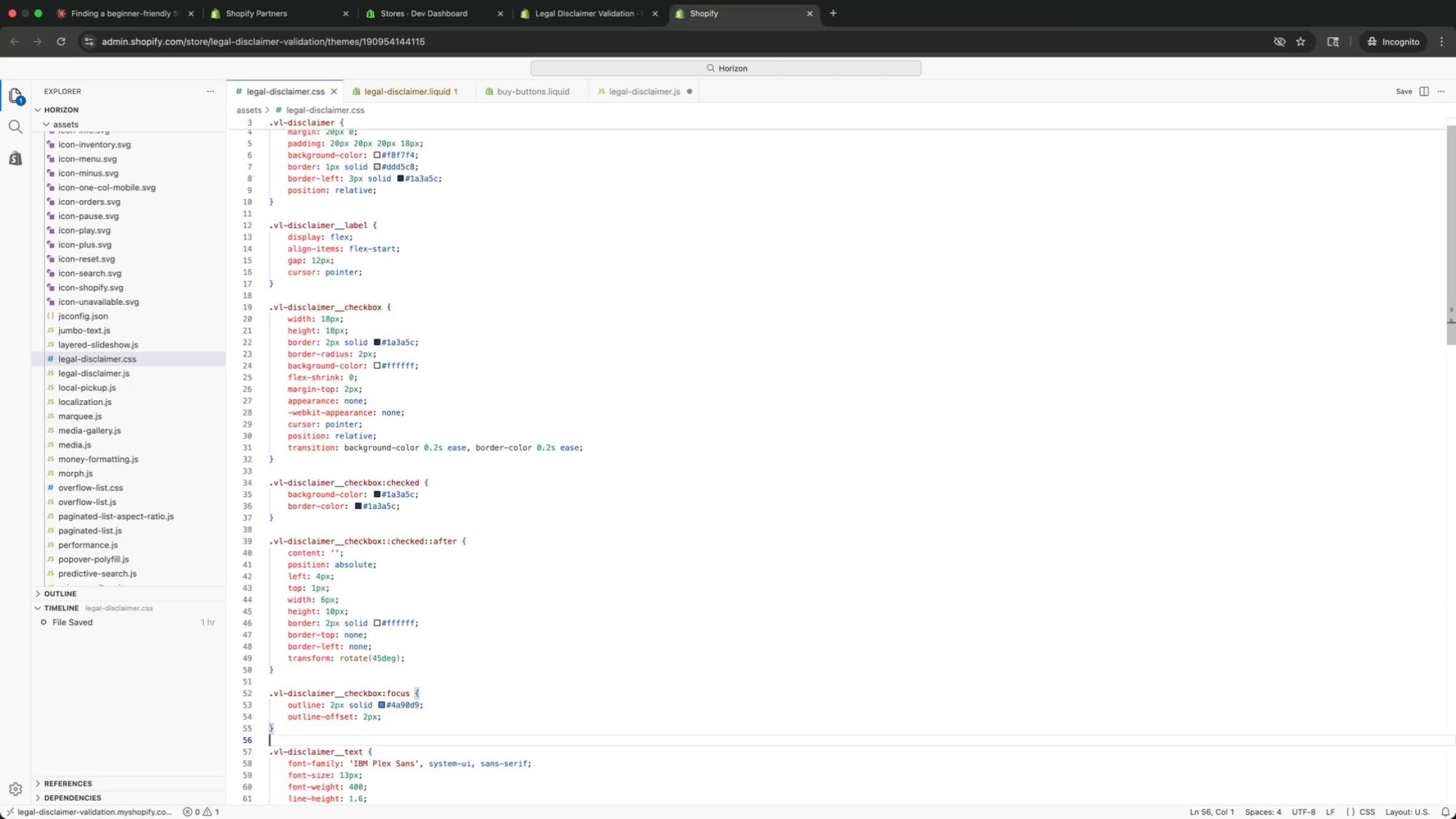 
key(ArrowDown)
 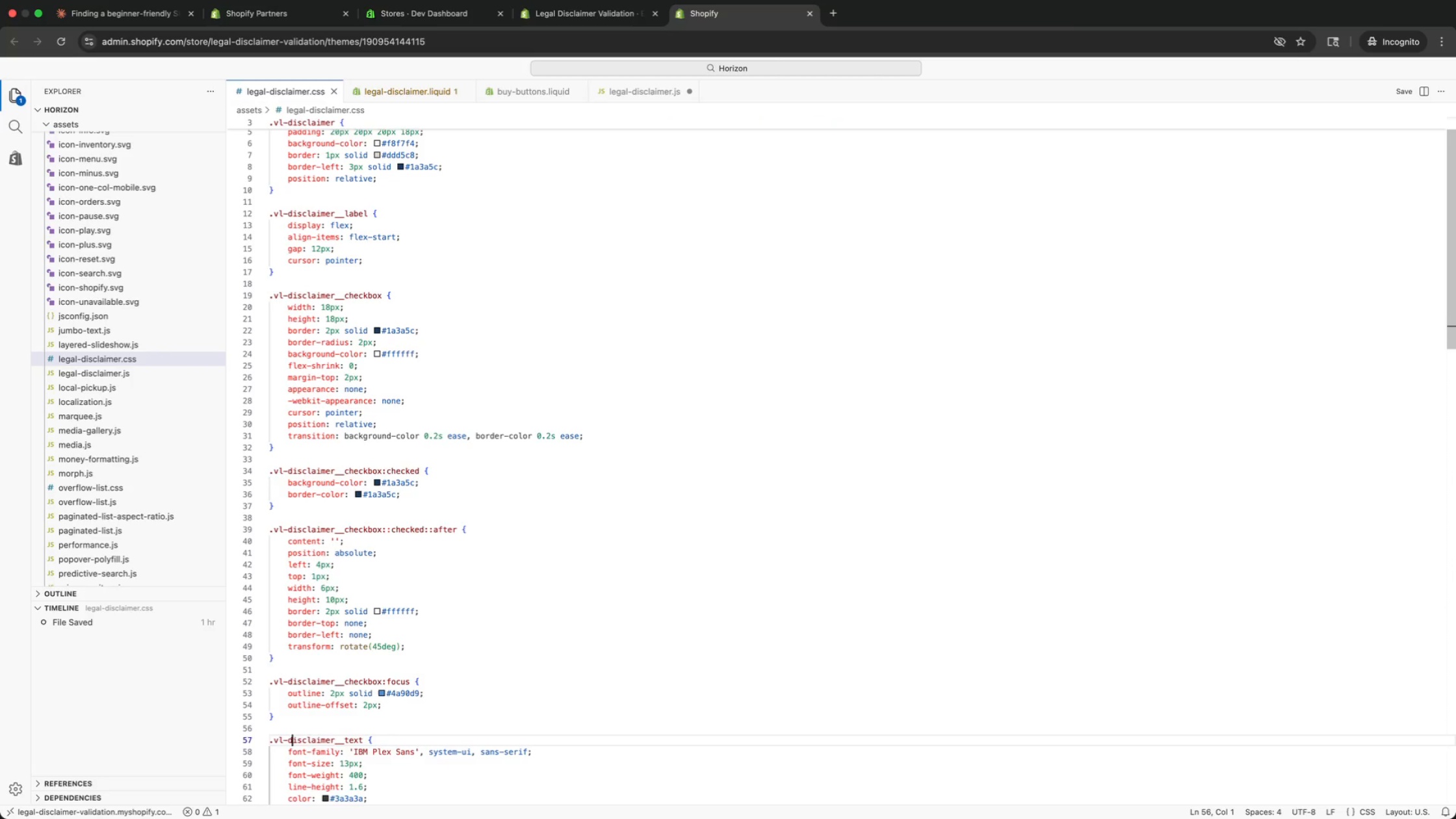 
key(ArrowDown)
 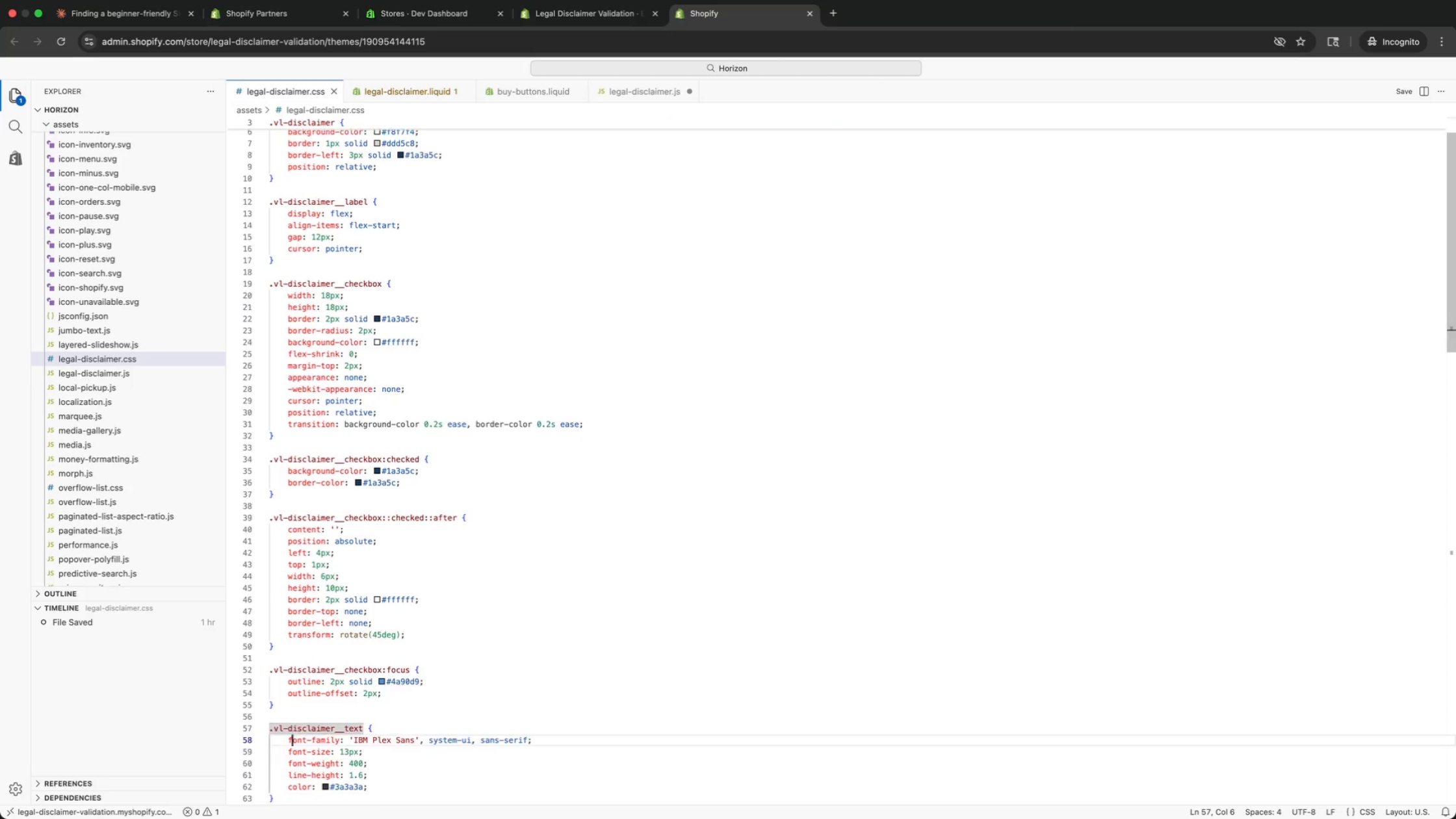 
key(ArrowDown)
 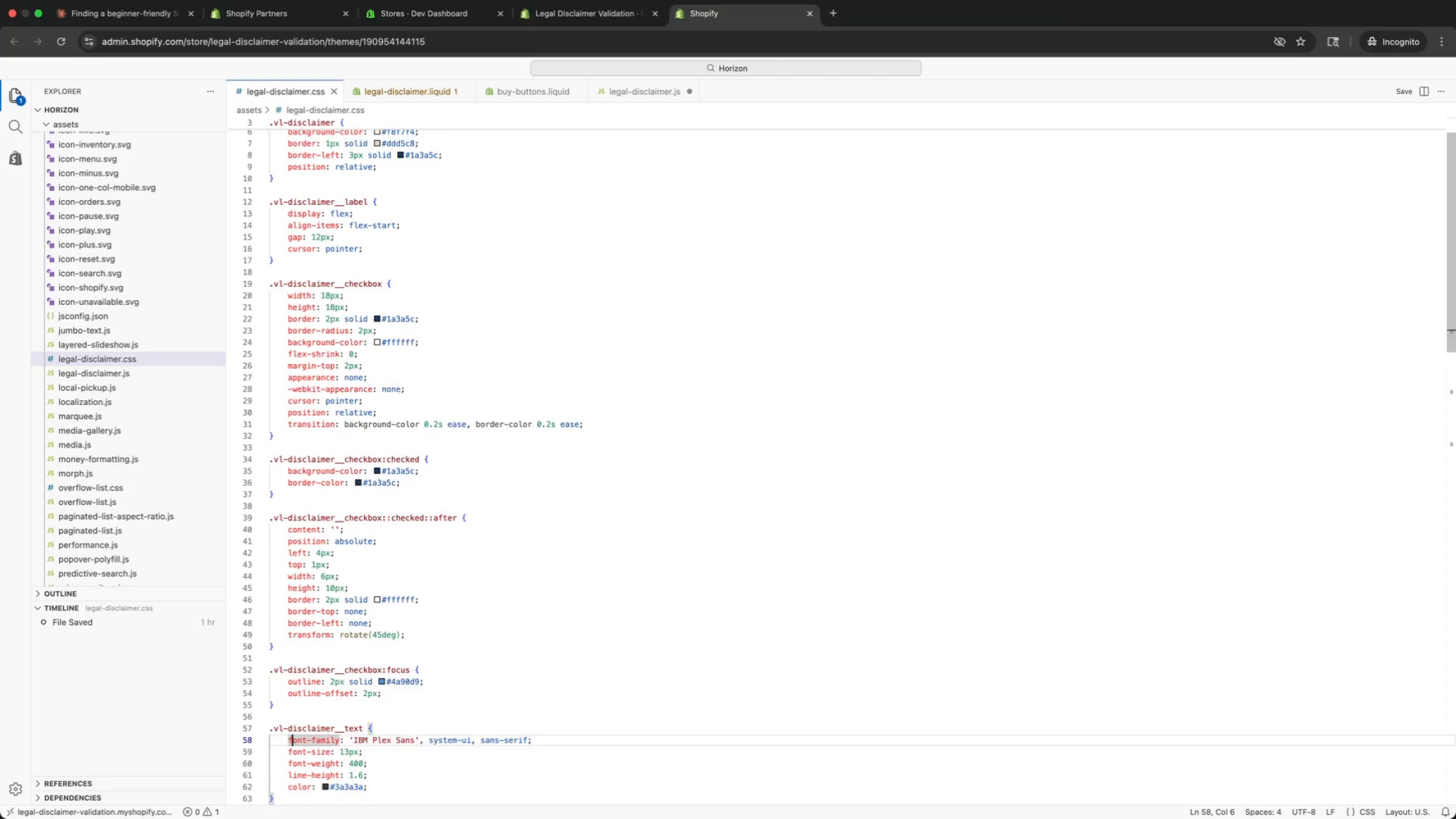 
key(ArrowDown)
 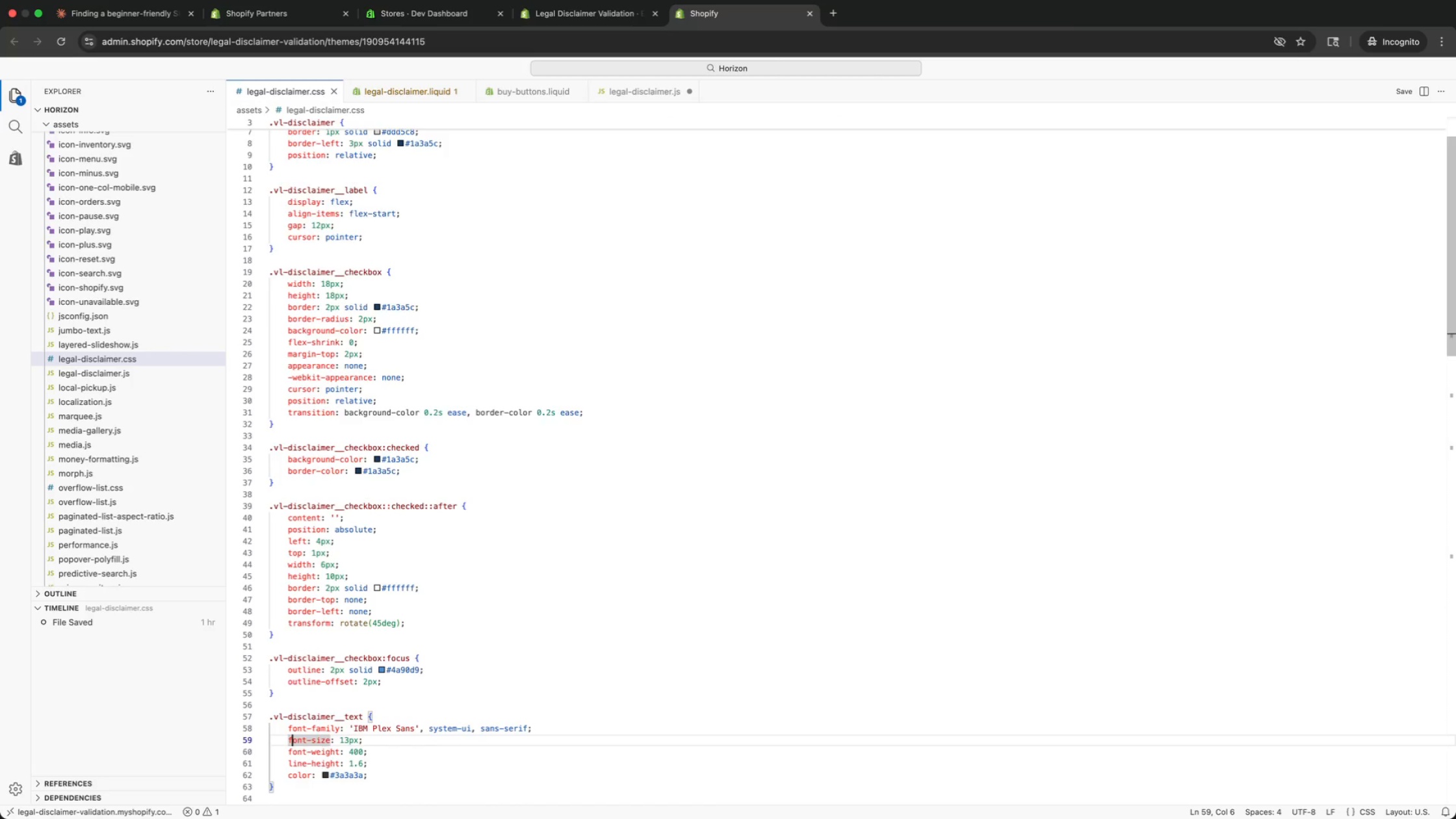 
key(ArrowDown)
 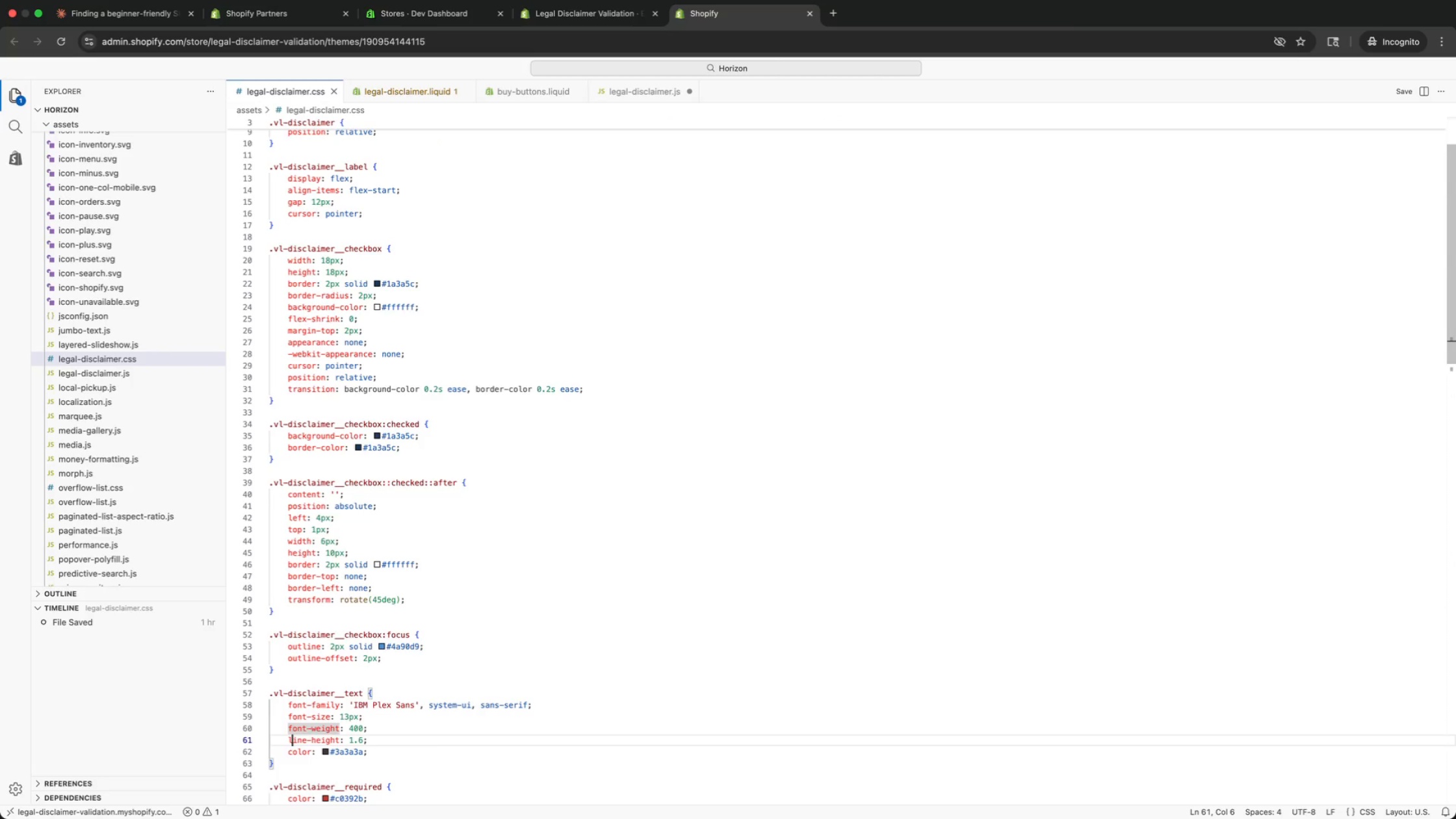 
key(ArrowDown)
 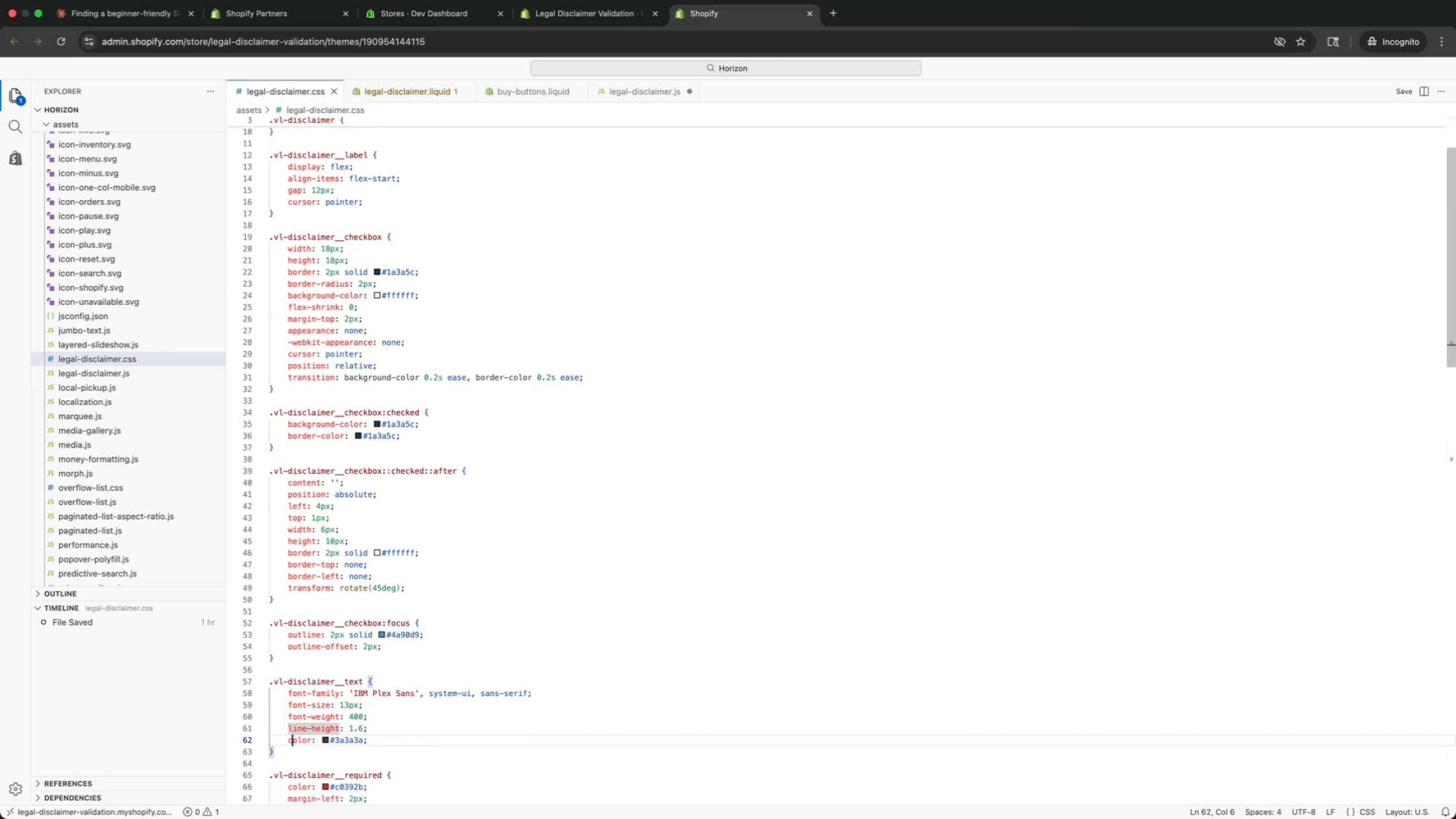 
key(ArrowDown)
 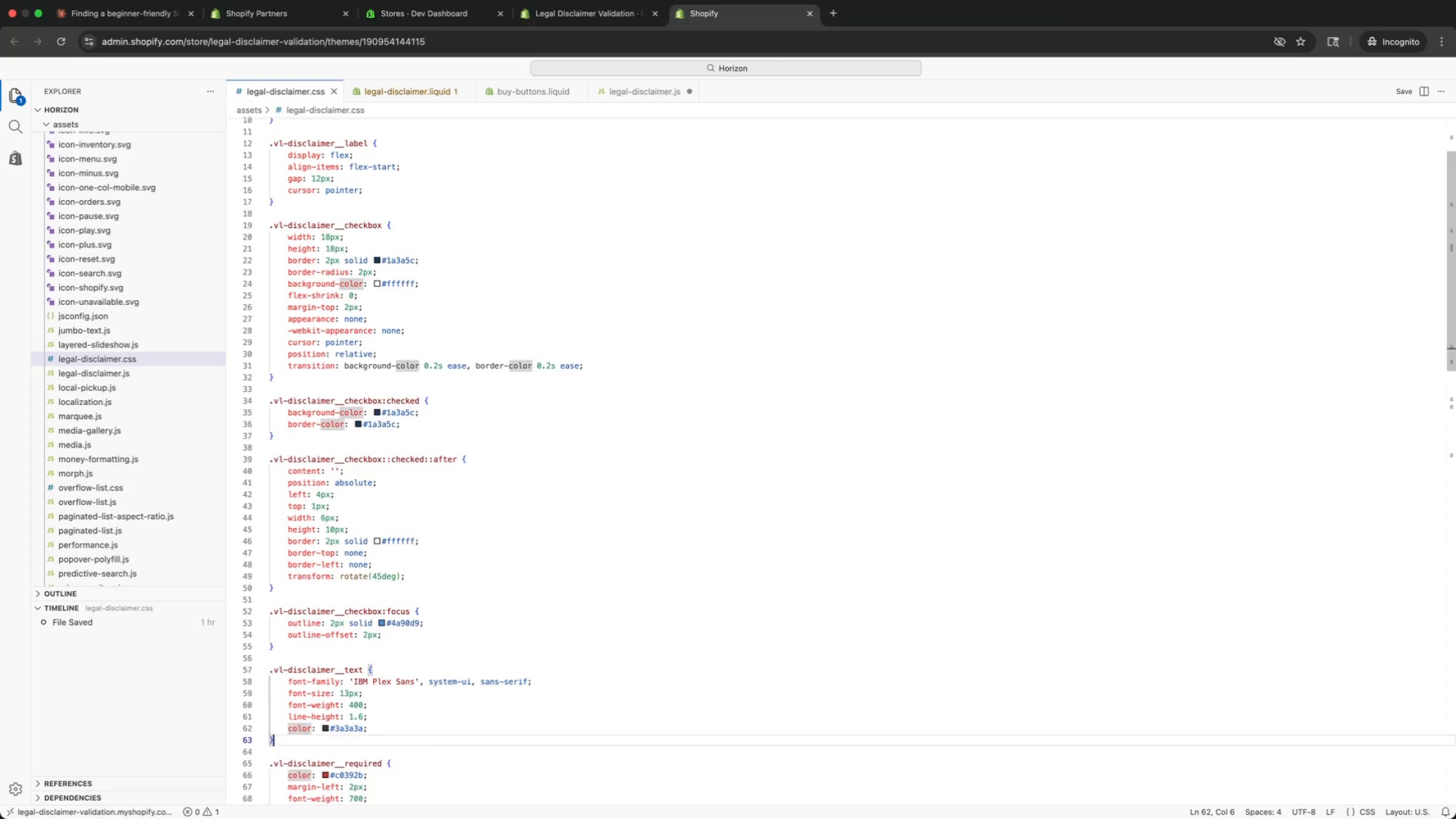 
key(ArrowDown)
 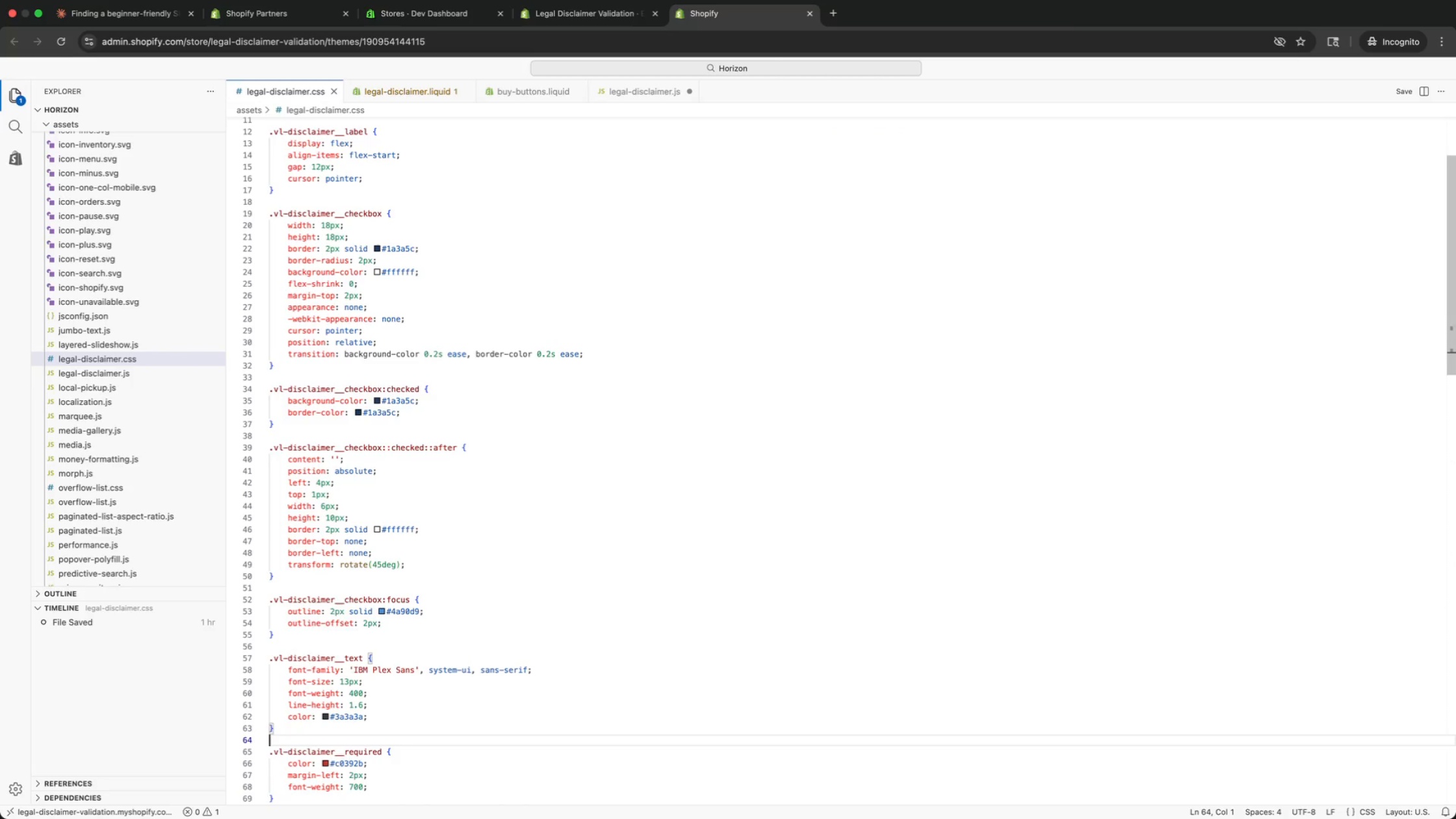 
key(ArrowDown)
 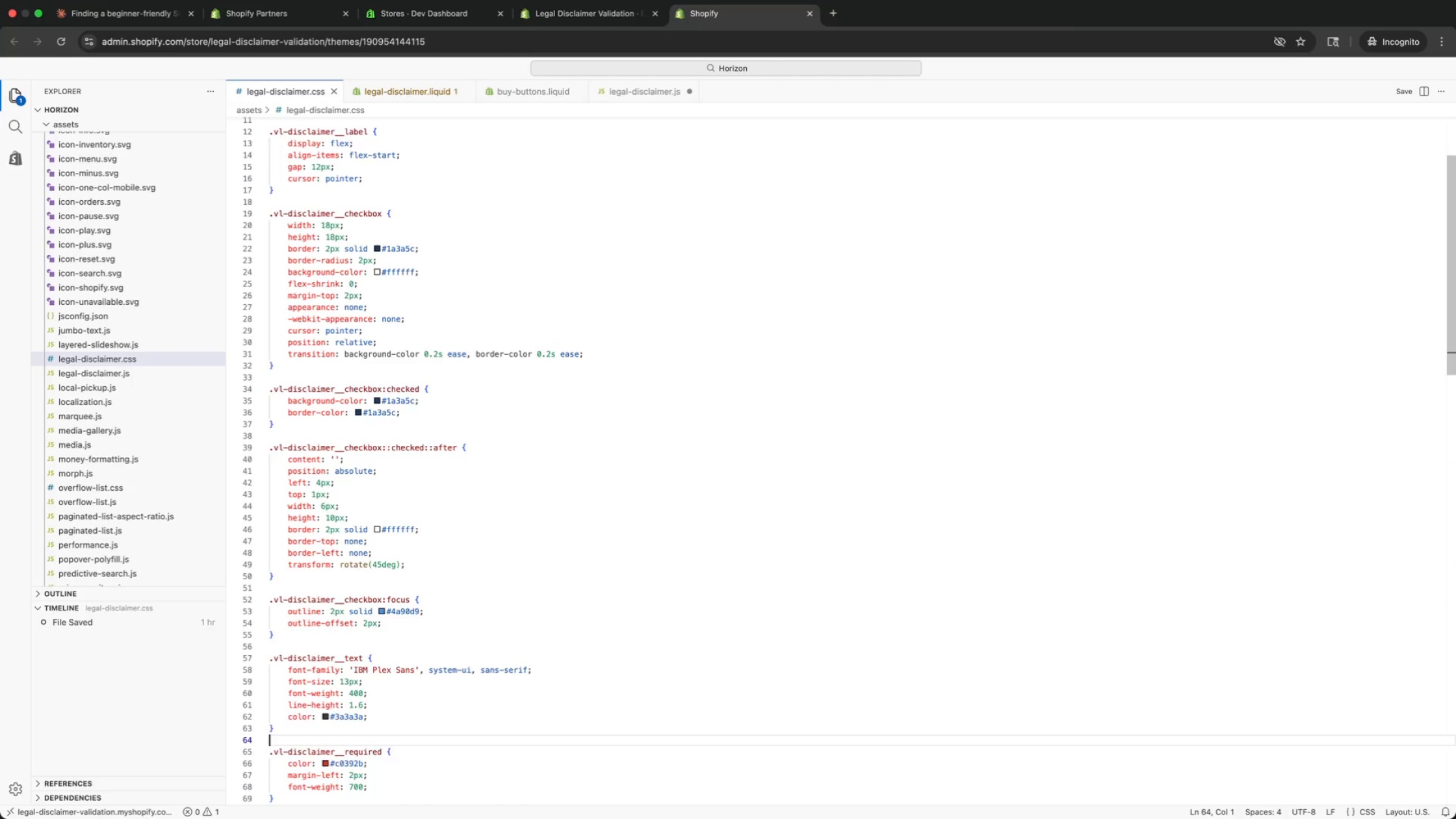 
key(ArrowDown)
 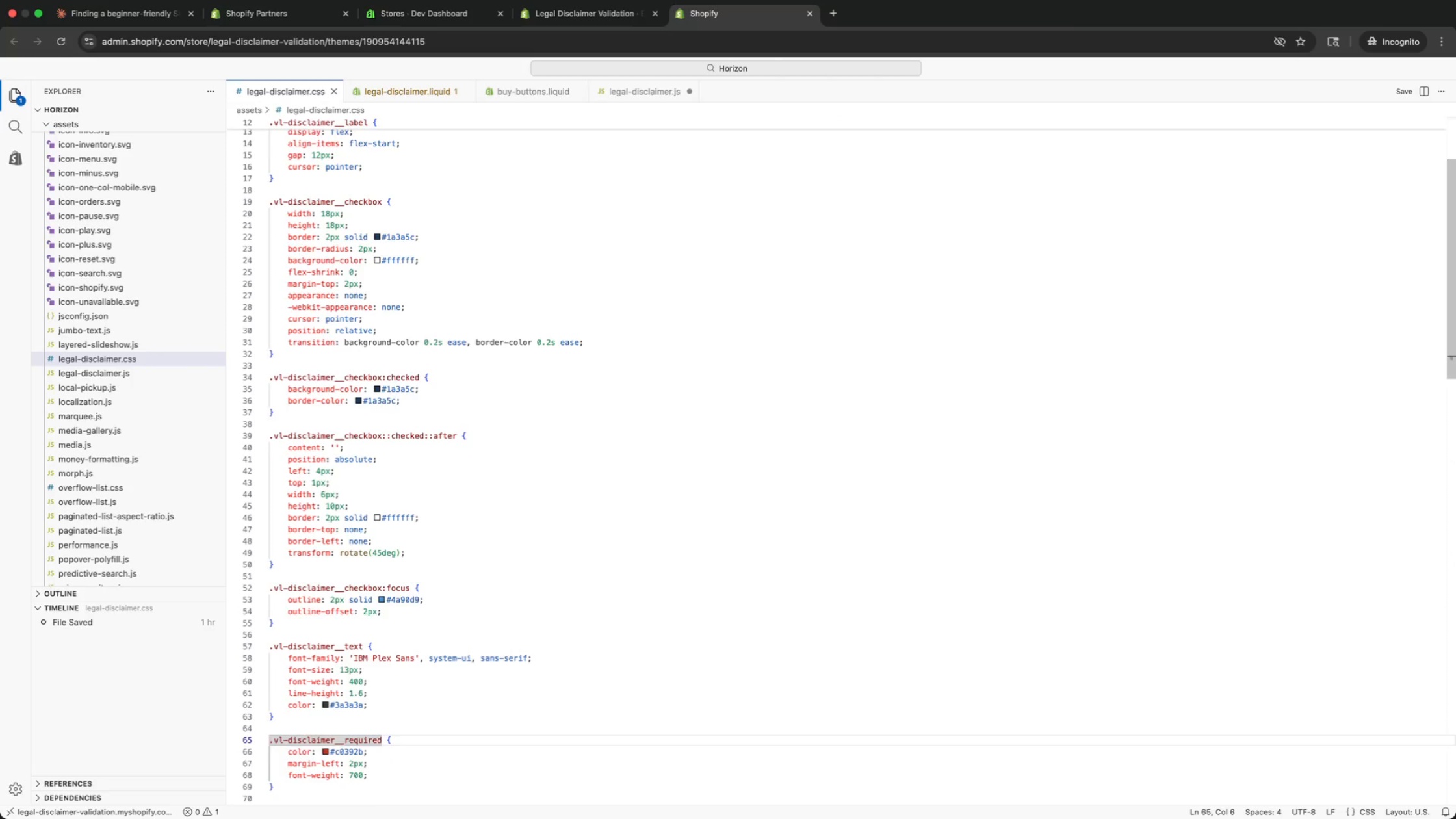 
key(ArrowDown)
 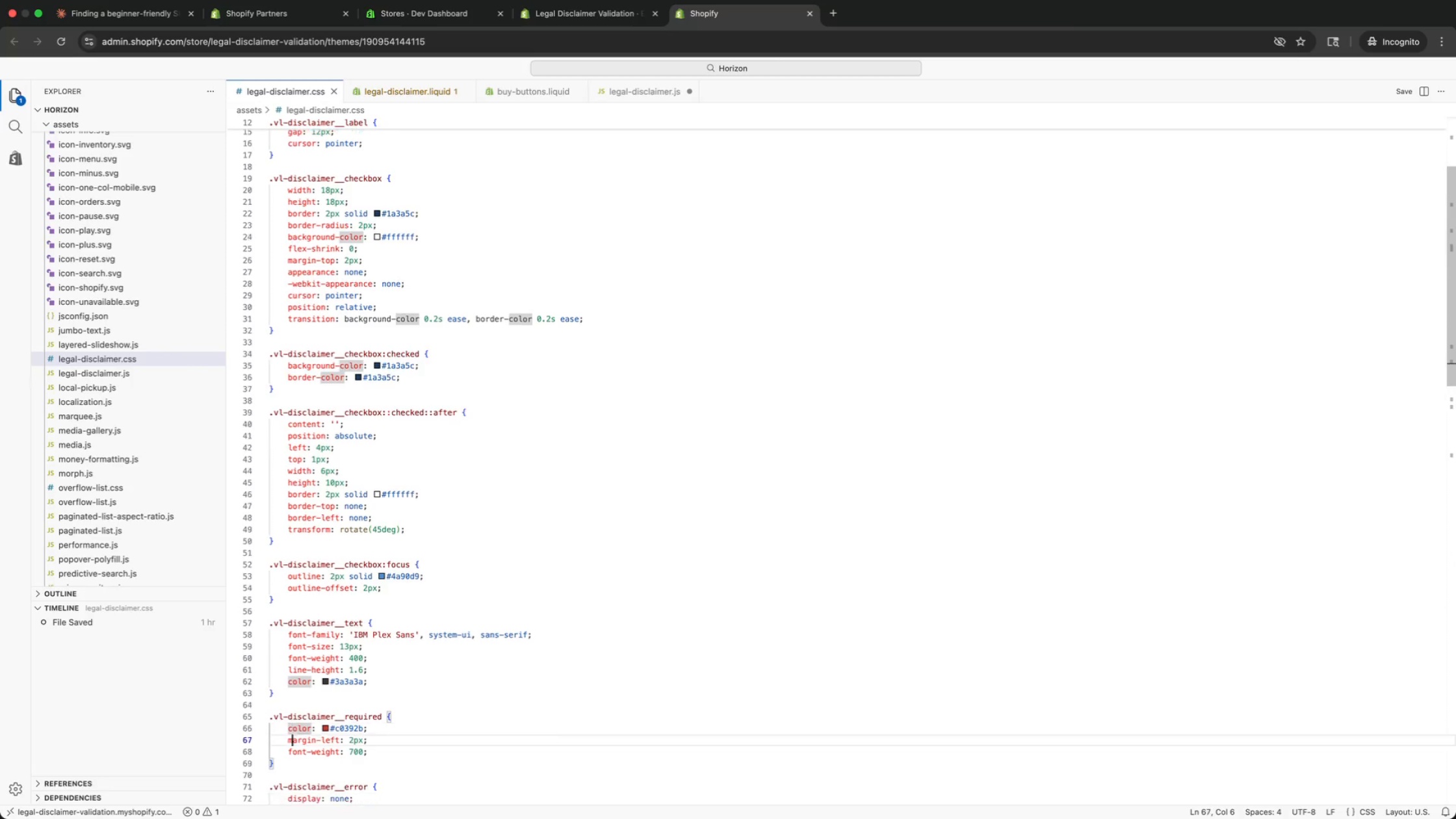 
key(ArrowDown)
 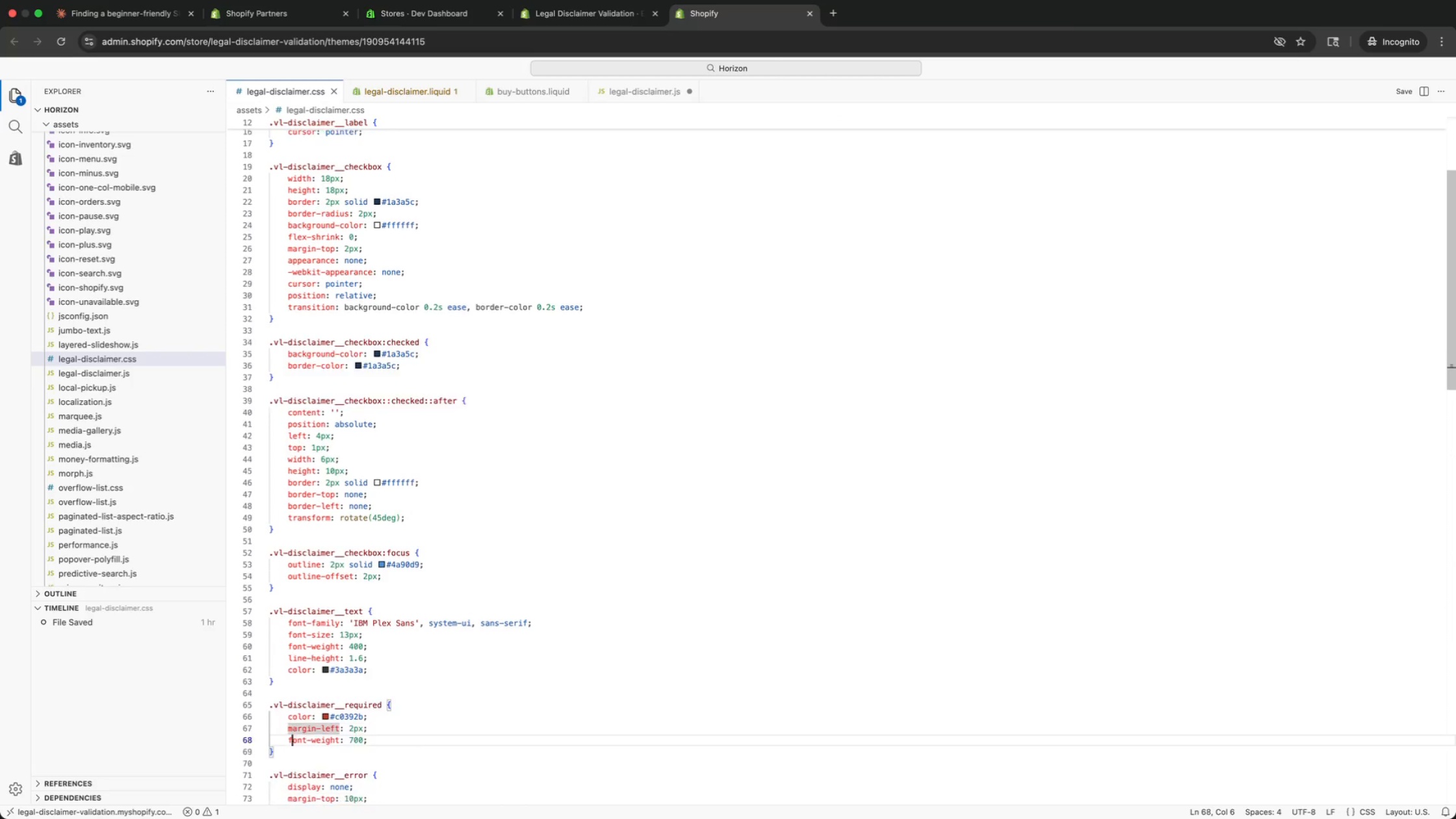 
key(ArrowDown)
 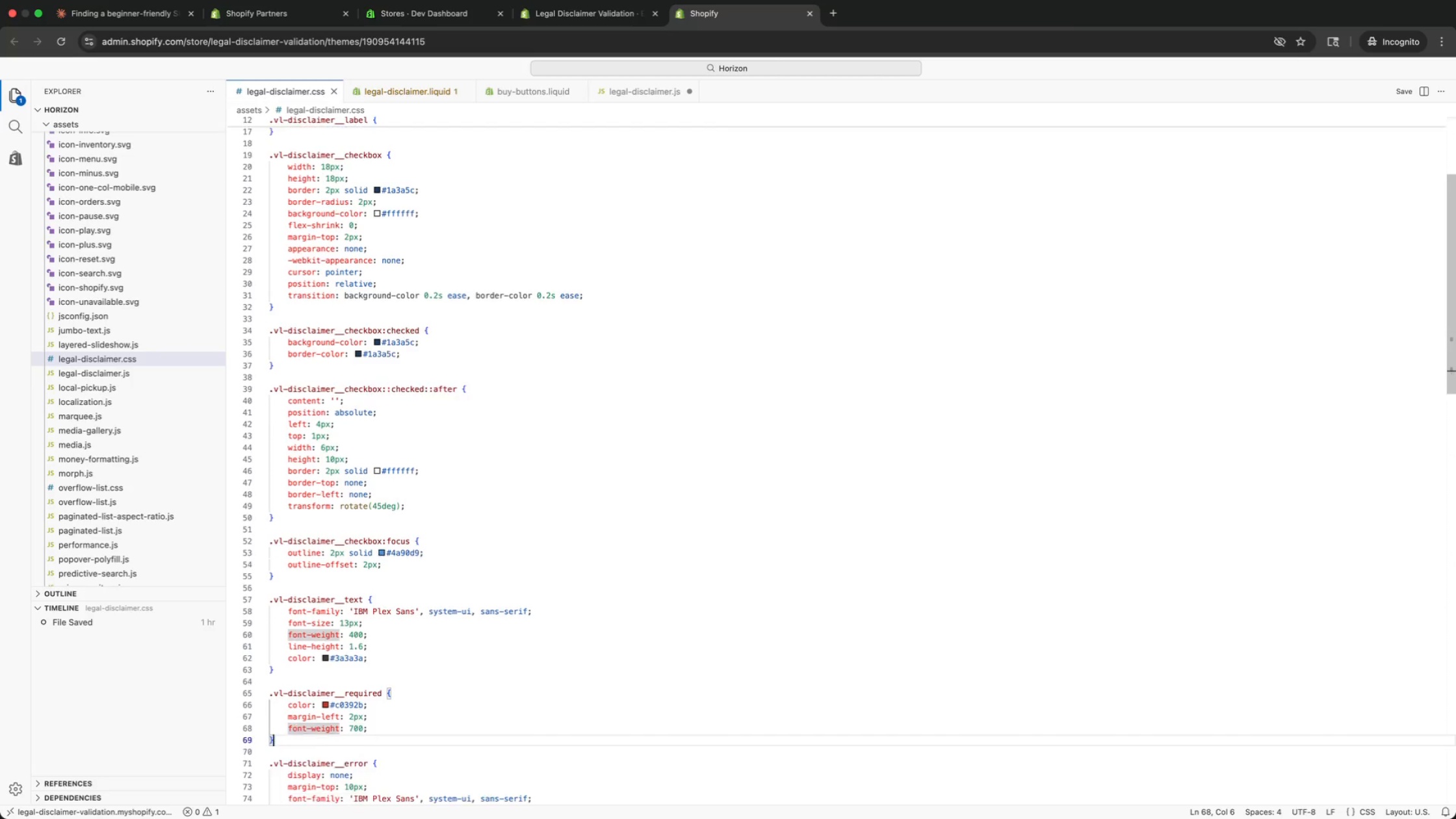 
key(ArrowDown)
 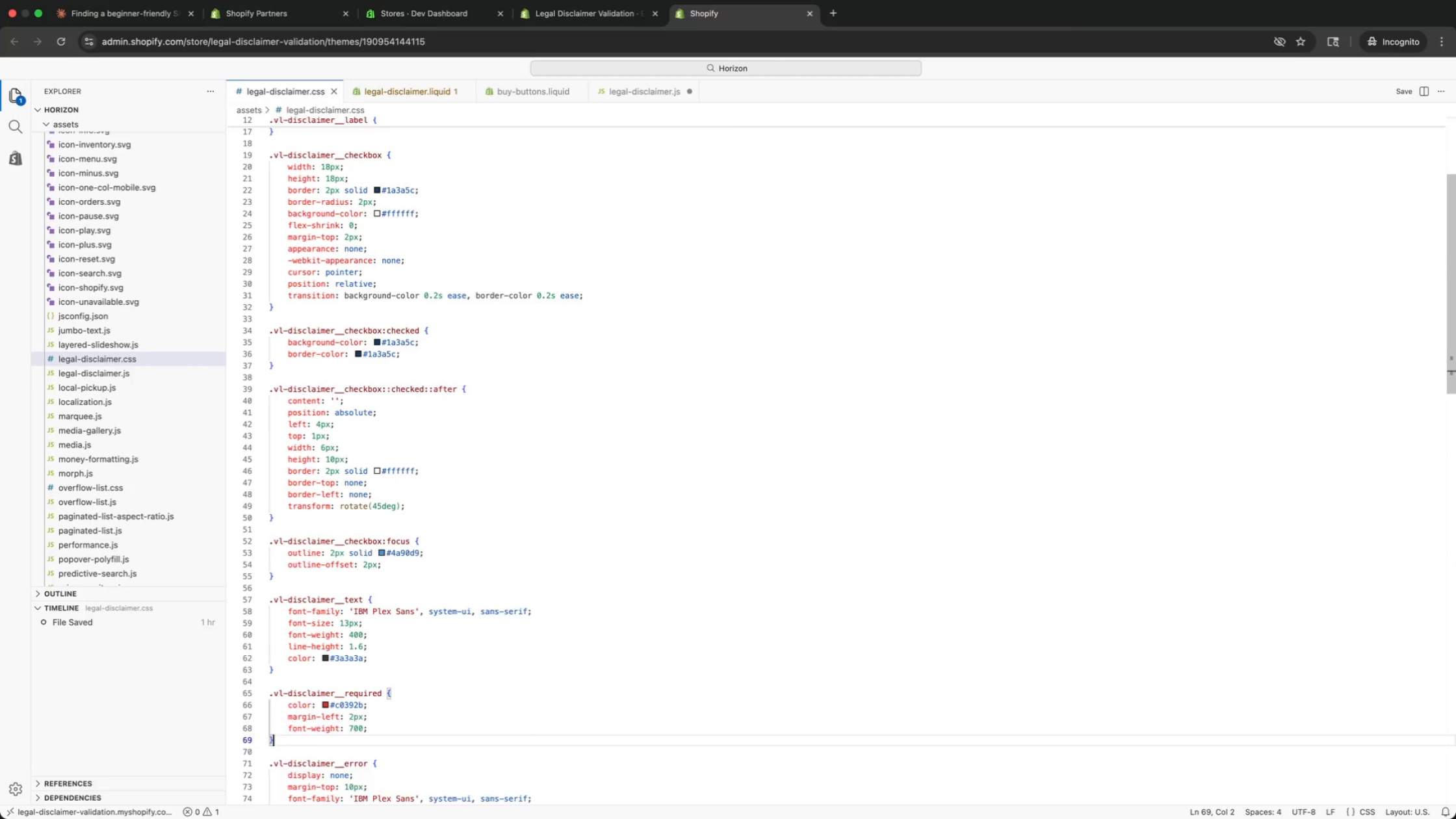 
key(ArrowDown)
 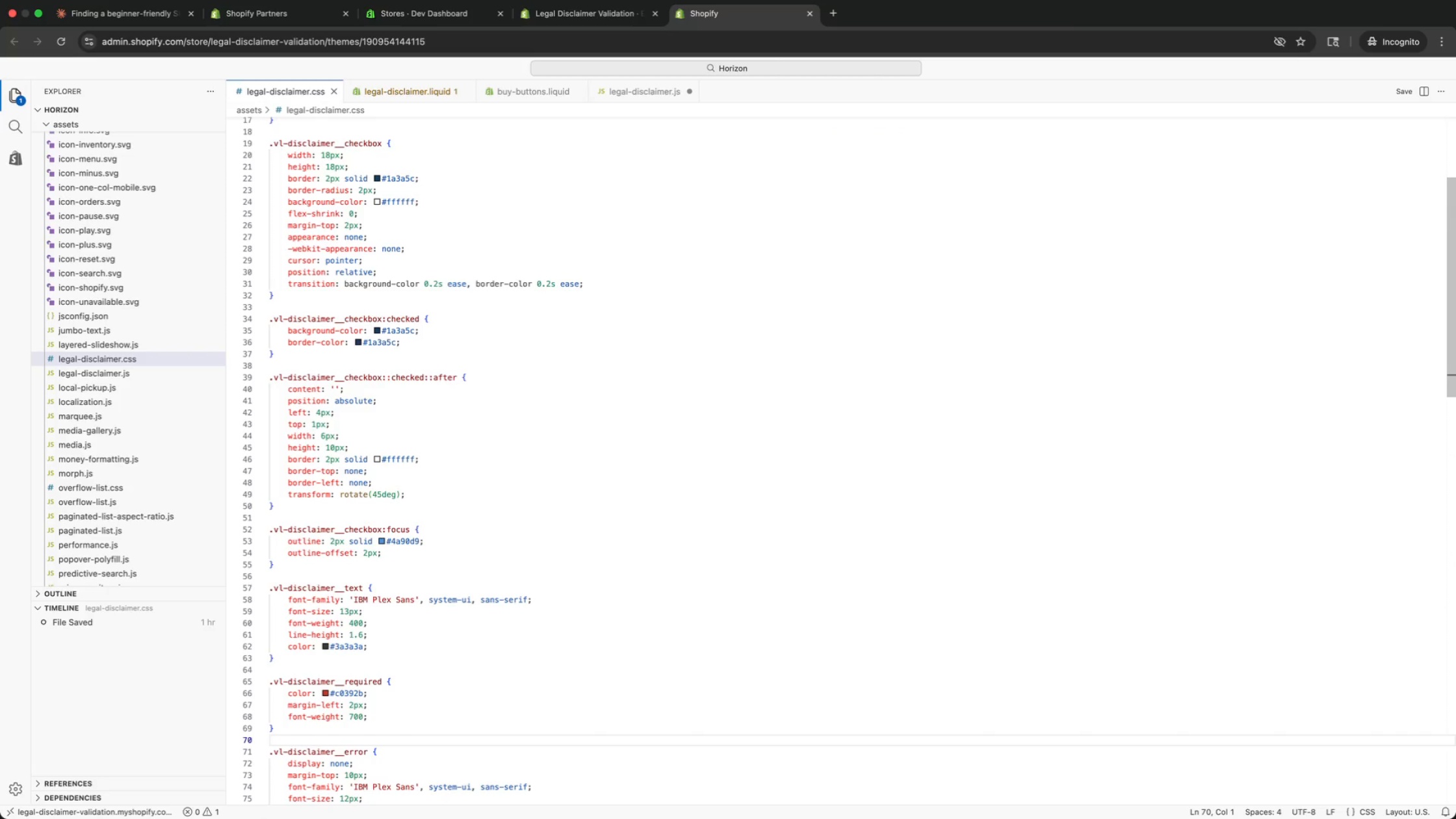 
key(ArrowDown)
 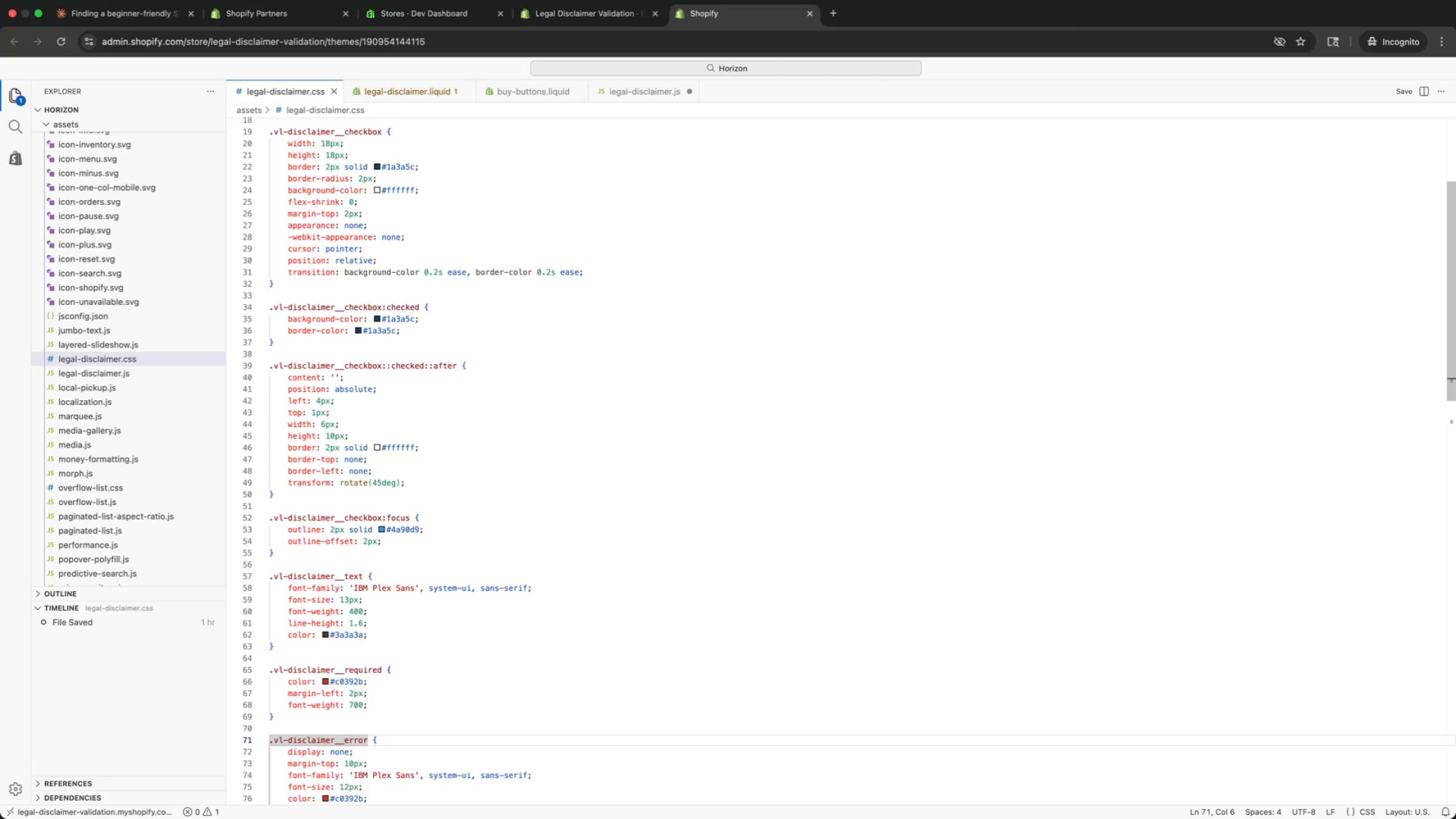 
key(ArrowUp)
 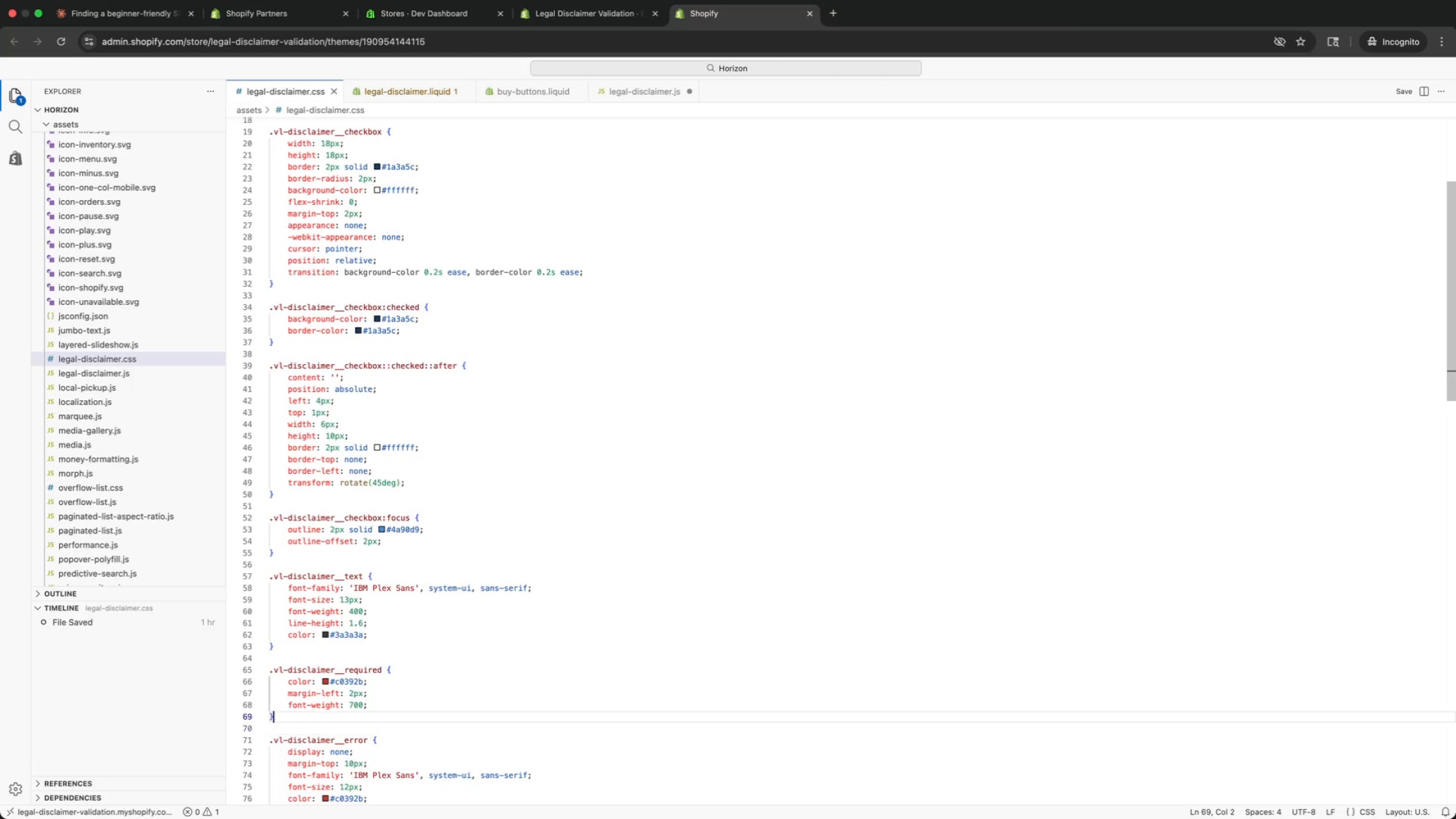 
key(ArrowUp)
 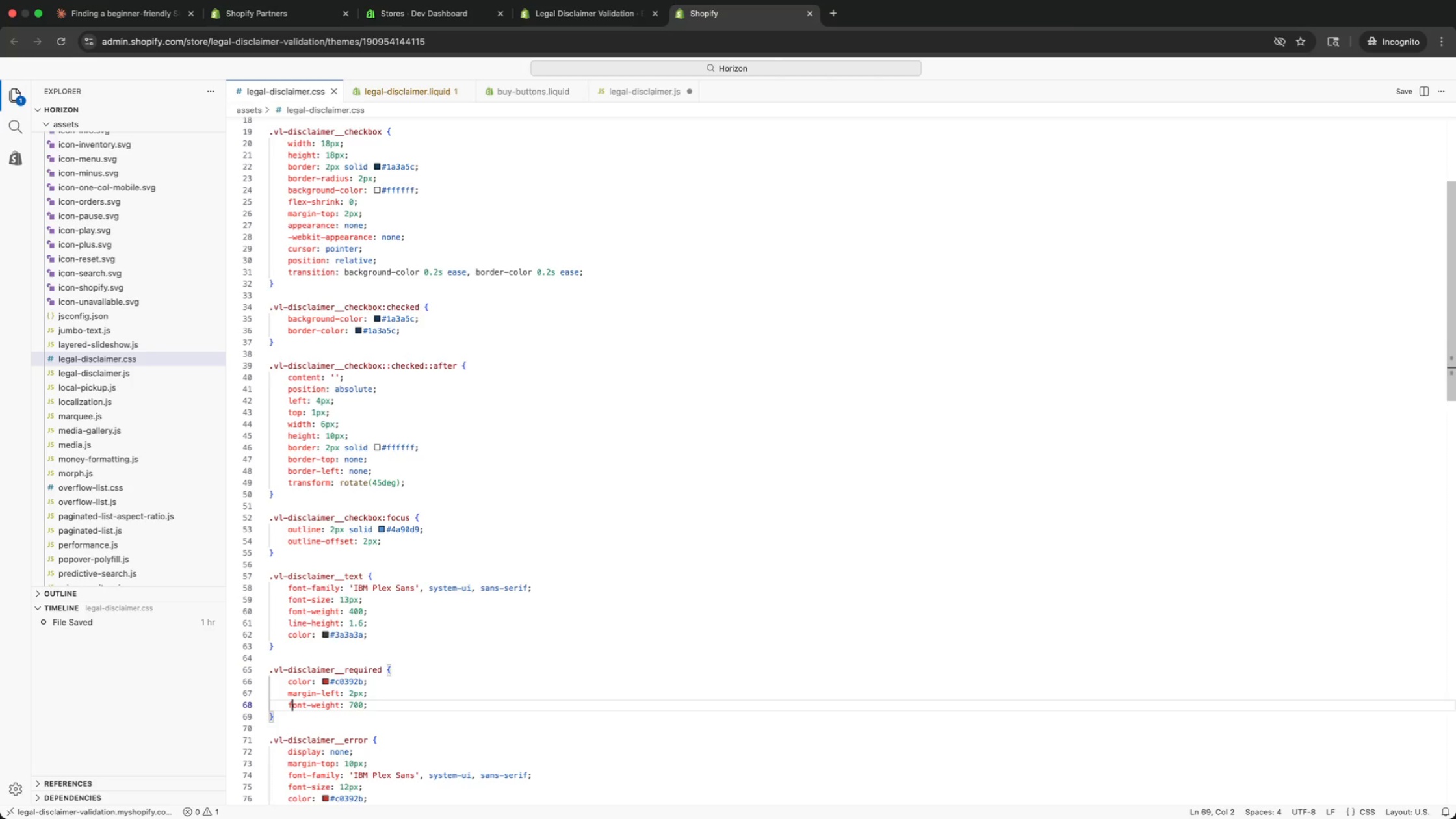 
key(ArrowUp)
 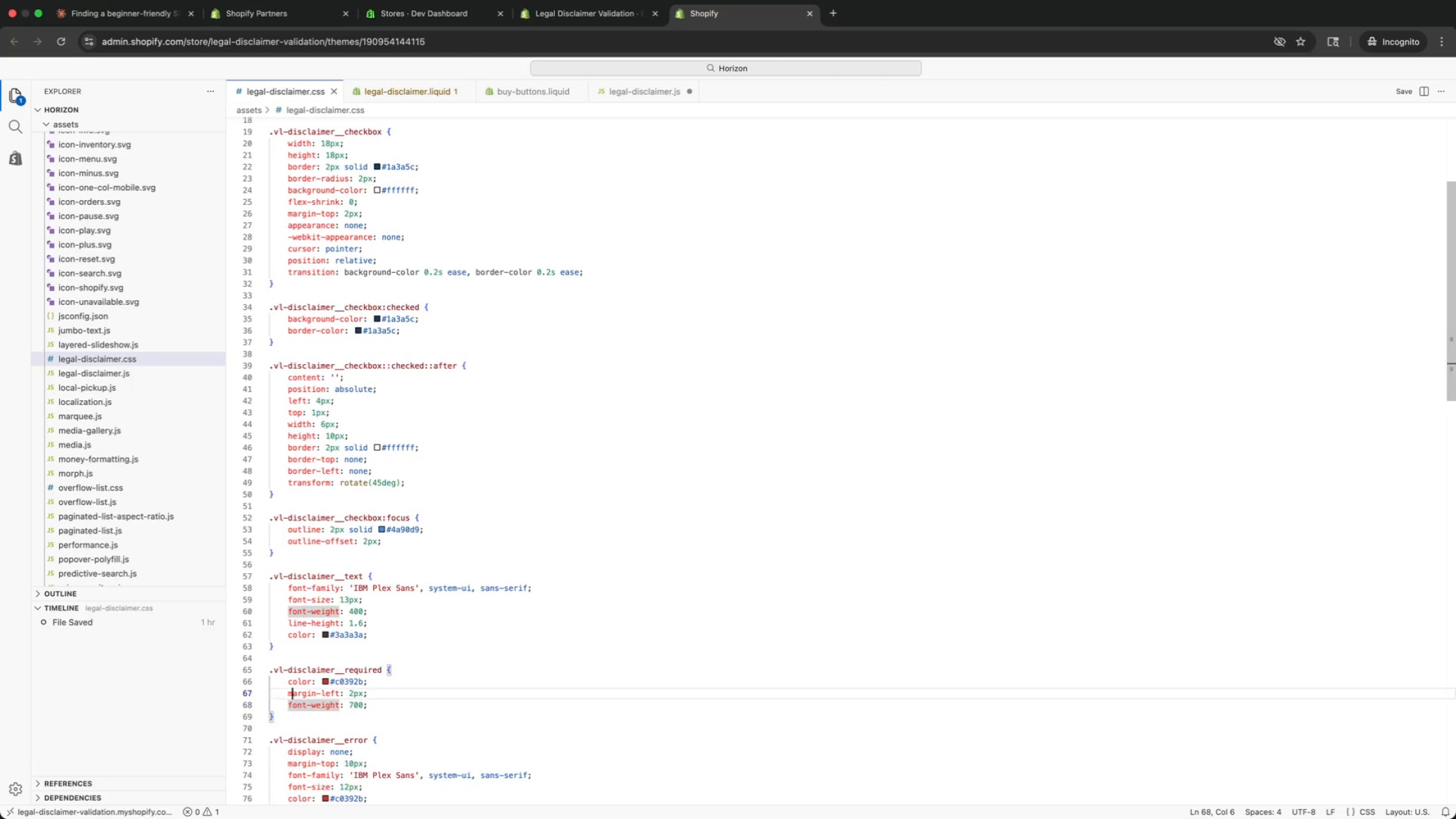 
key(ArrowUp)
 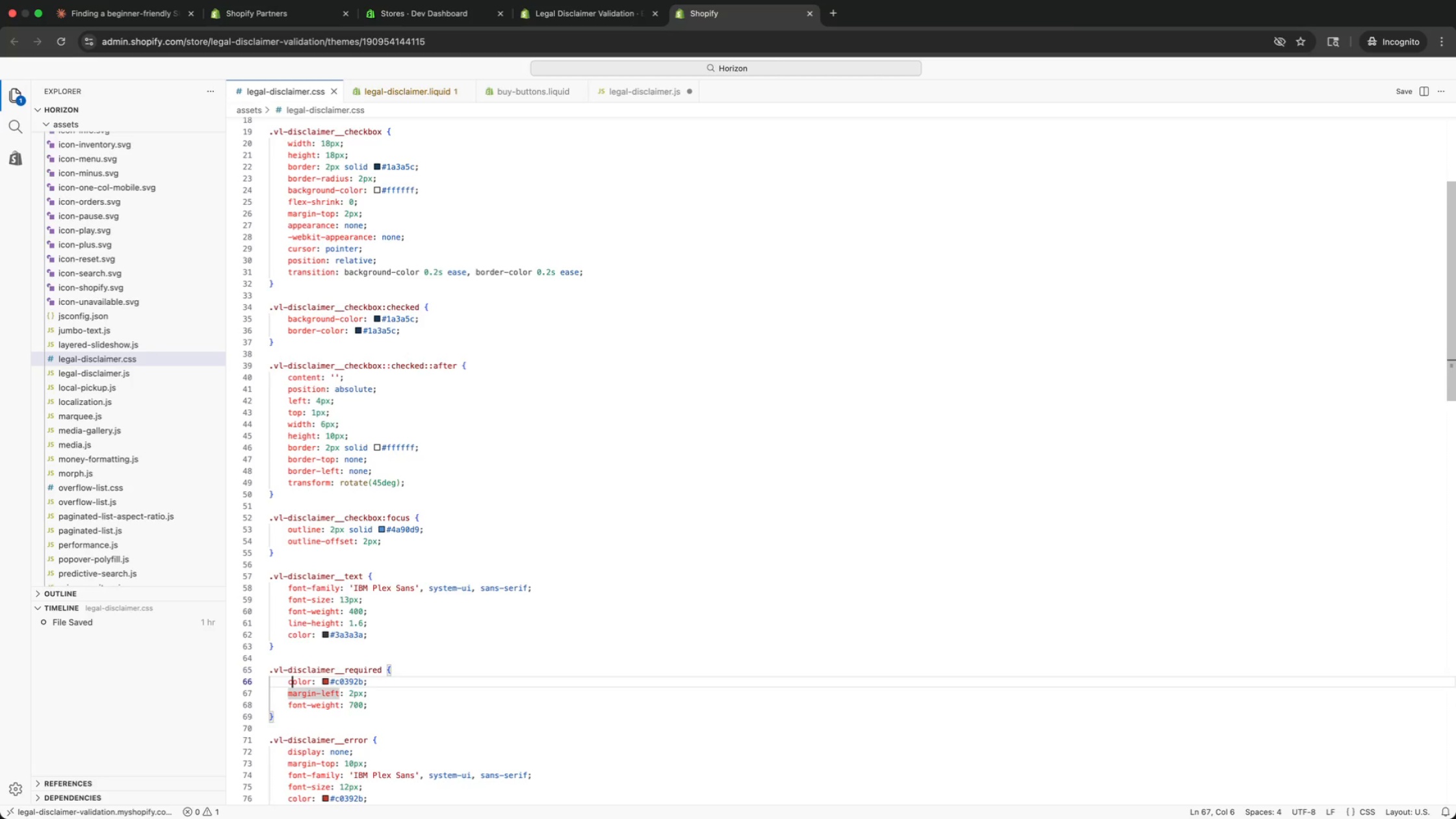 
key(ArrowUp)
 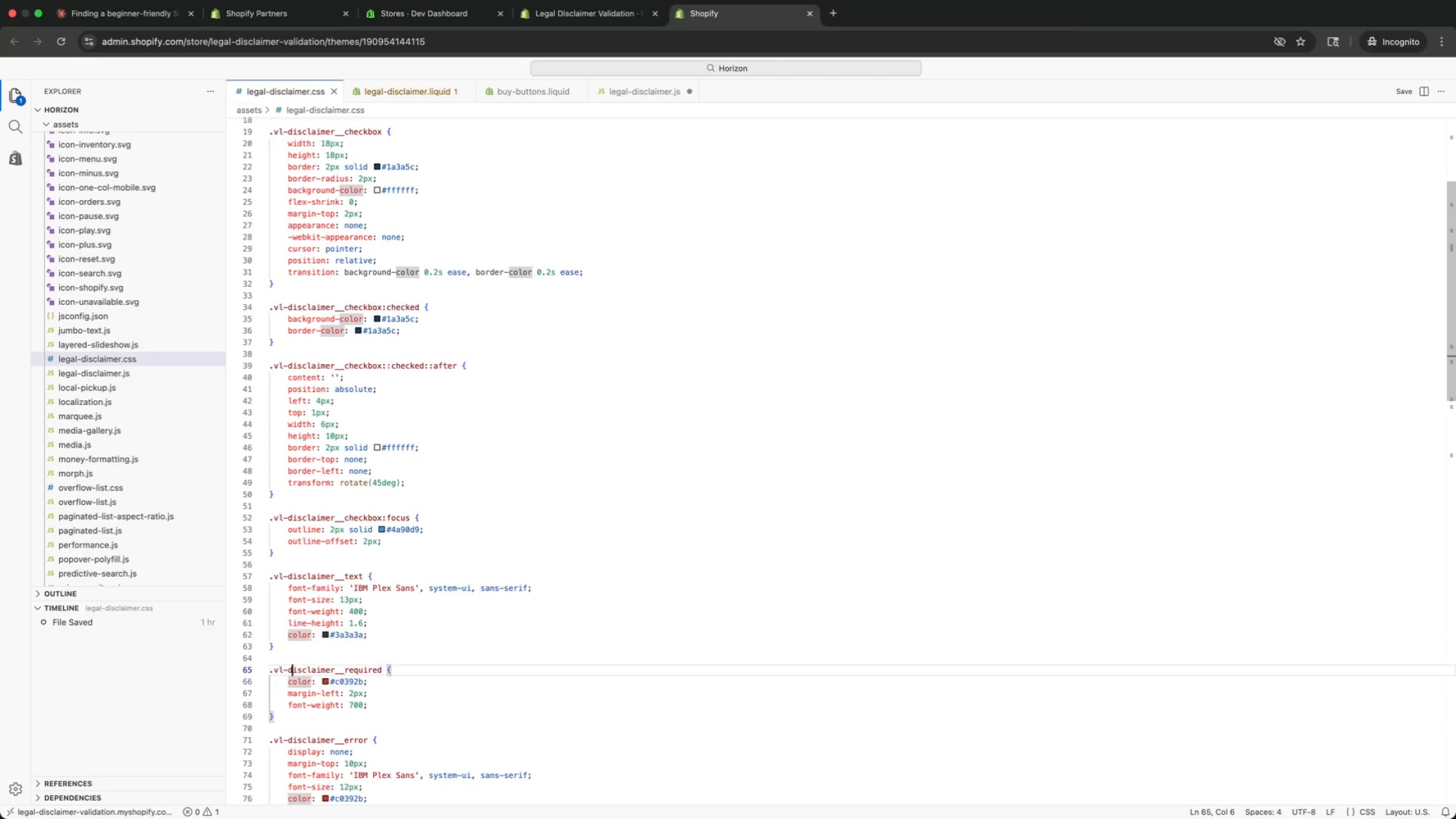 
key(ArrowUp)
 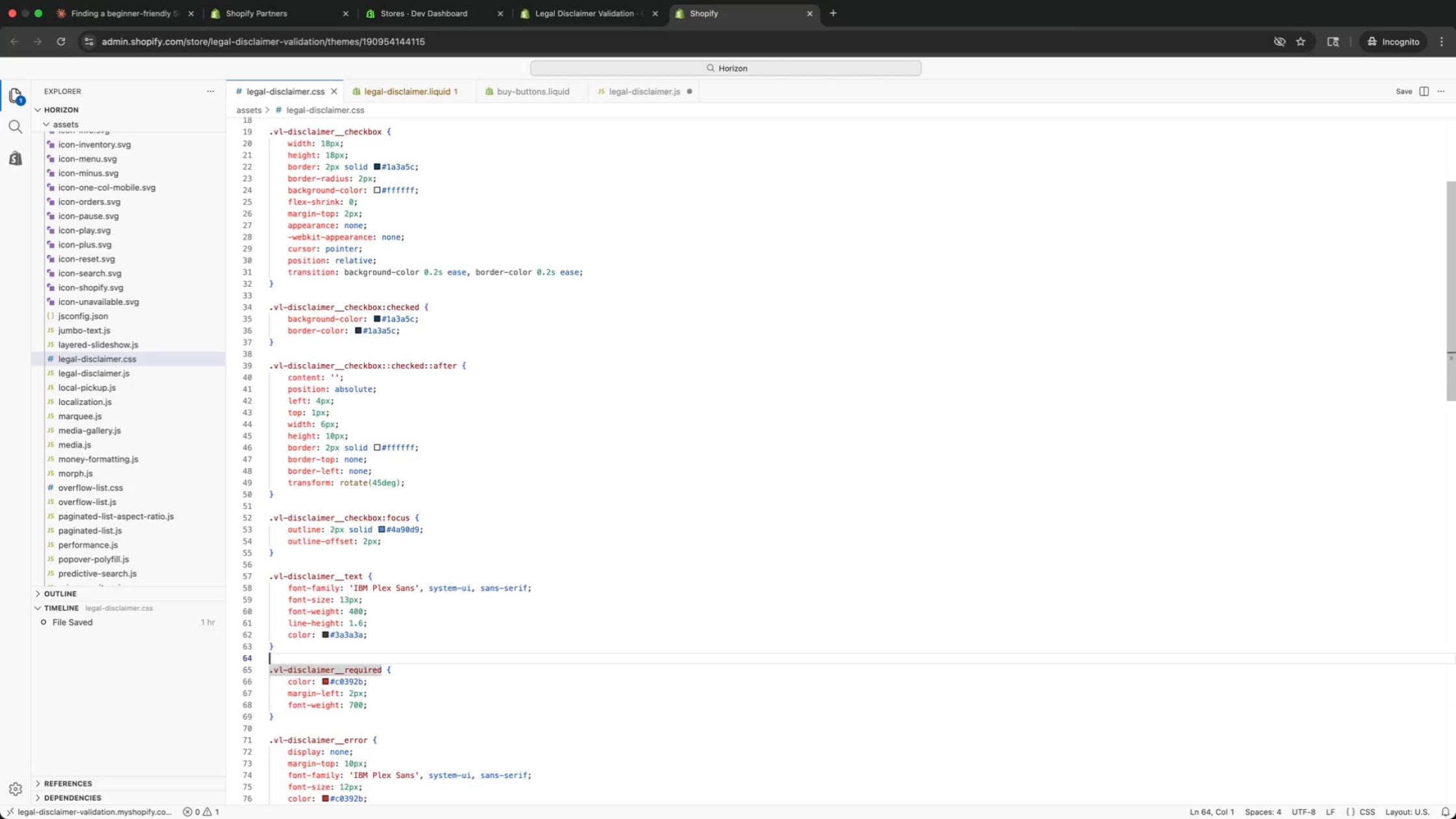 
key(ArrowUp)
 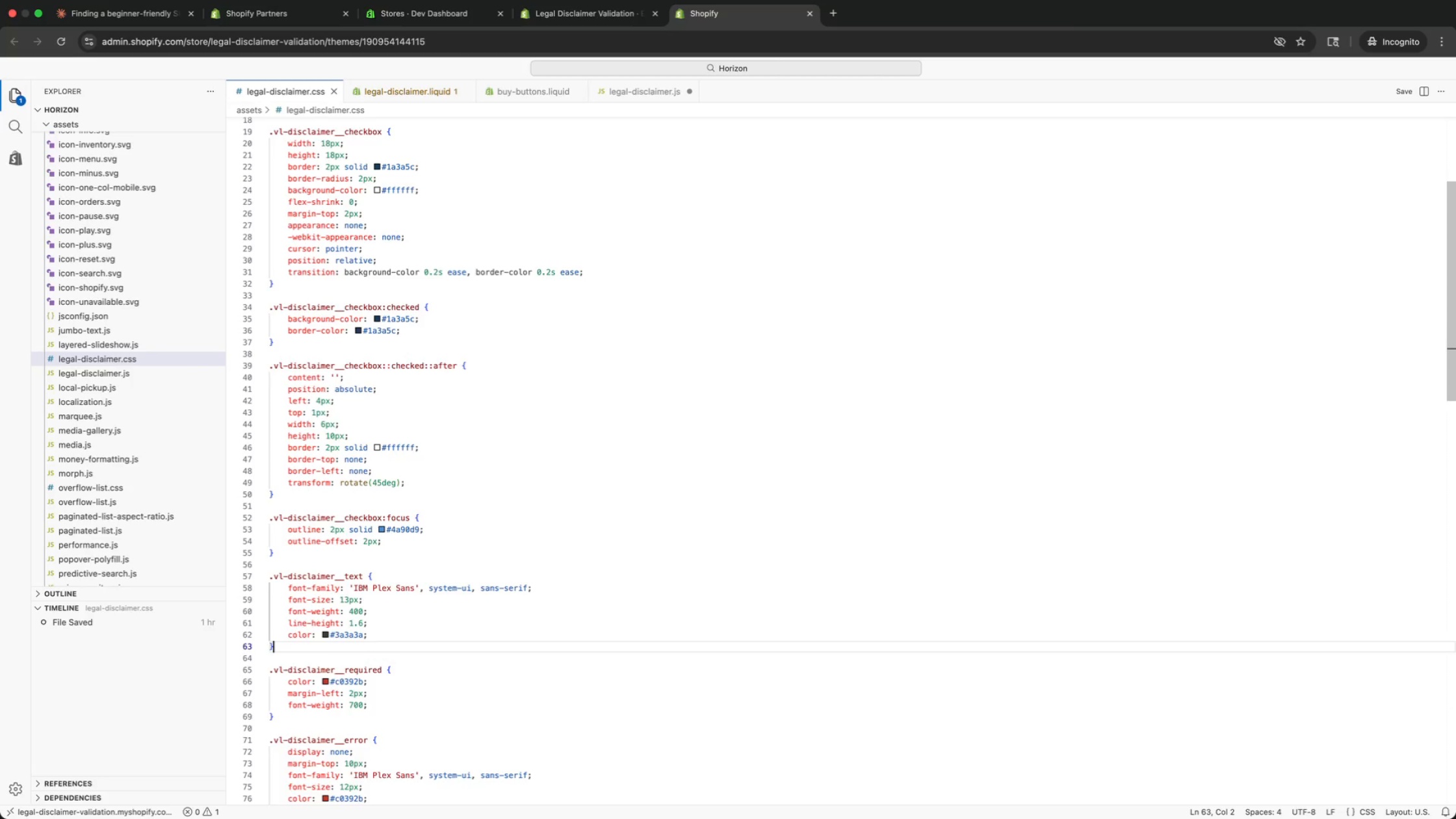 
key(ArrowUp)
 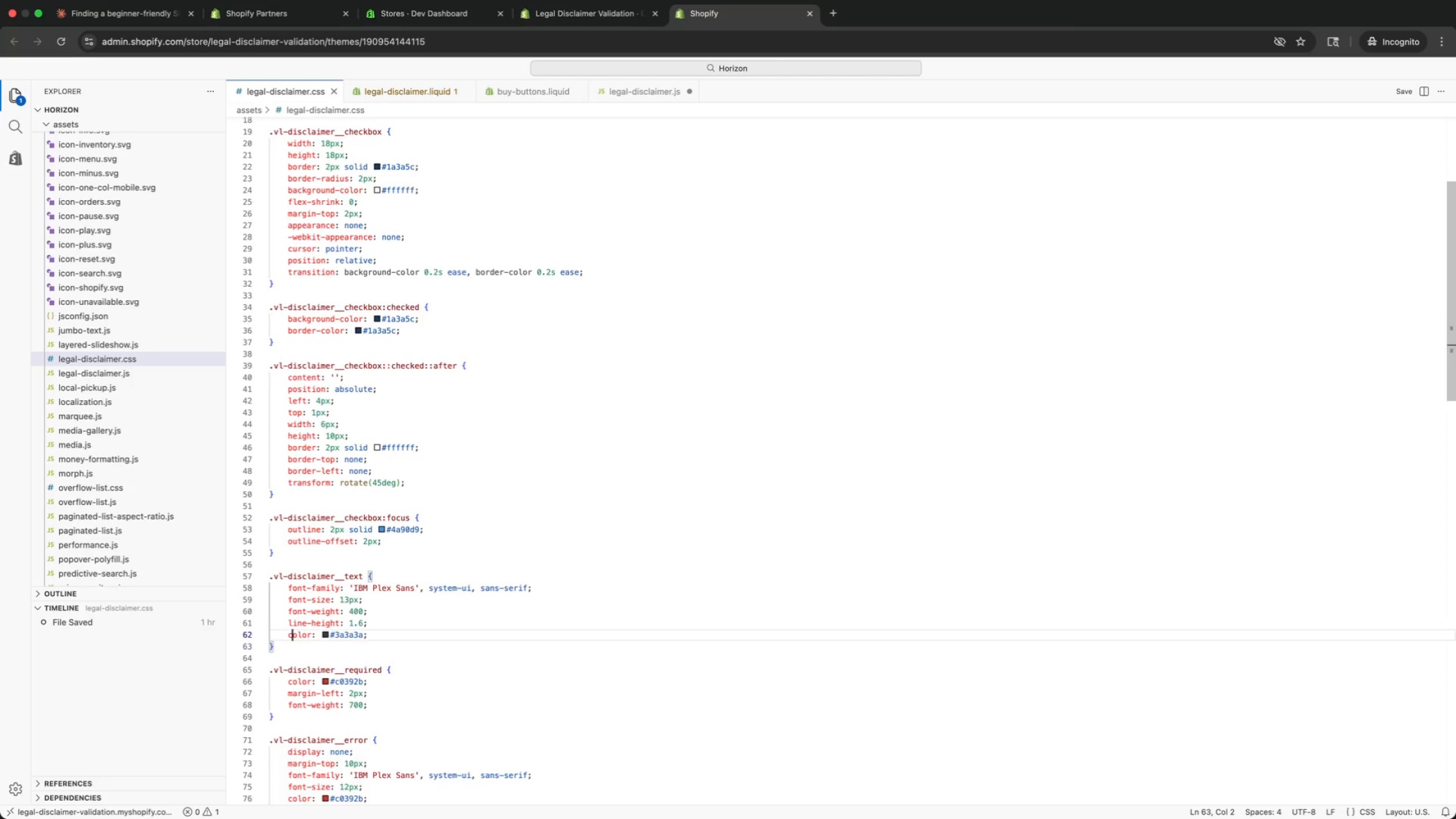 
key(ArrowUp)
 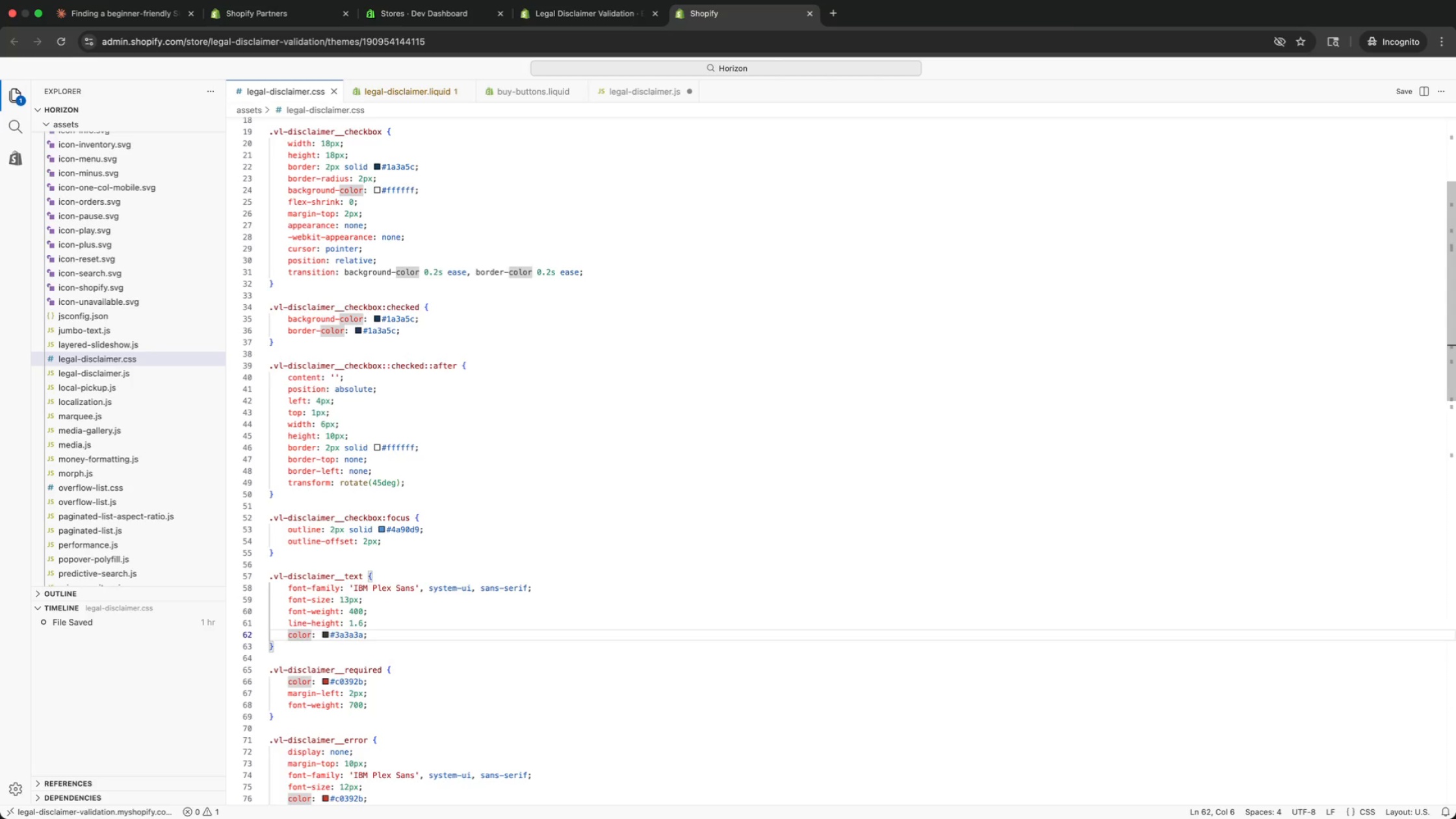 
key(ArrowUp)
 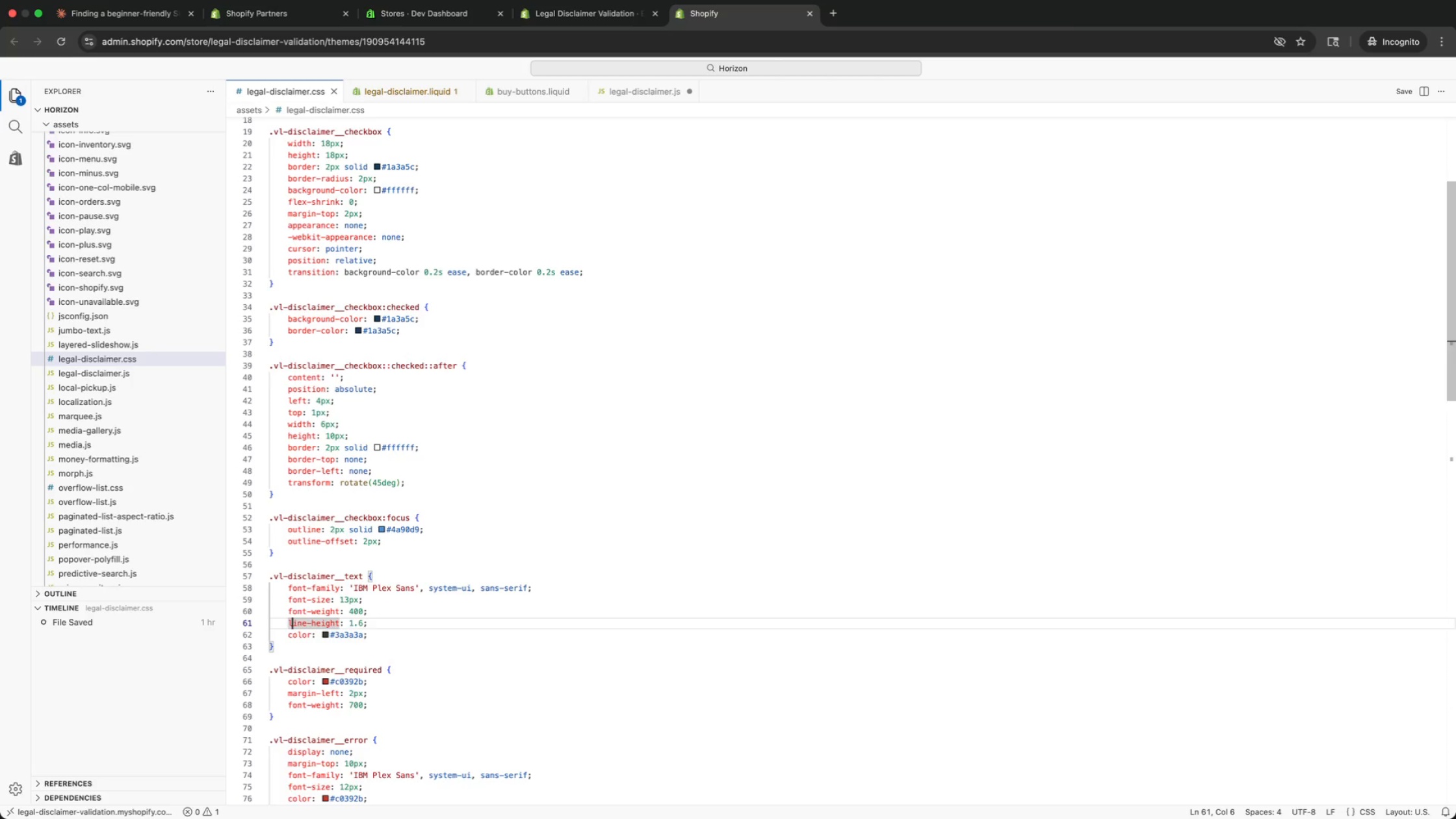 
key(ArrowUp)
 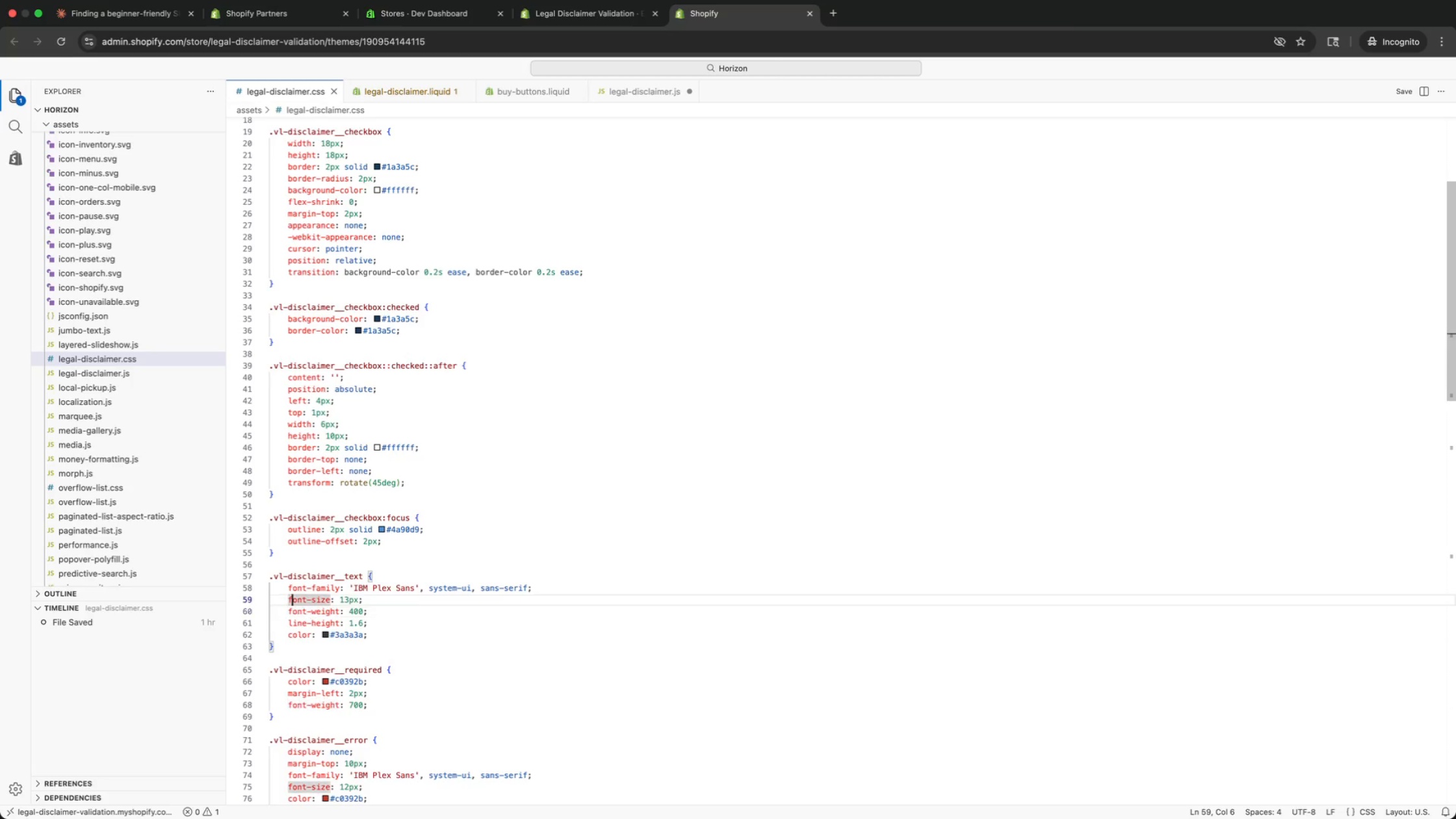 
key(ArrowUp)
 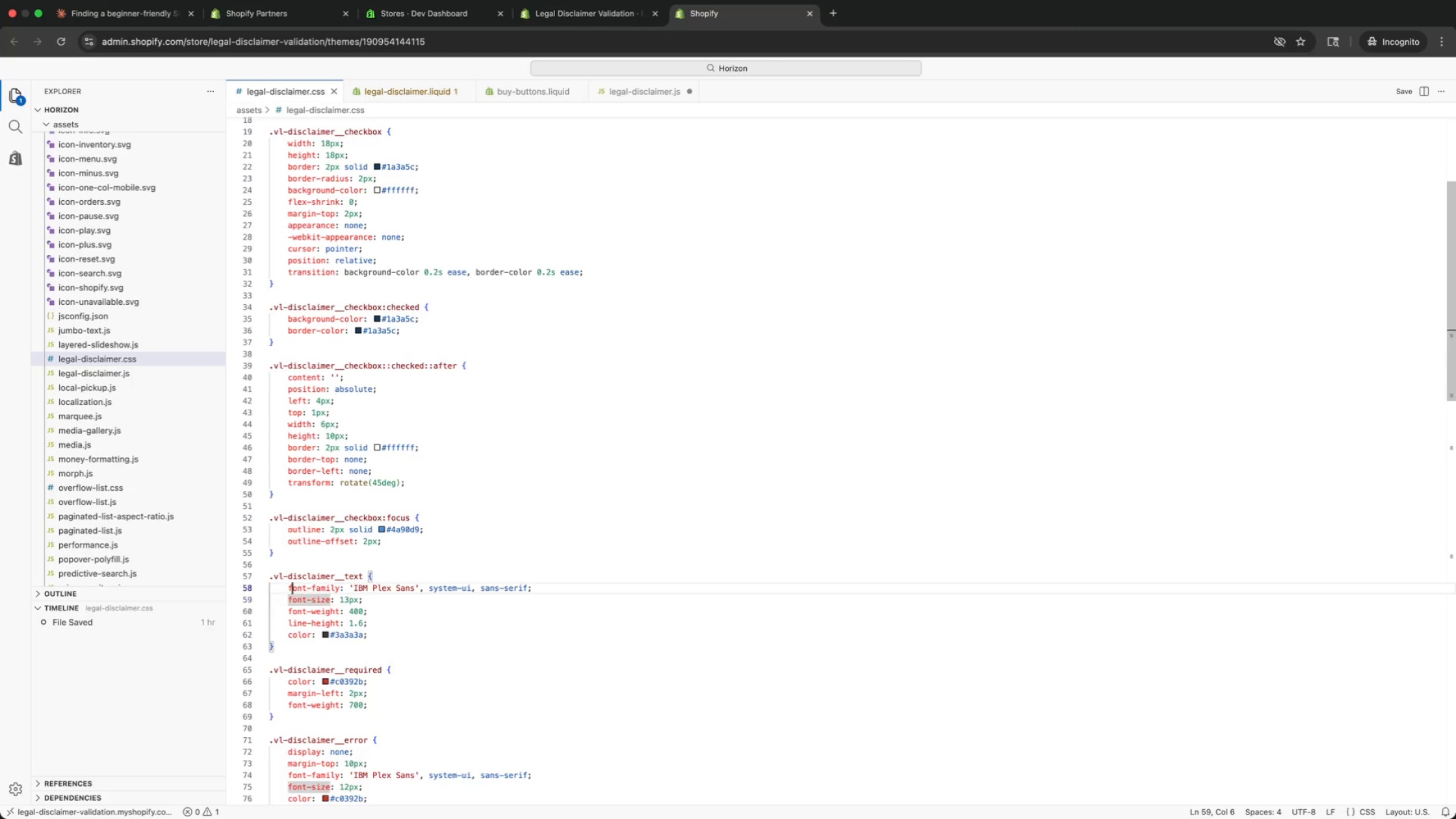 
key(ArrowUp)
 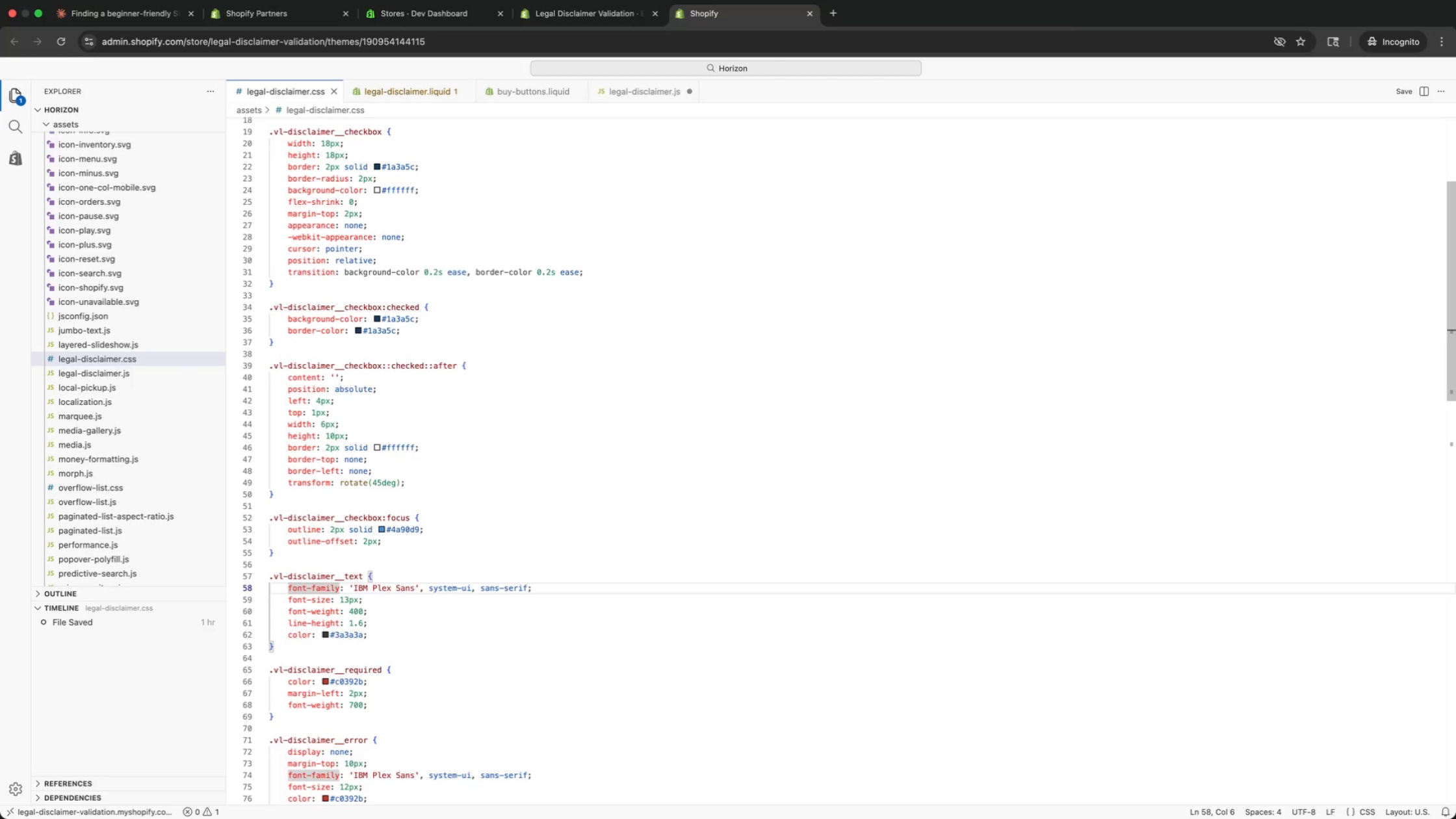 
key(ArrowUp)
 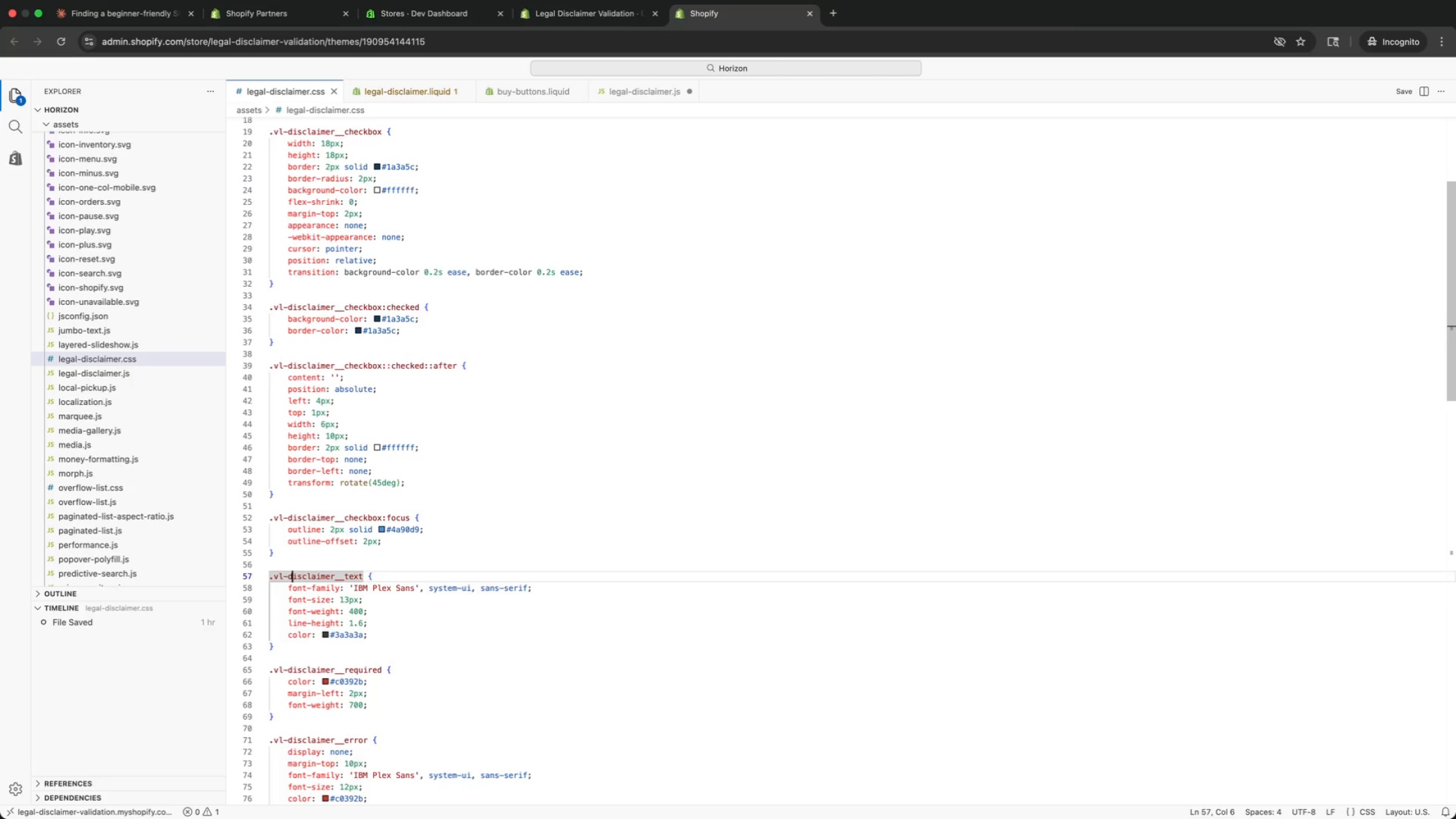 
key(ArrowUp)
 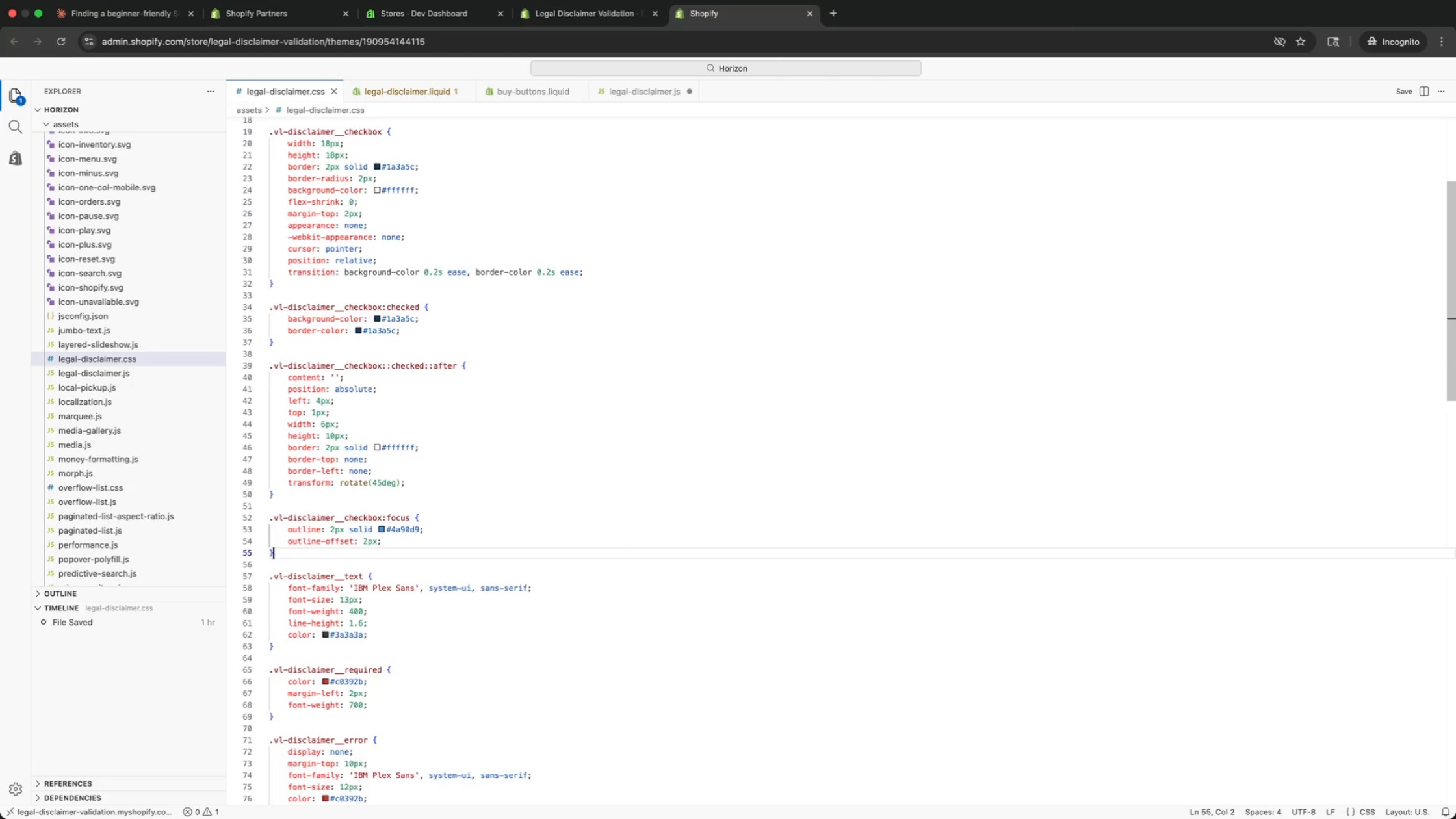 
key(ArrowUp)
 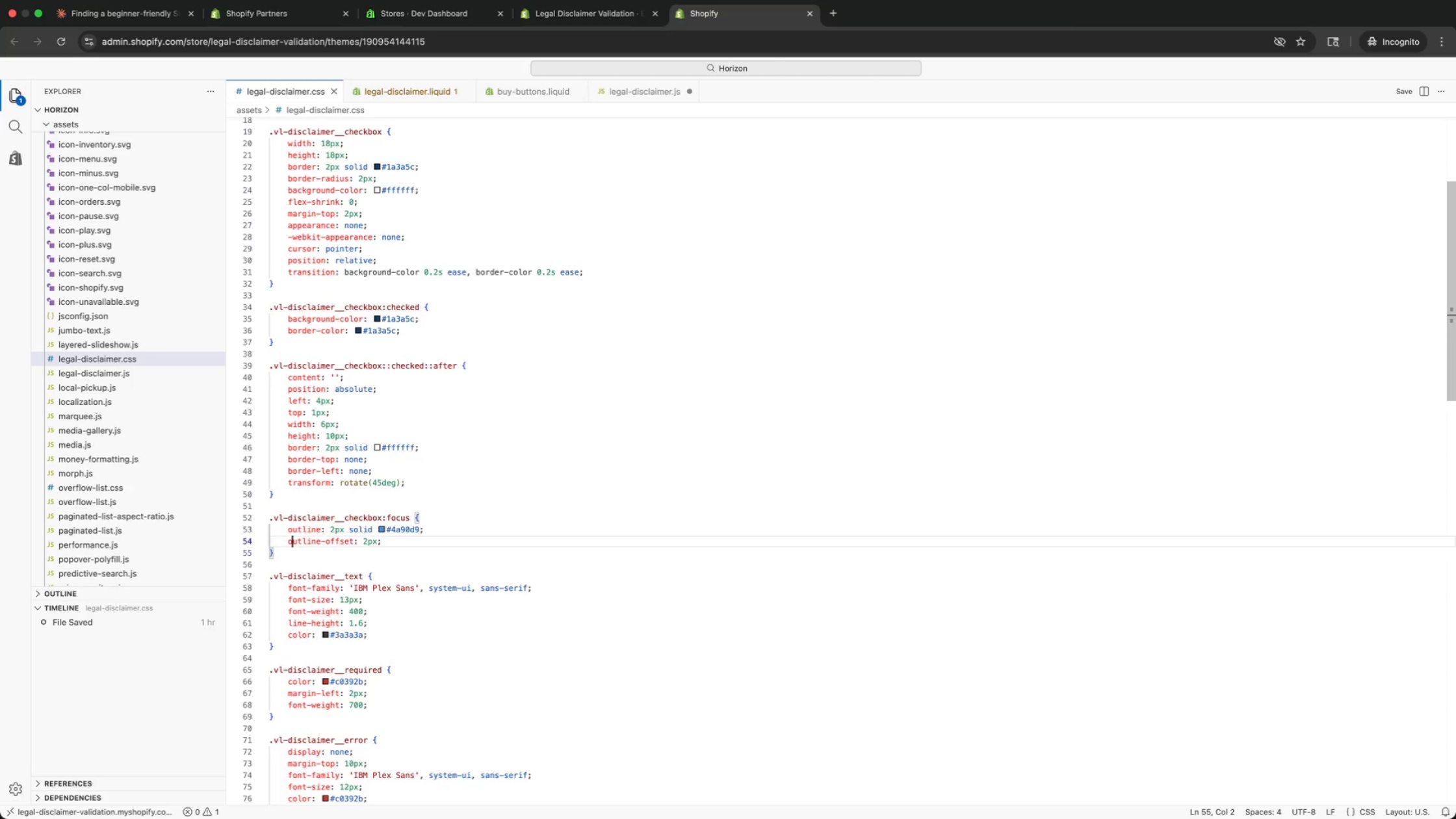 
key(ArrowUp)
 